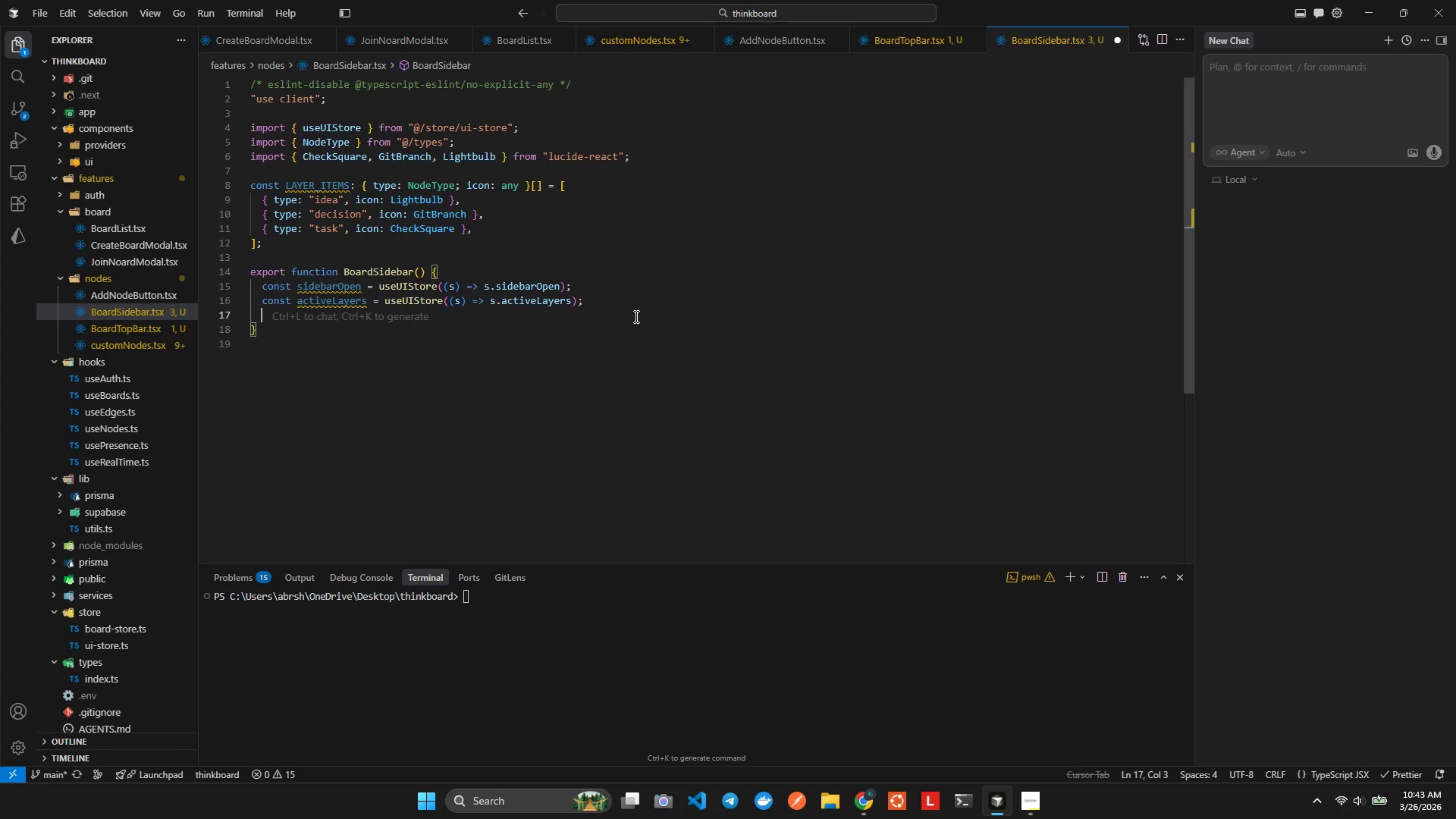 
wait(21.16)
 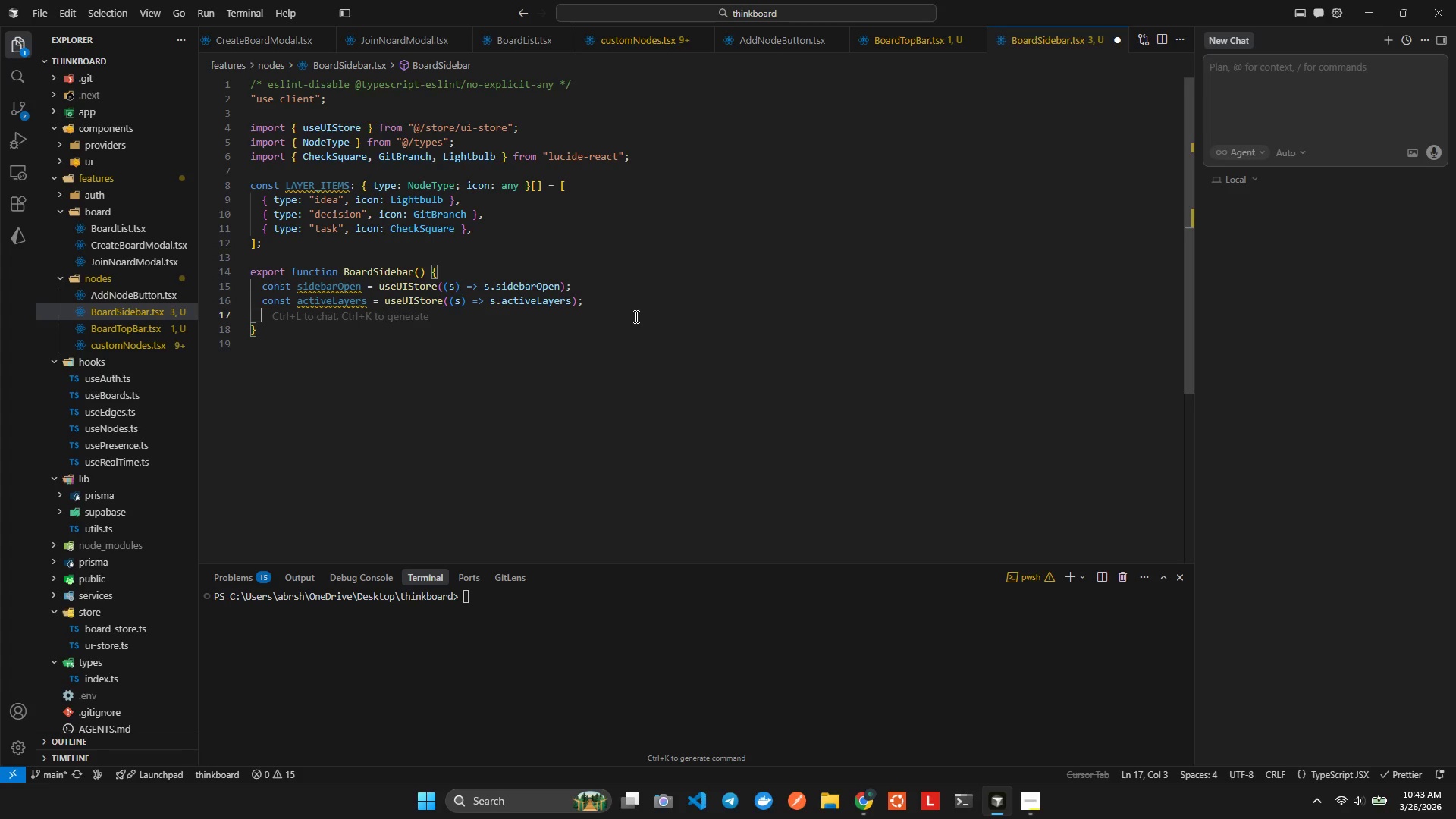 
type(consr)
key(Backspace)
type(t showAllLayes)
key(Backspace)
type(rs - seIO)
key(Backspace)
key(Backspace)
type(UI)
 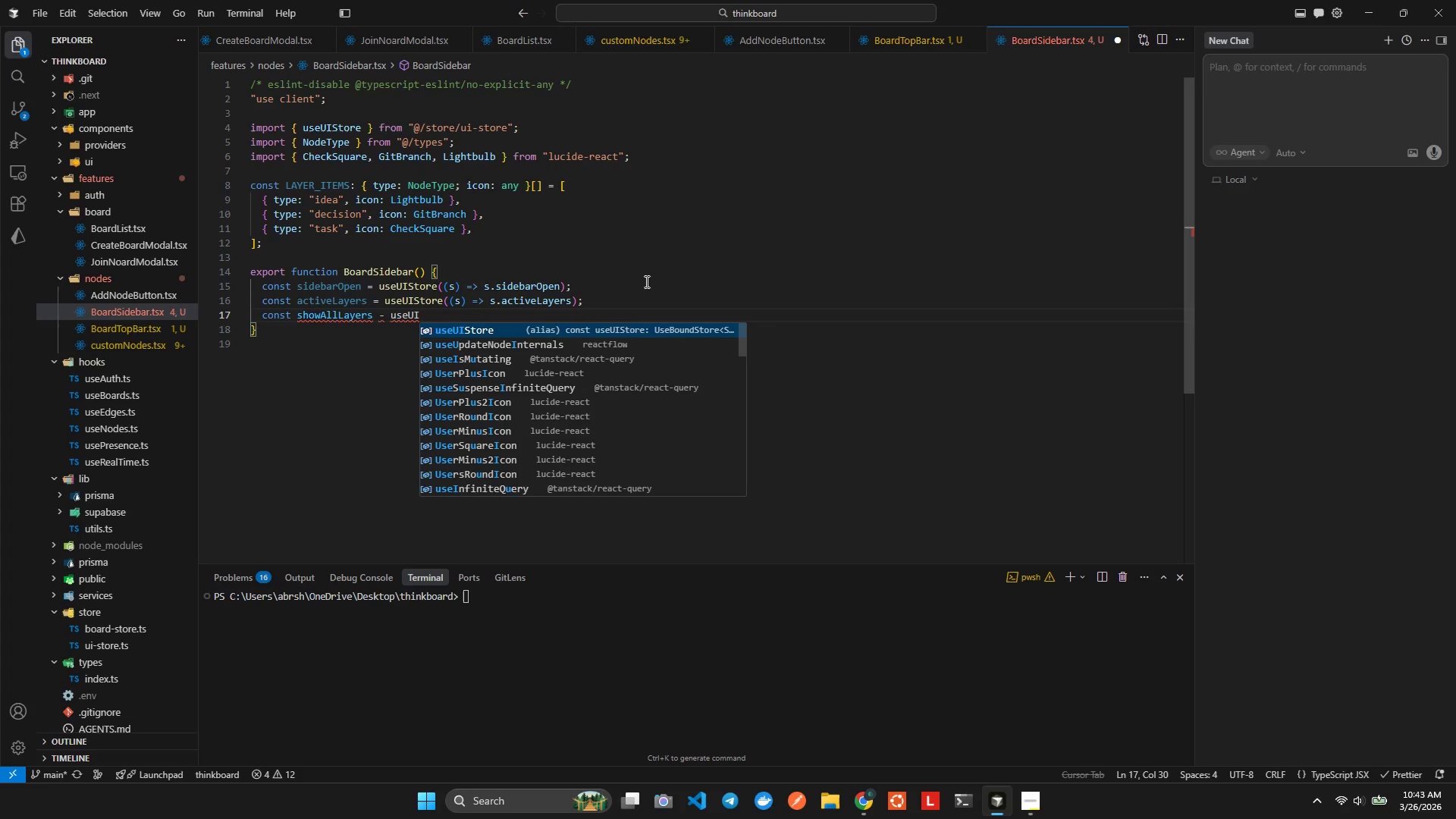 
key(Enter)
 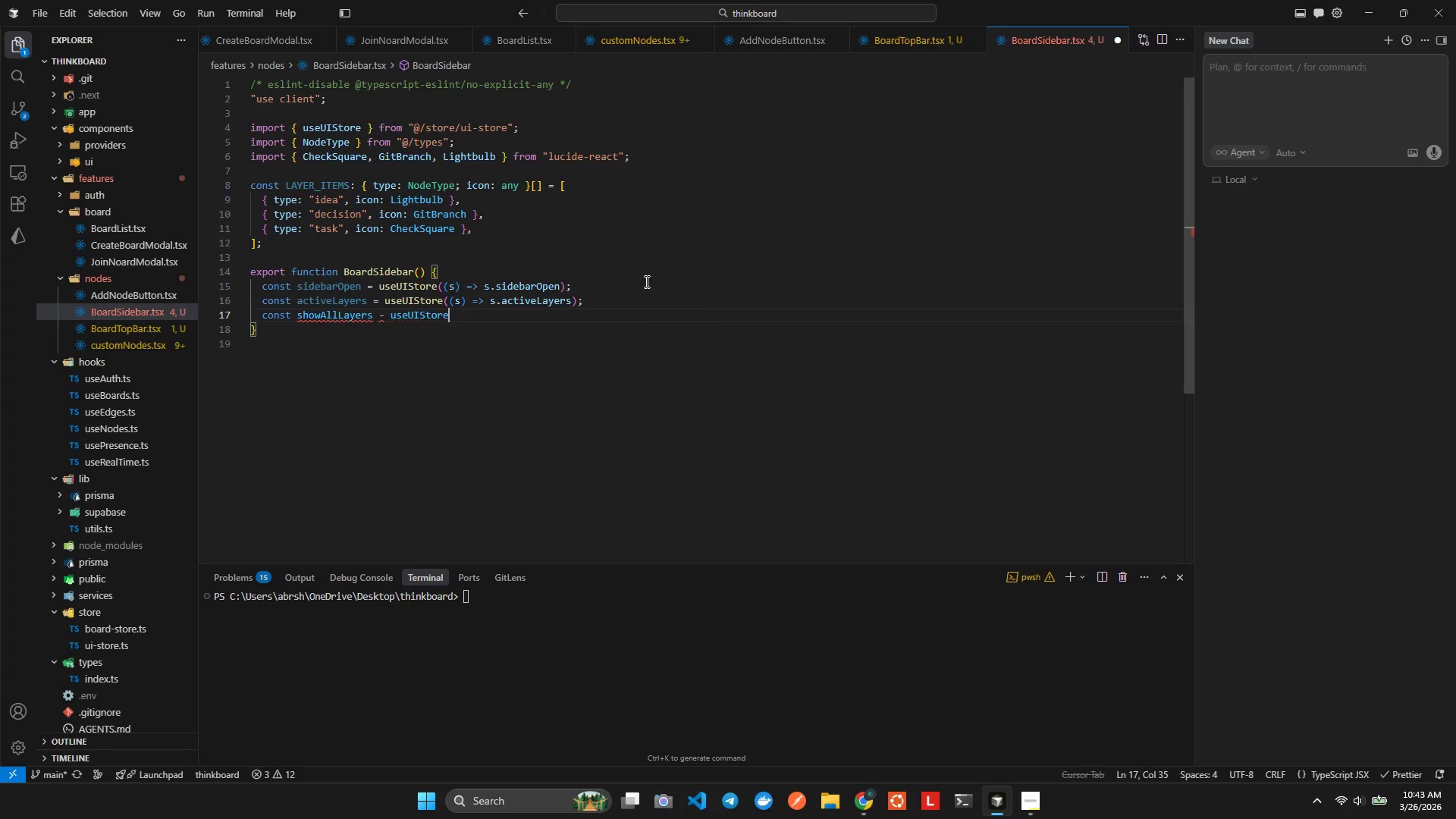 
type(((s)
 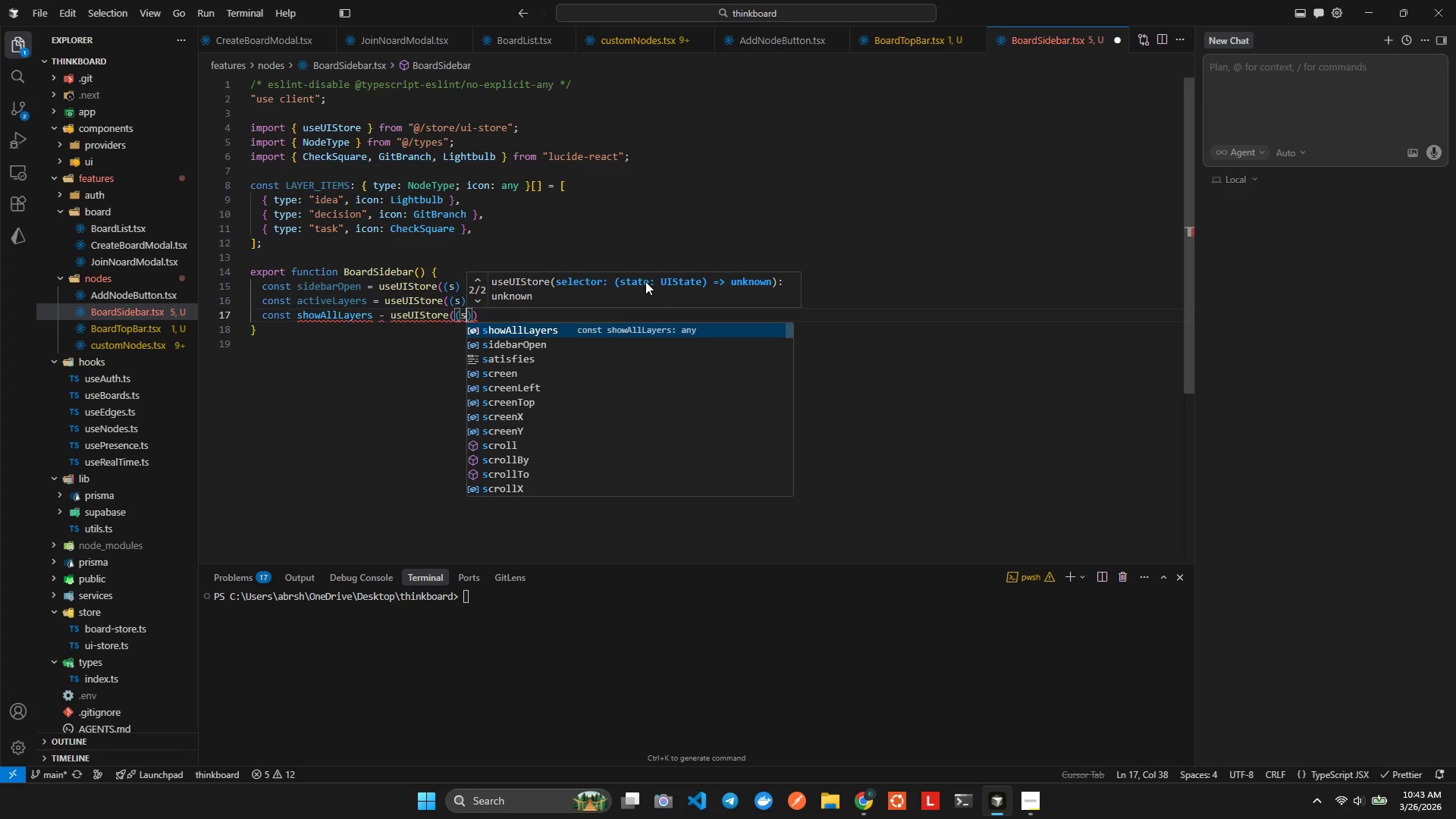 
key(ArrowRight)
 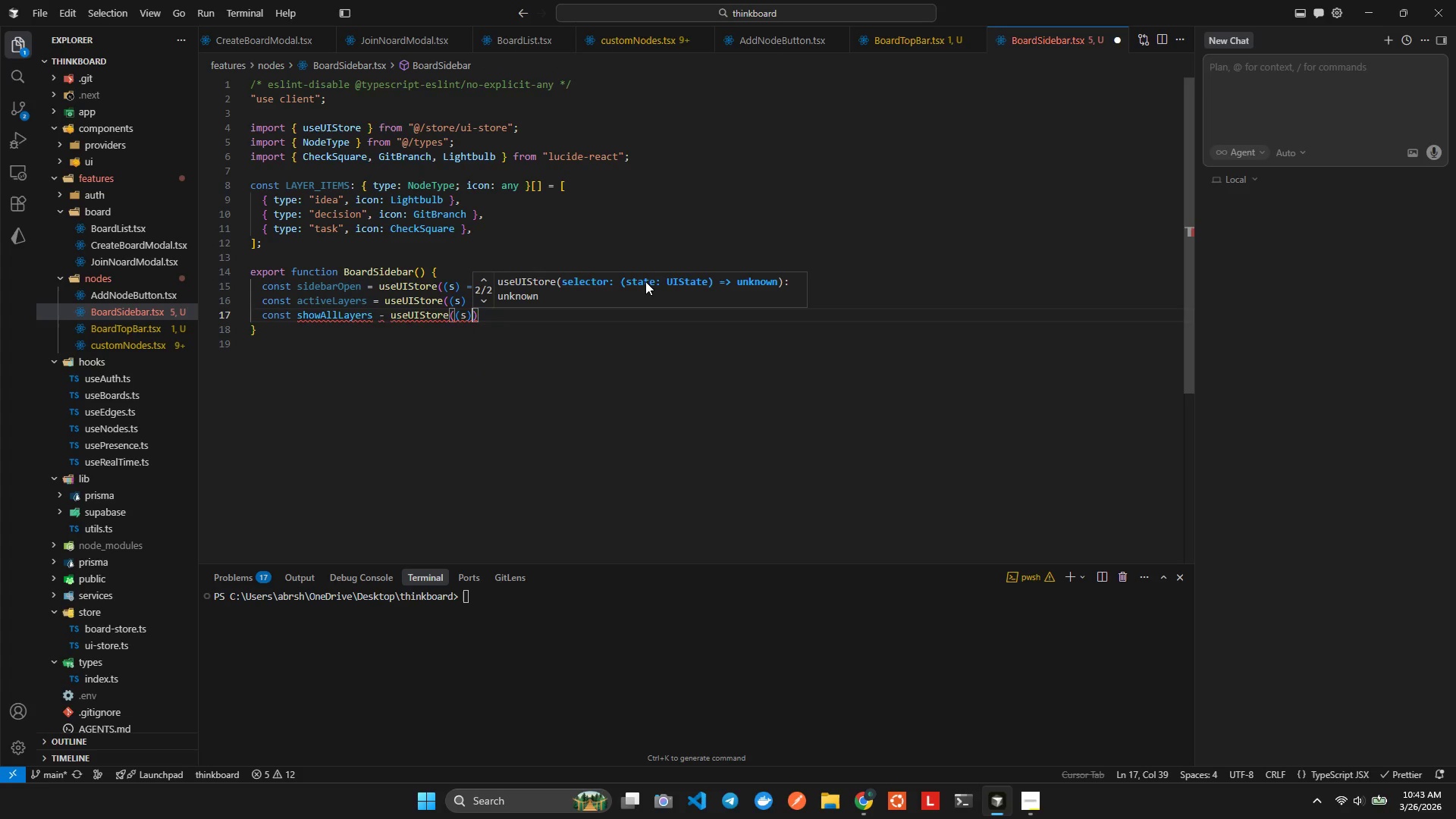 
key(Equal)
 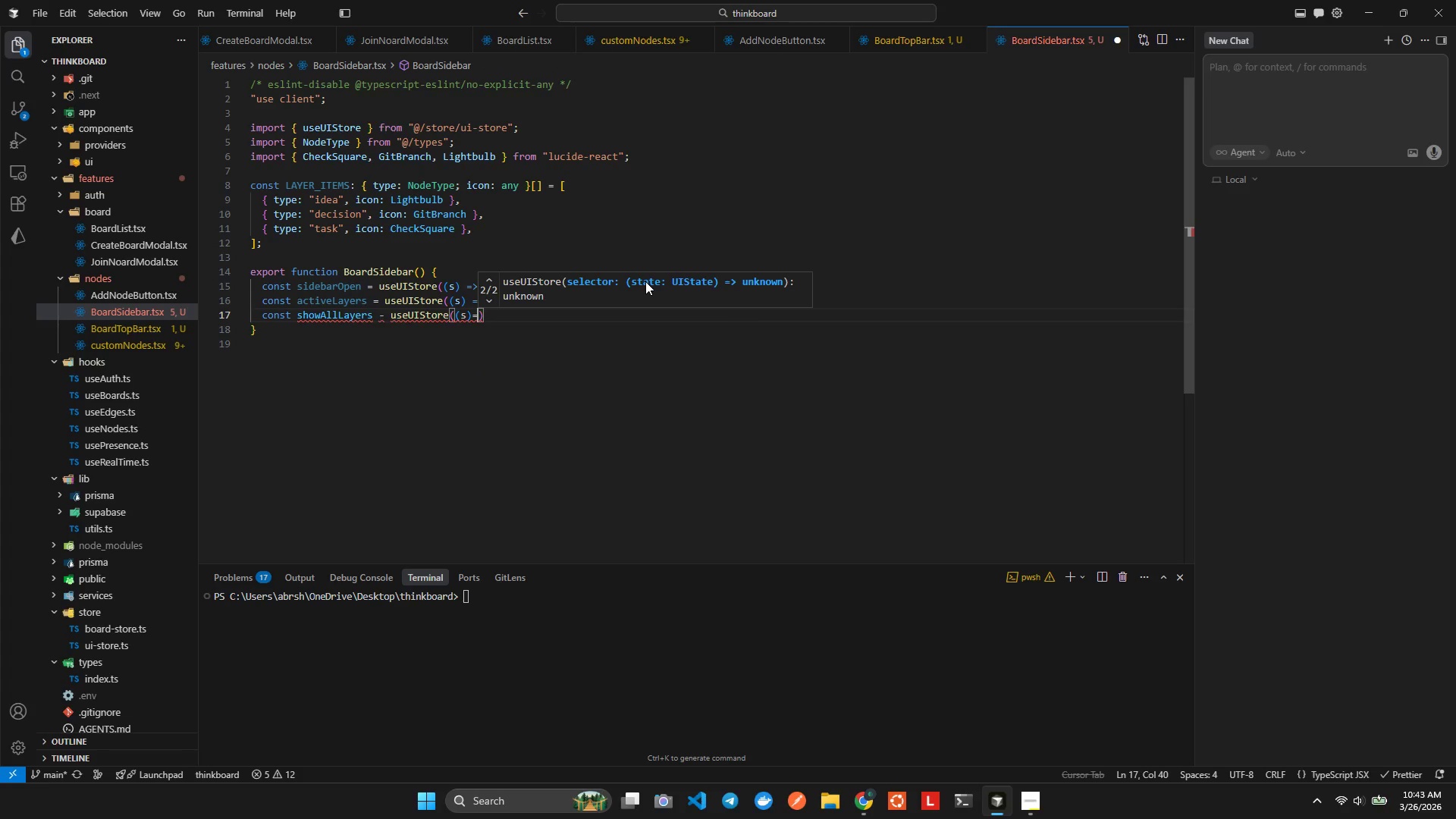 
key(Shift+Period)
 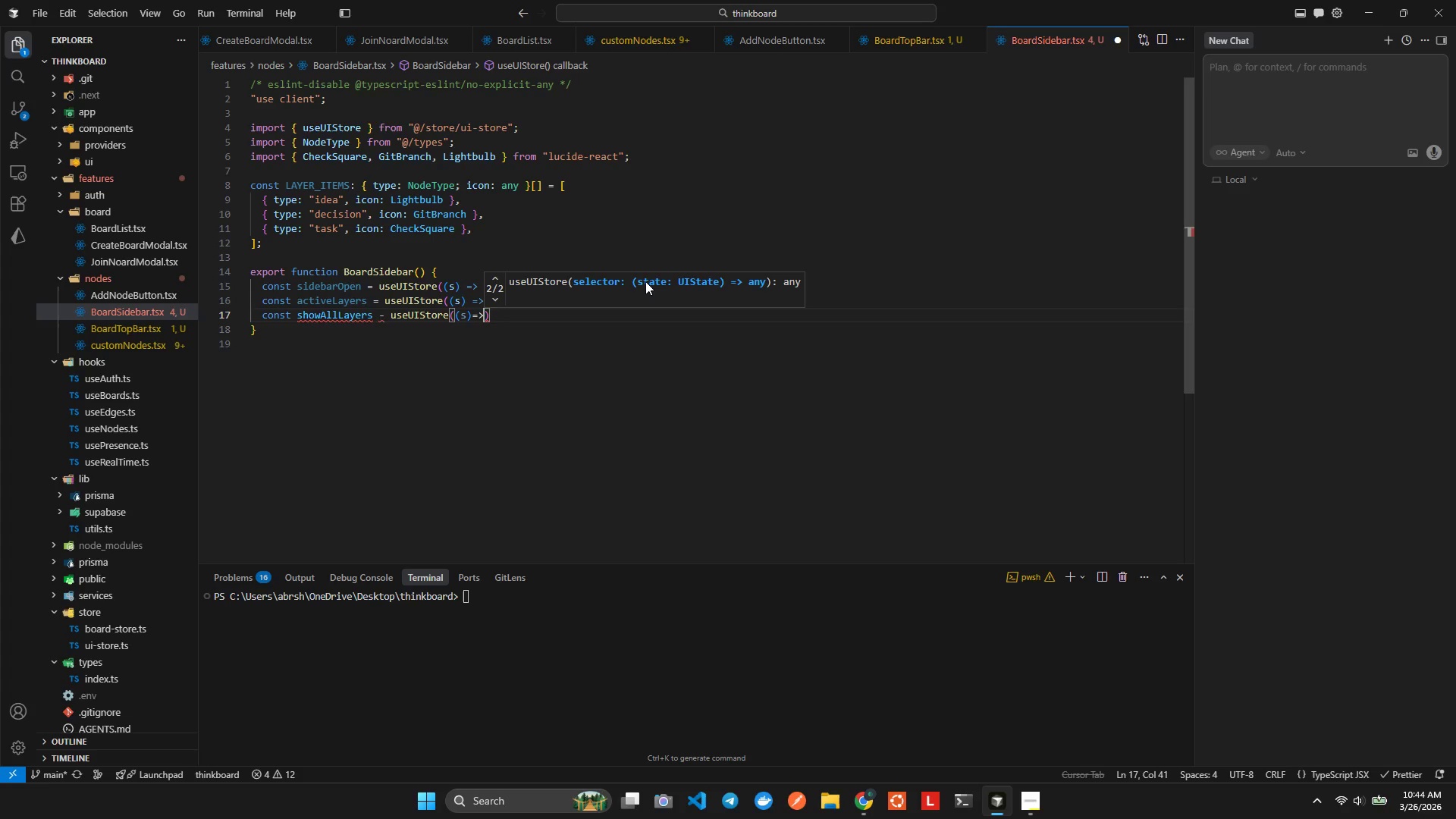 
wait(13.31)
 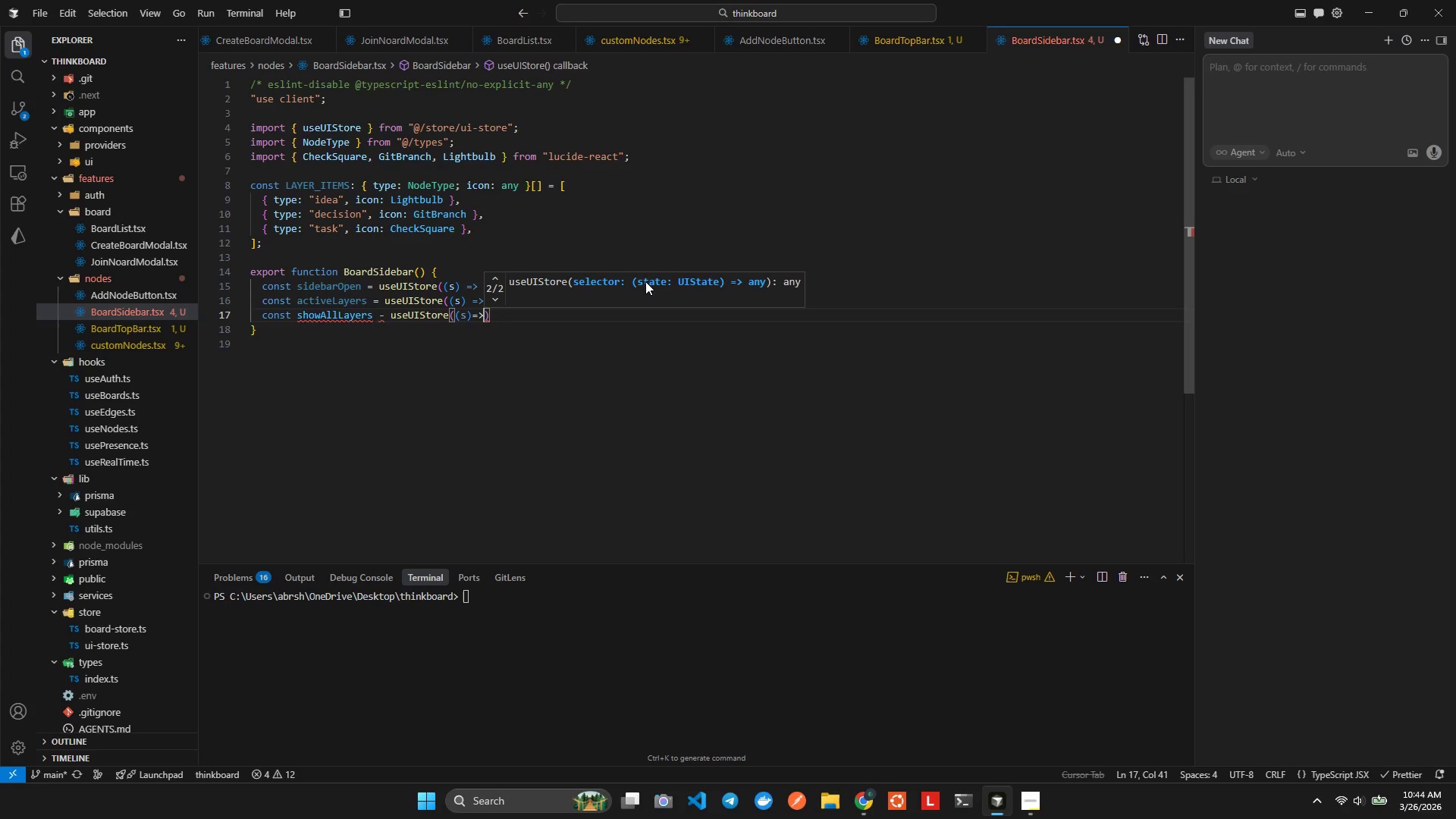 
hold_key(key=ArrowLeft, duration=0.89)
 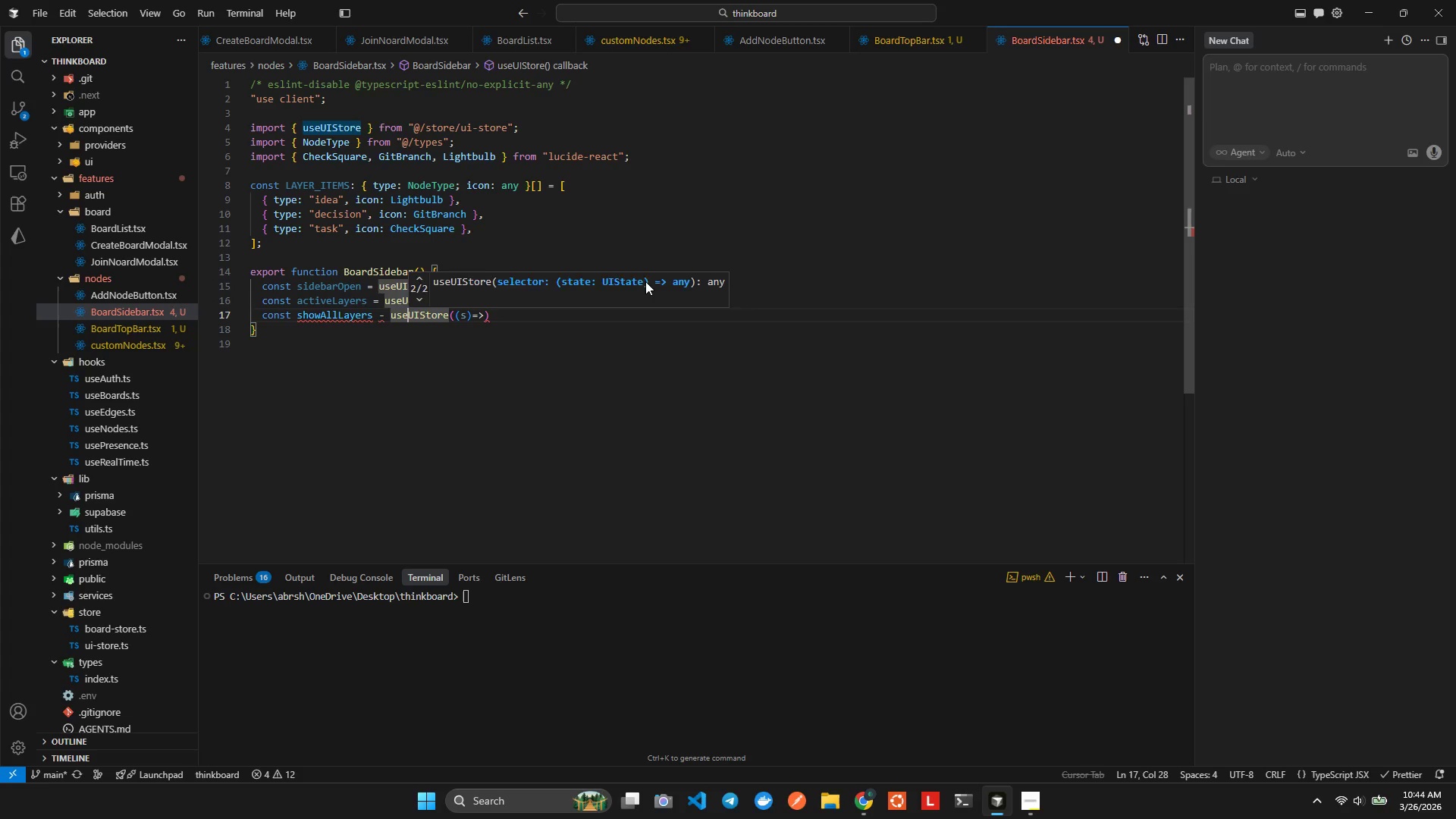 
key(ArrowLeft)
 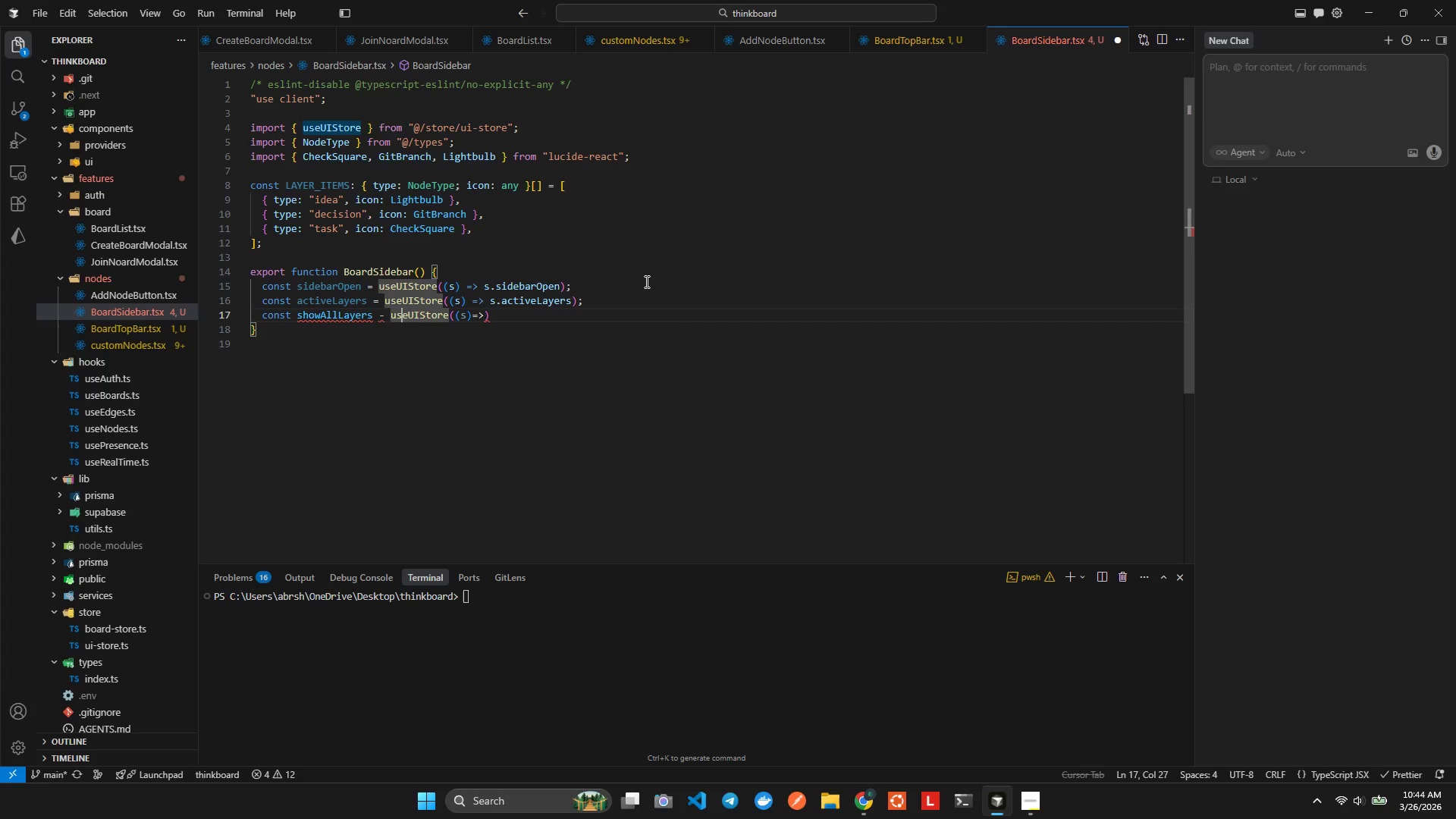 
key(ArrowLeft)
 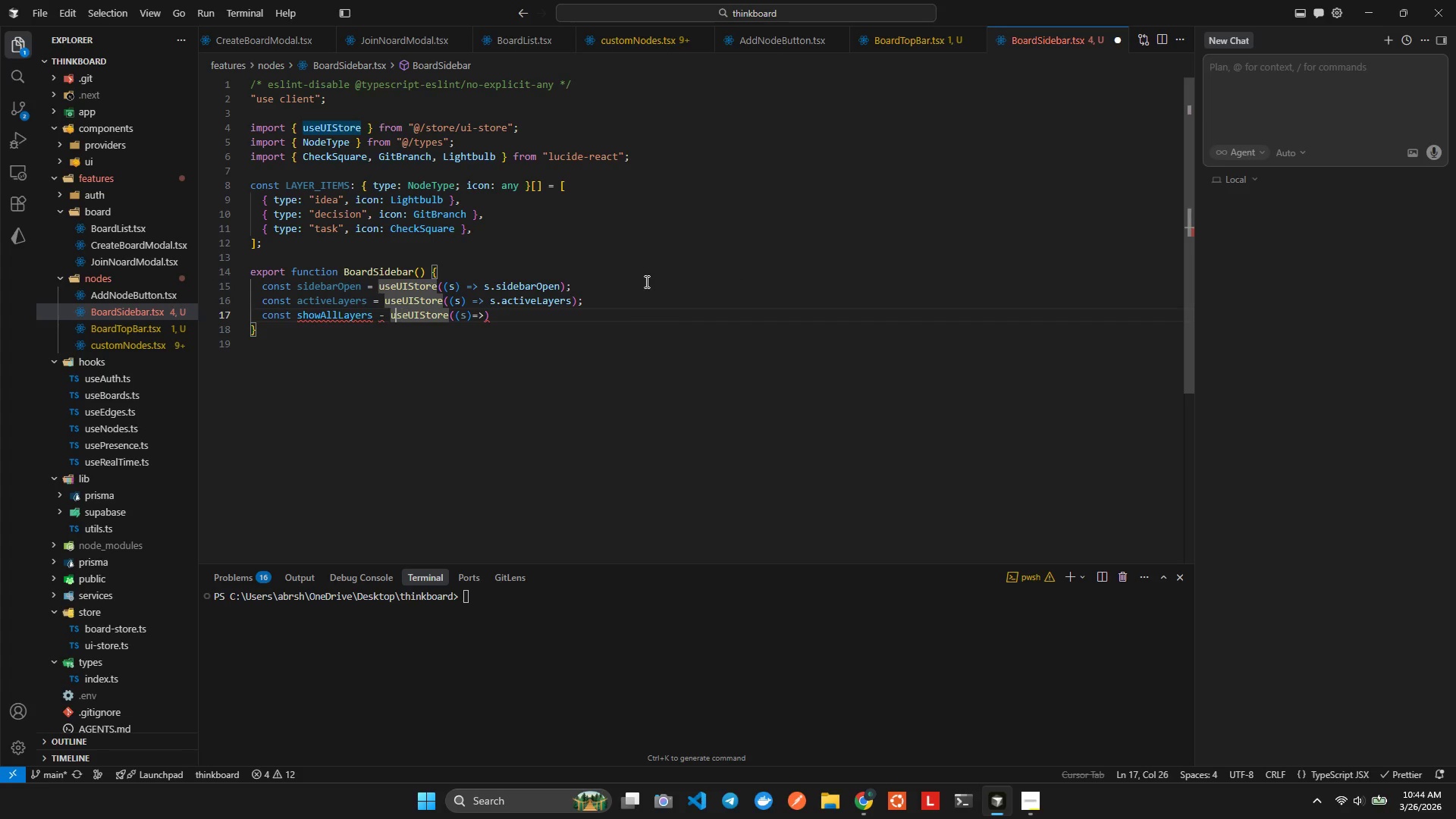 
key(ArrowLeft)
 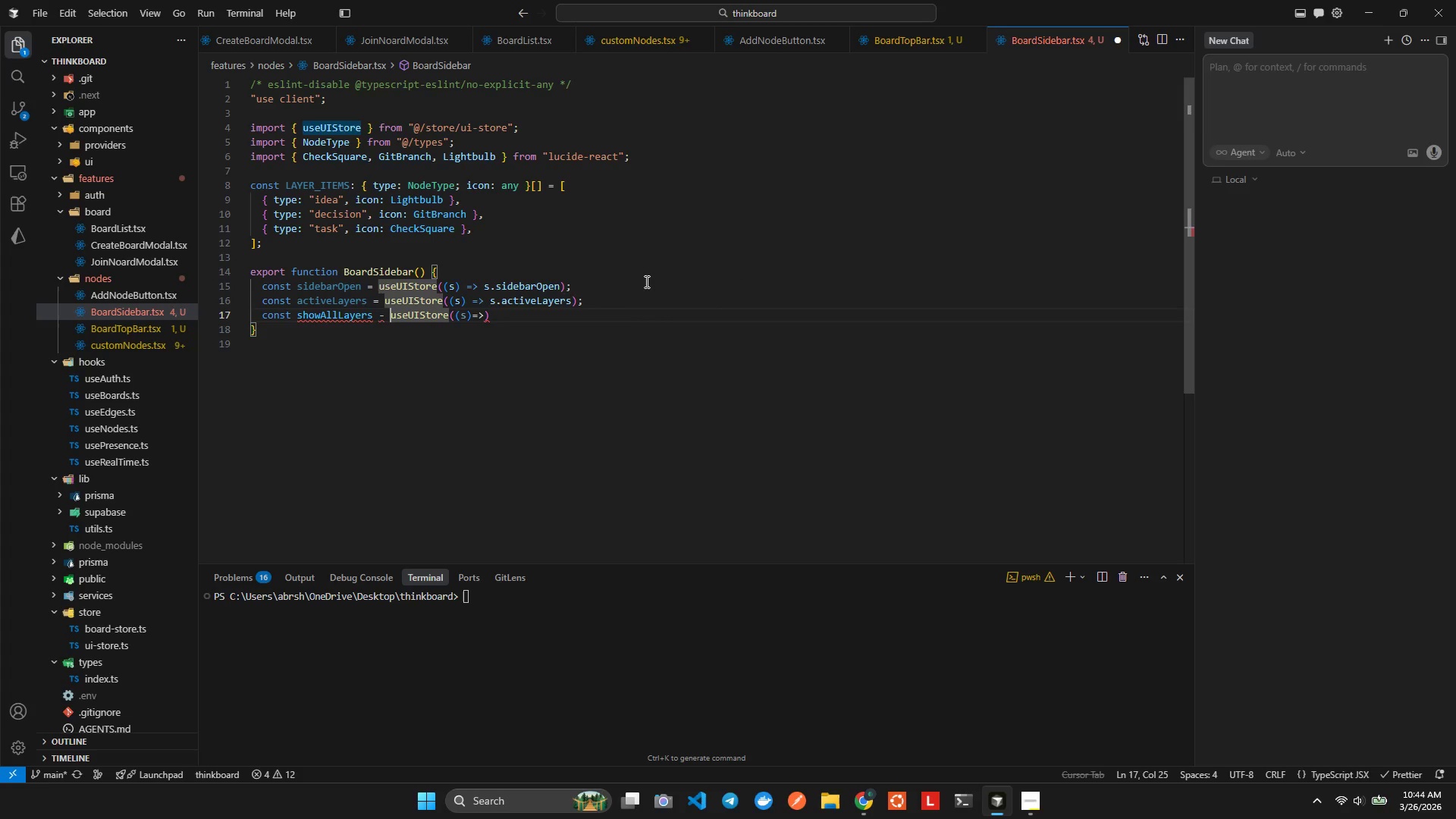 
key(Backspace)
 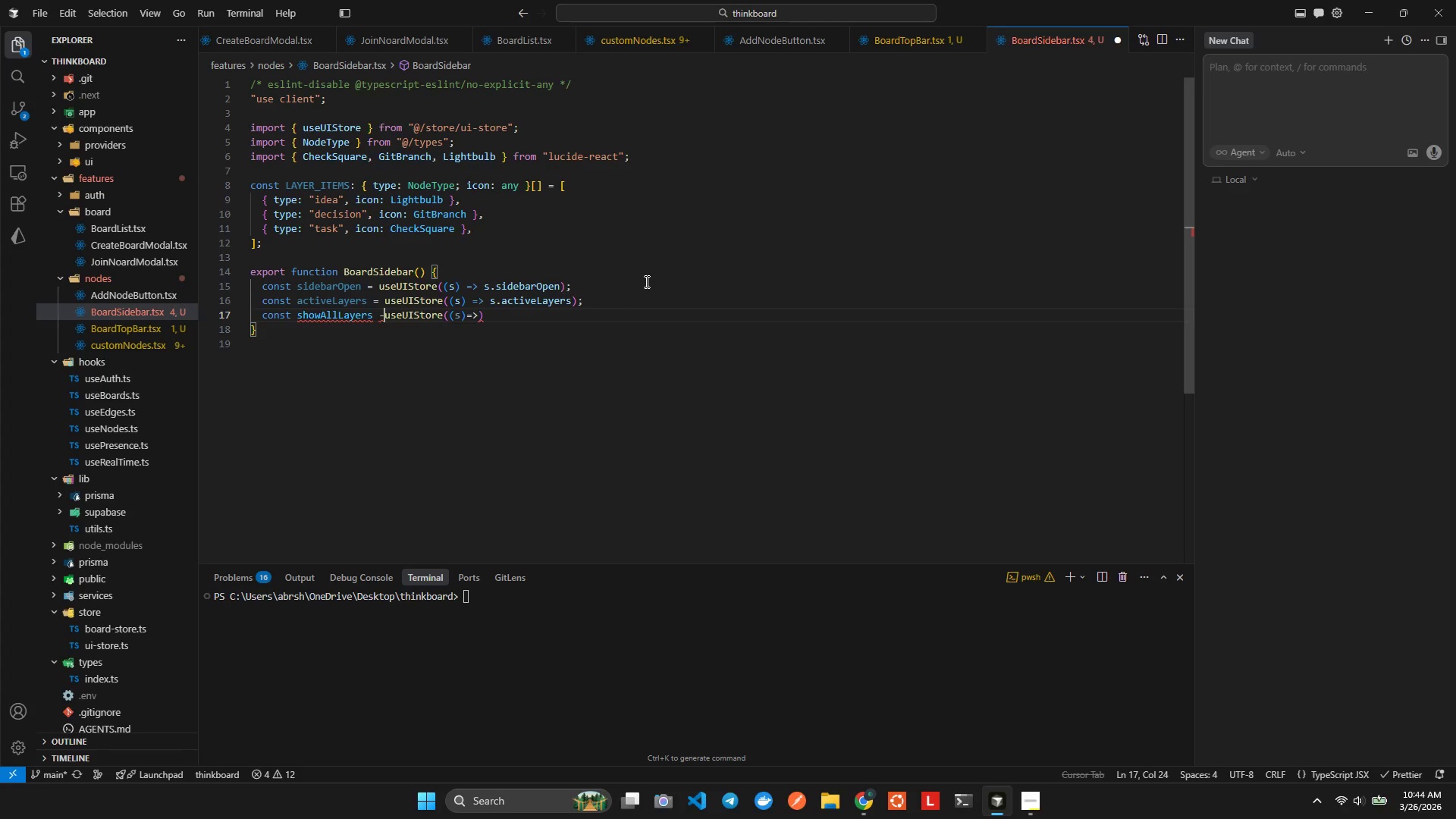 
key(Equal)
 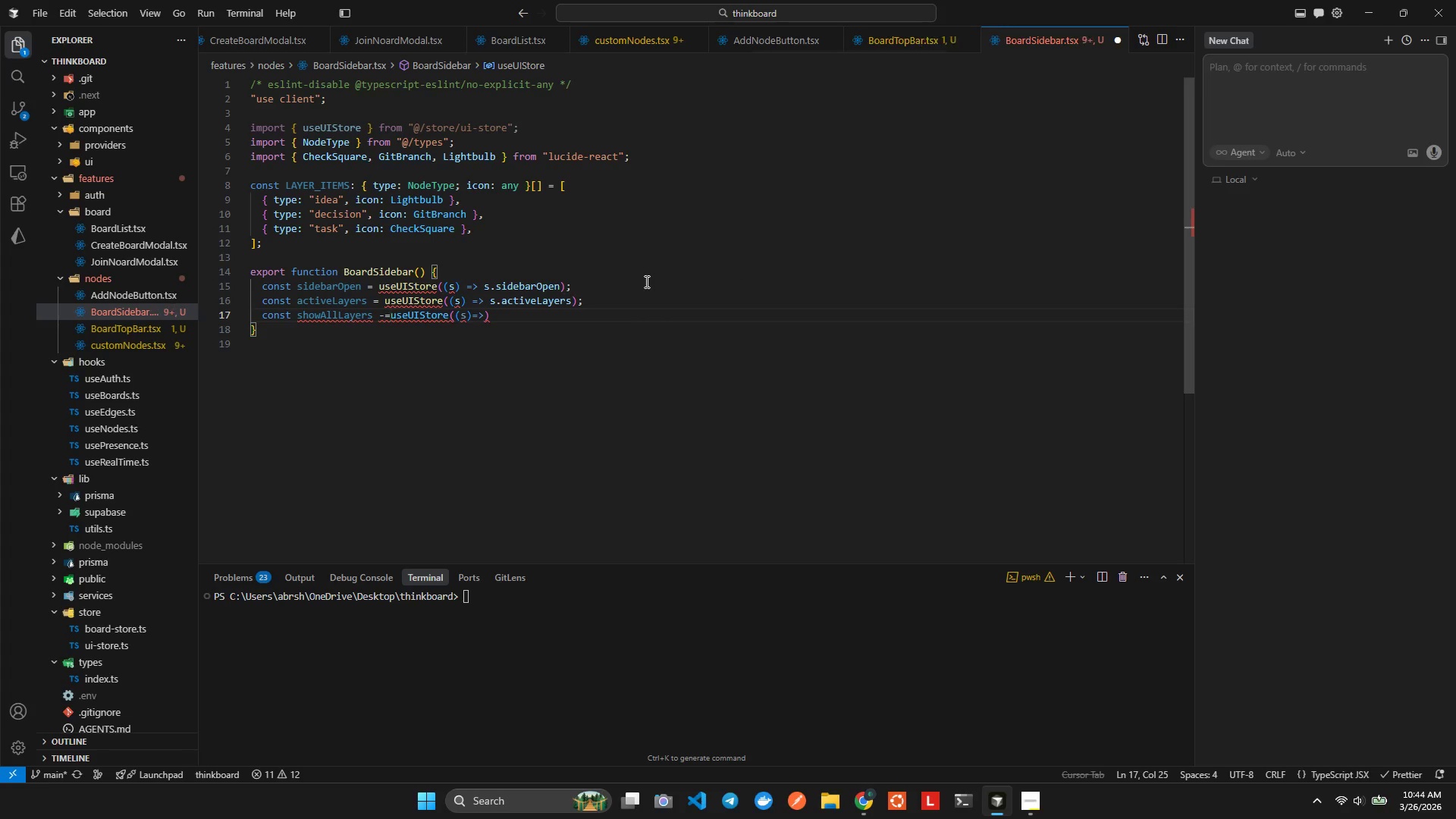 
key(Backspace)
 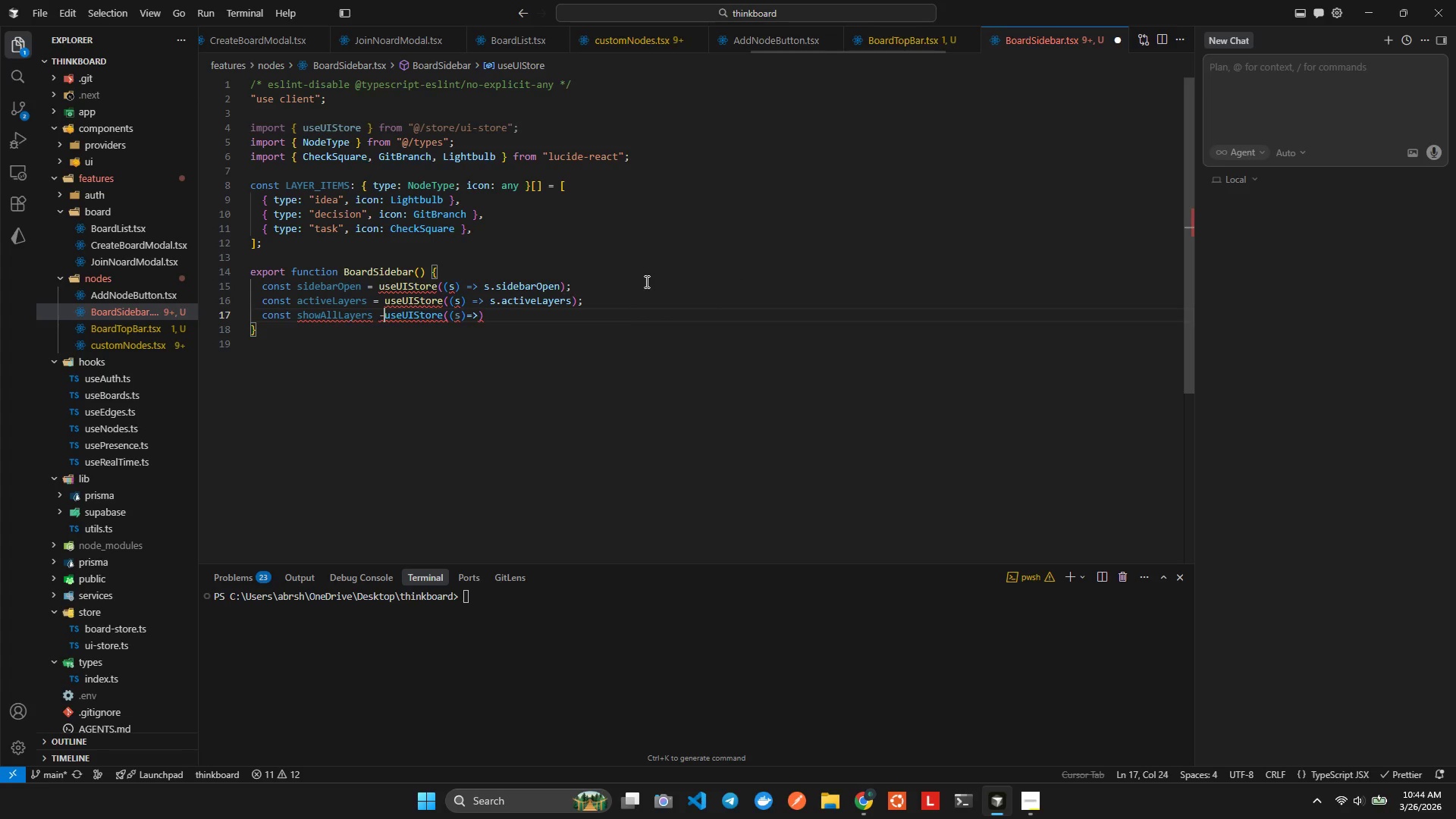 
key(Backspace)
 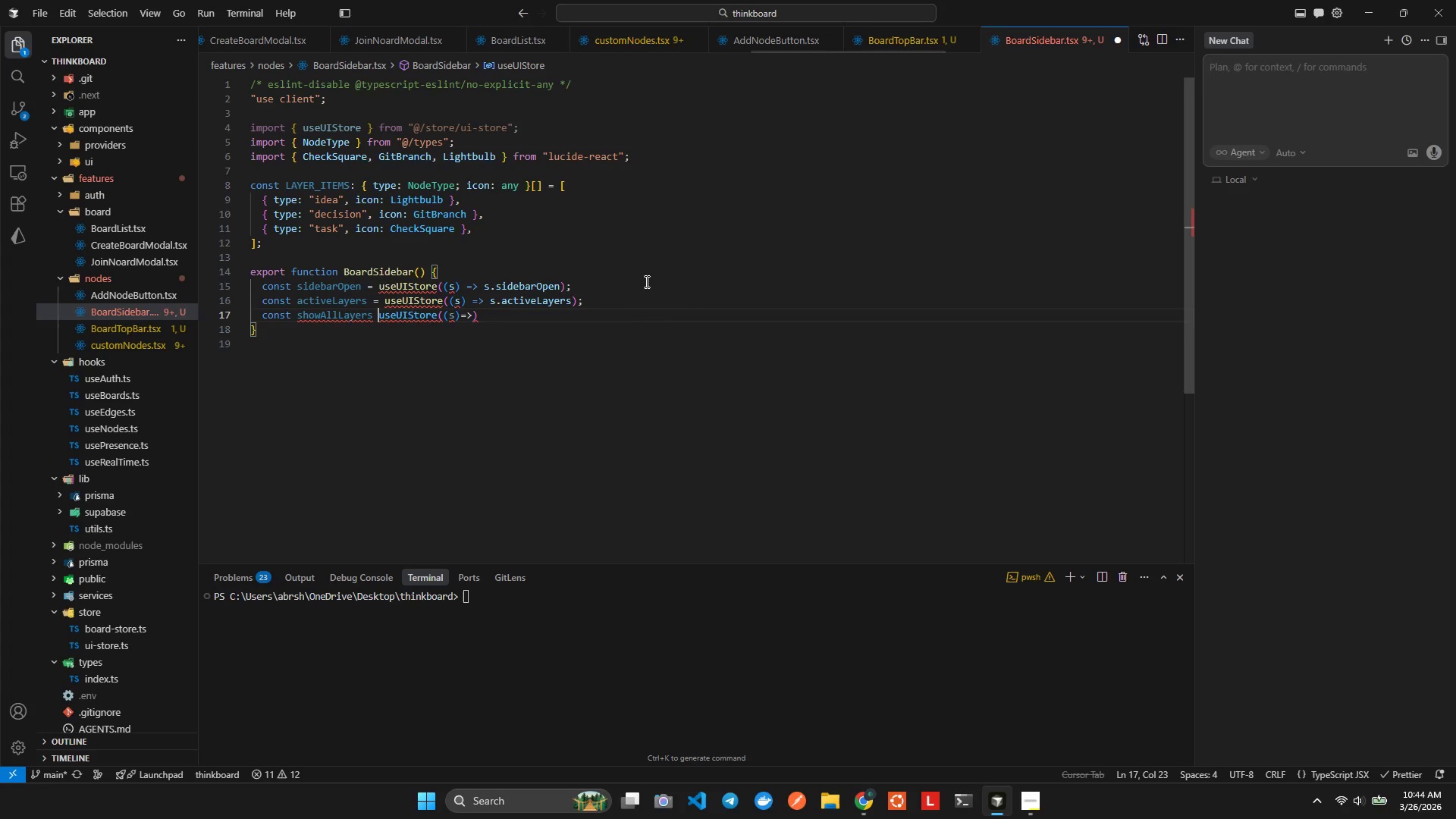 
key(Equal)
 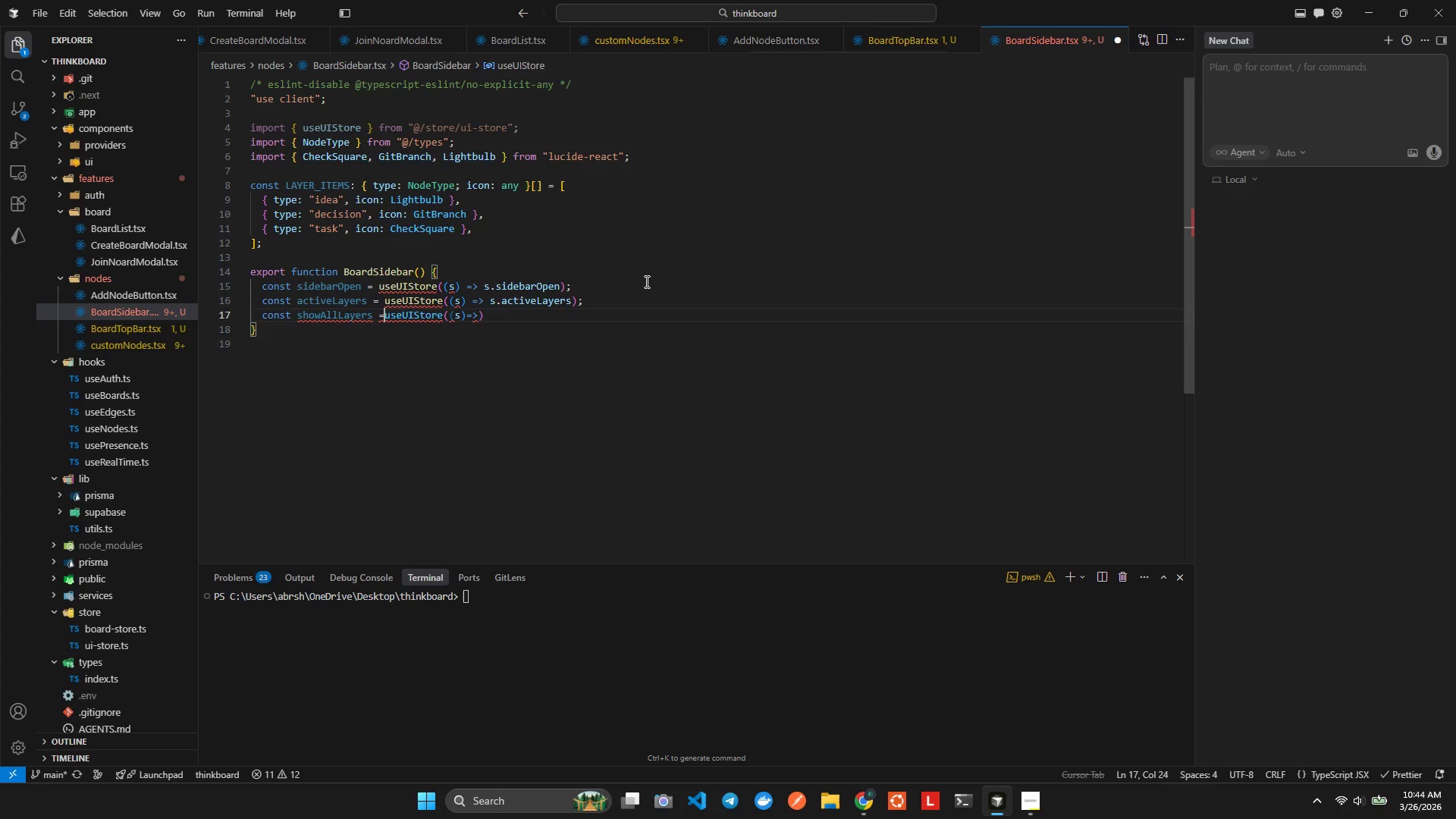 
key(Space)
 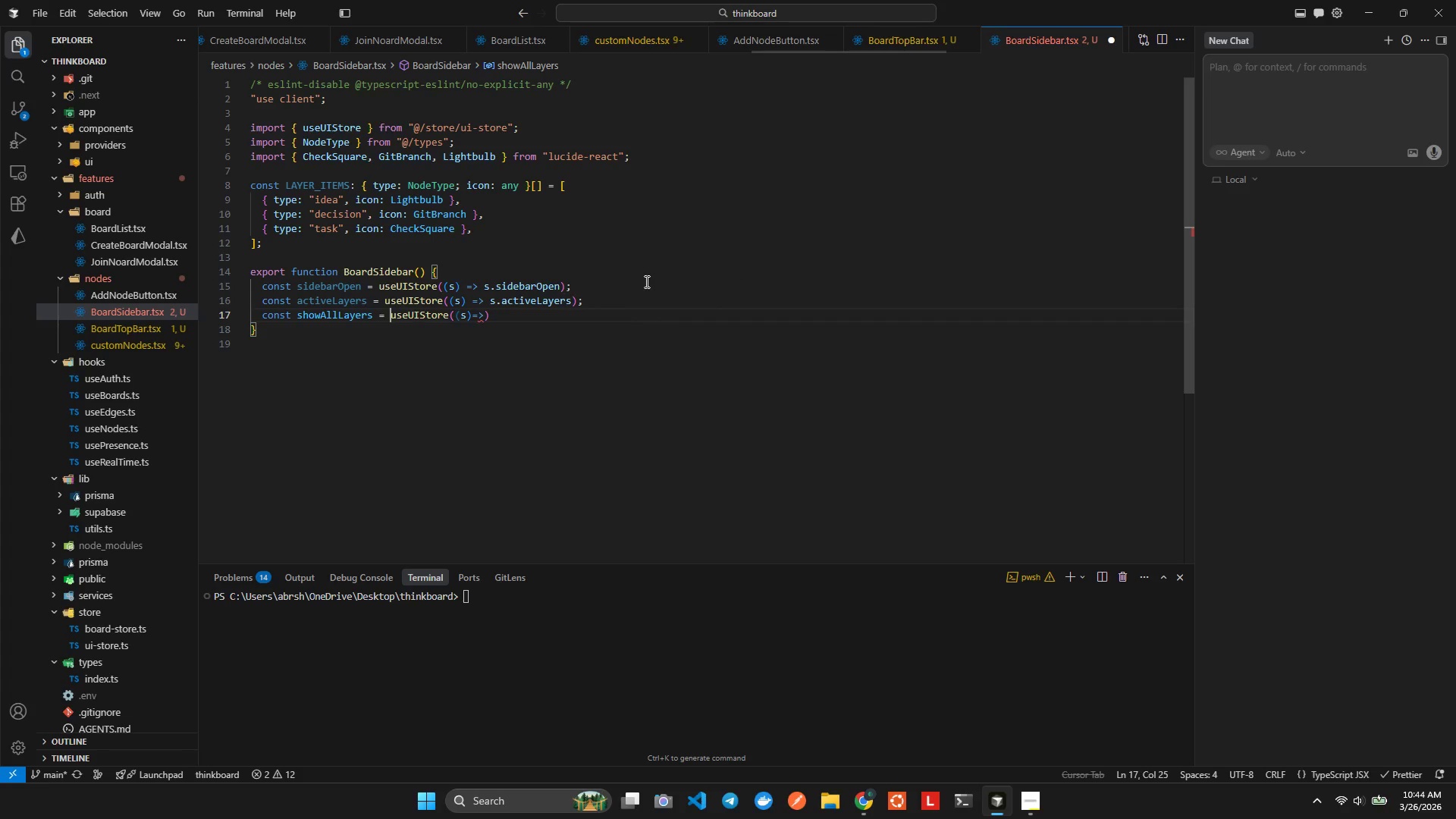 
hold_key(key=ArrowRight, duration=0.92)
 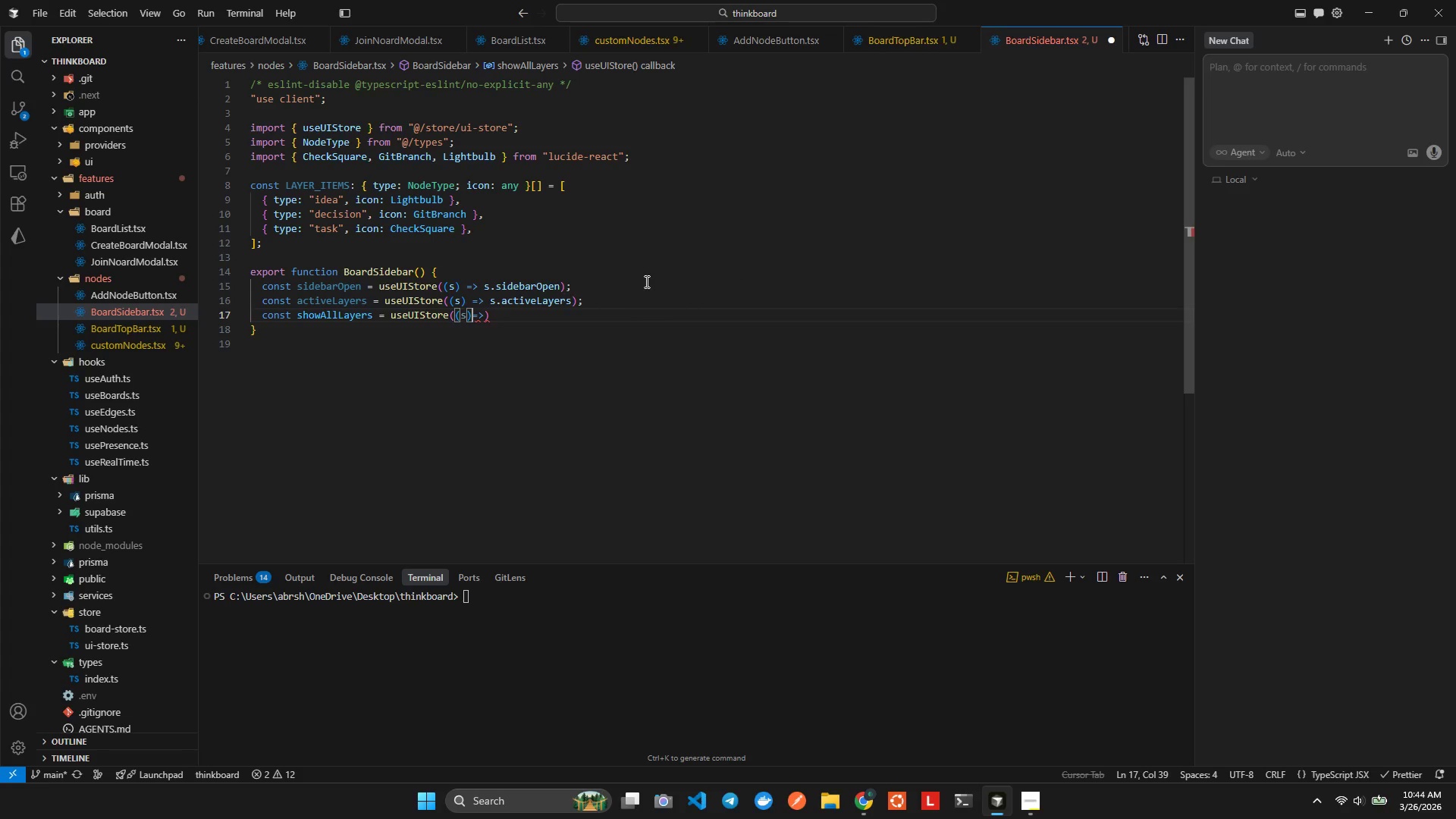 
key(ArrowRight)
 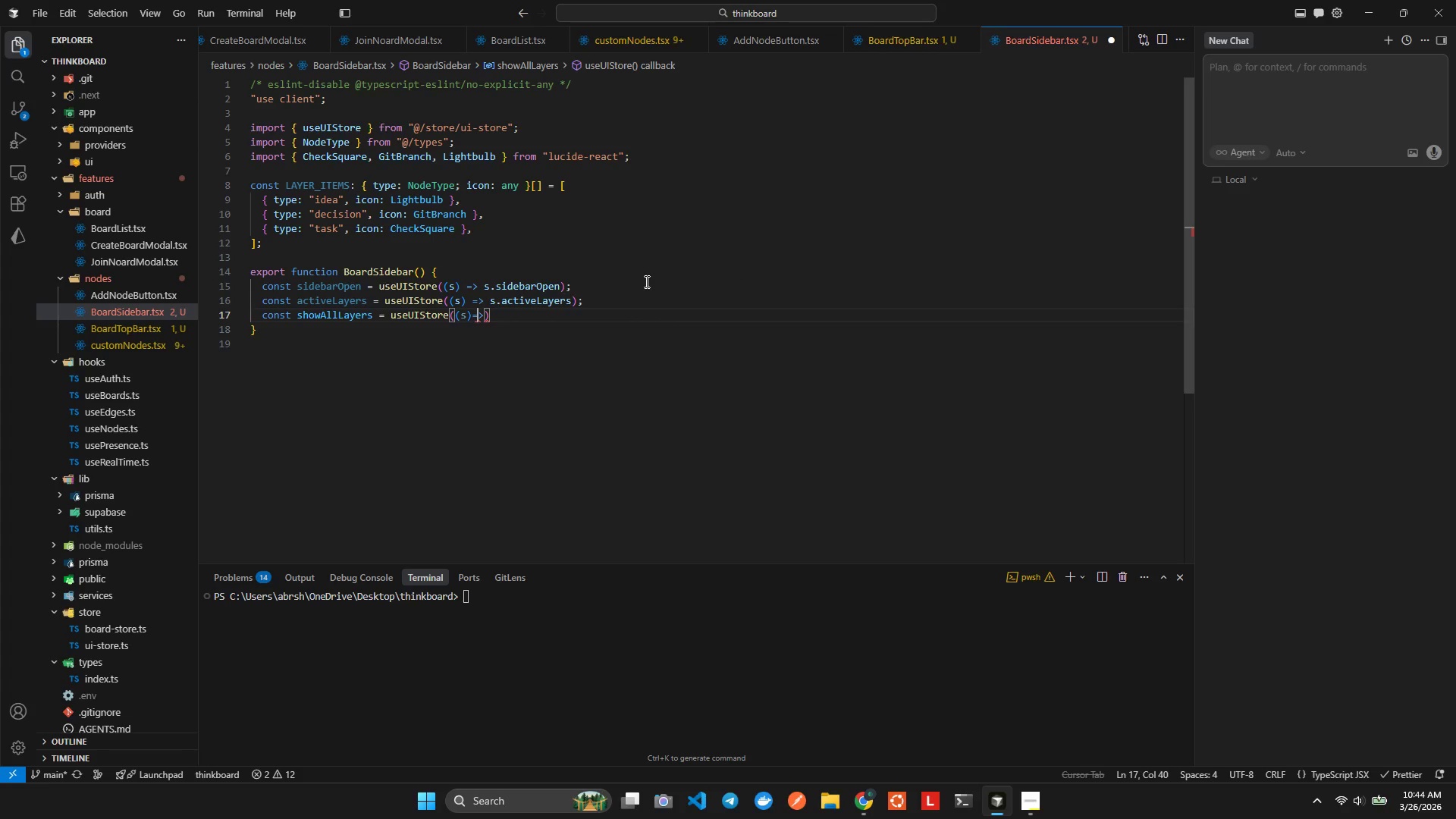 
key(ArrowRight)
 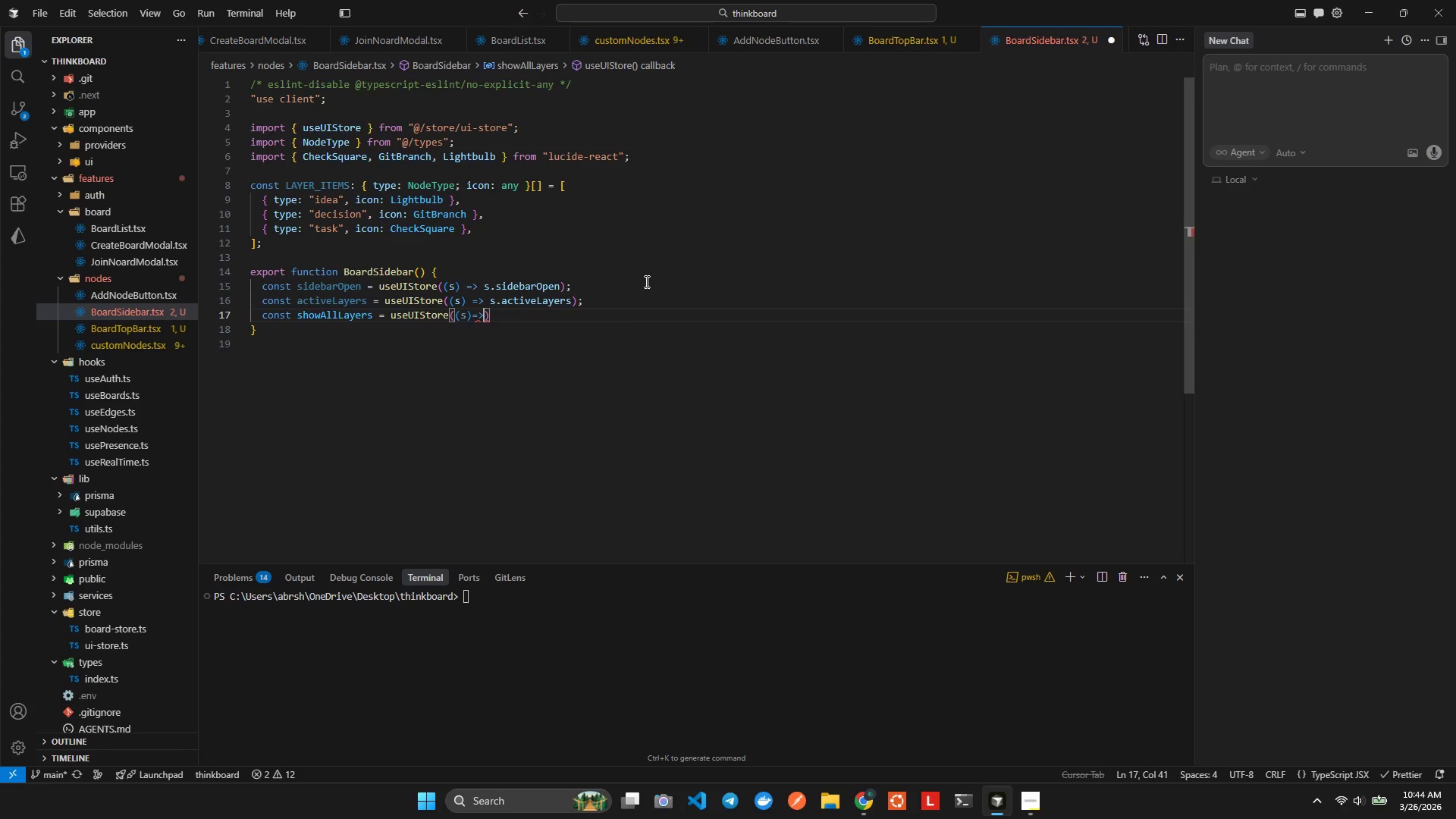 
key(ArrowRight)
 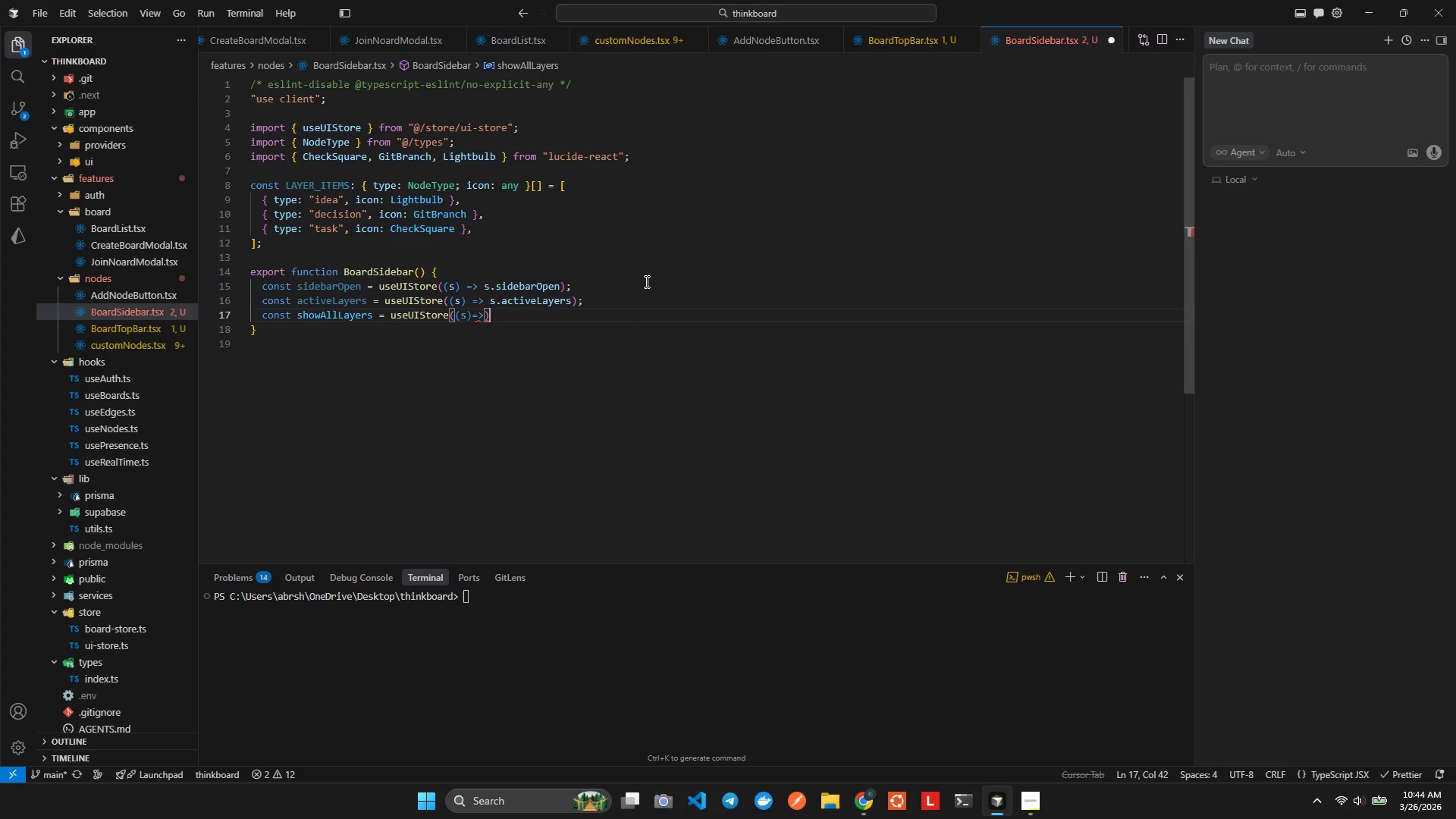 
key(ArrowLeft)
 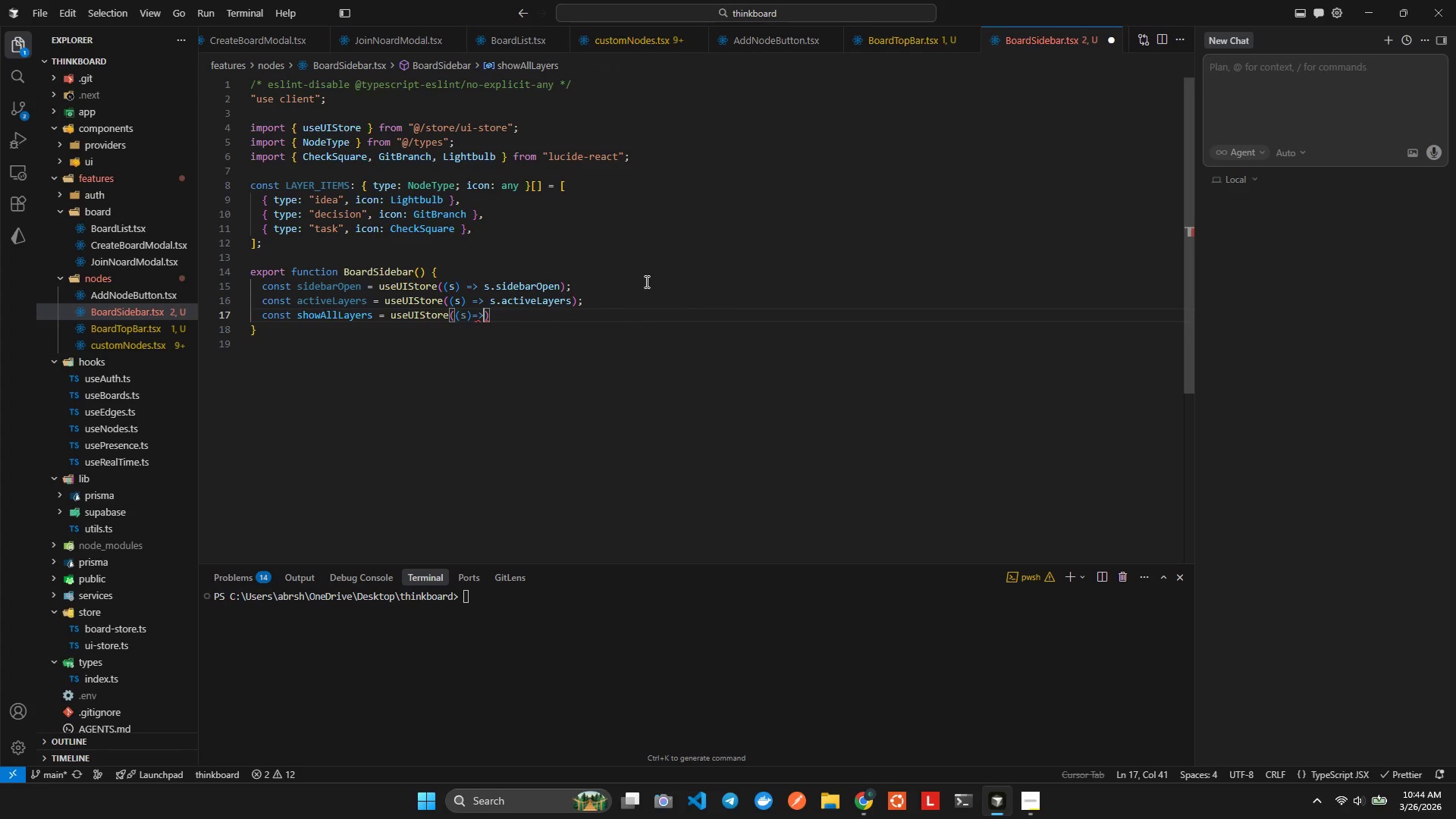 
type(s.sjho)
key(Backspace)
key(Backspace)
key(Backspace)
type(ho)
 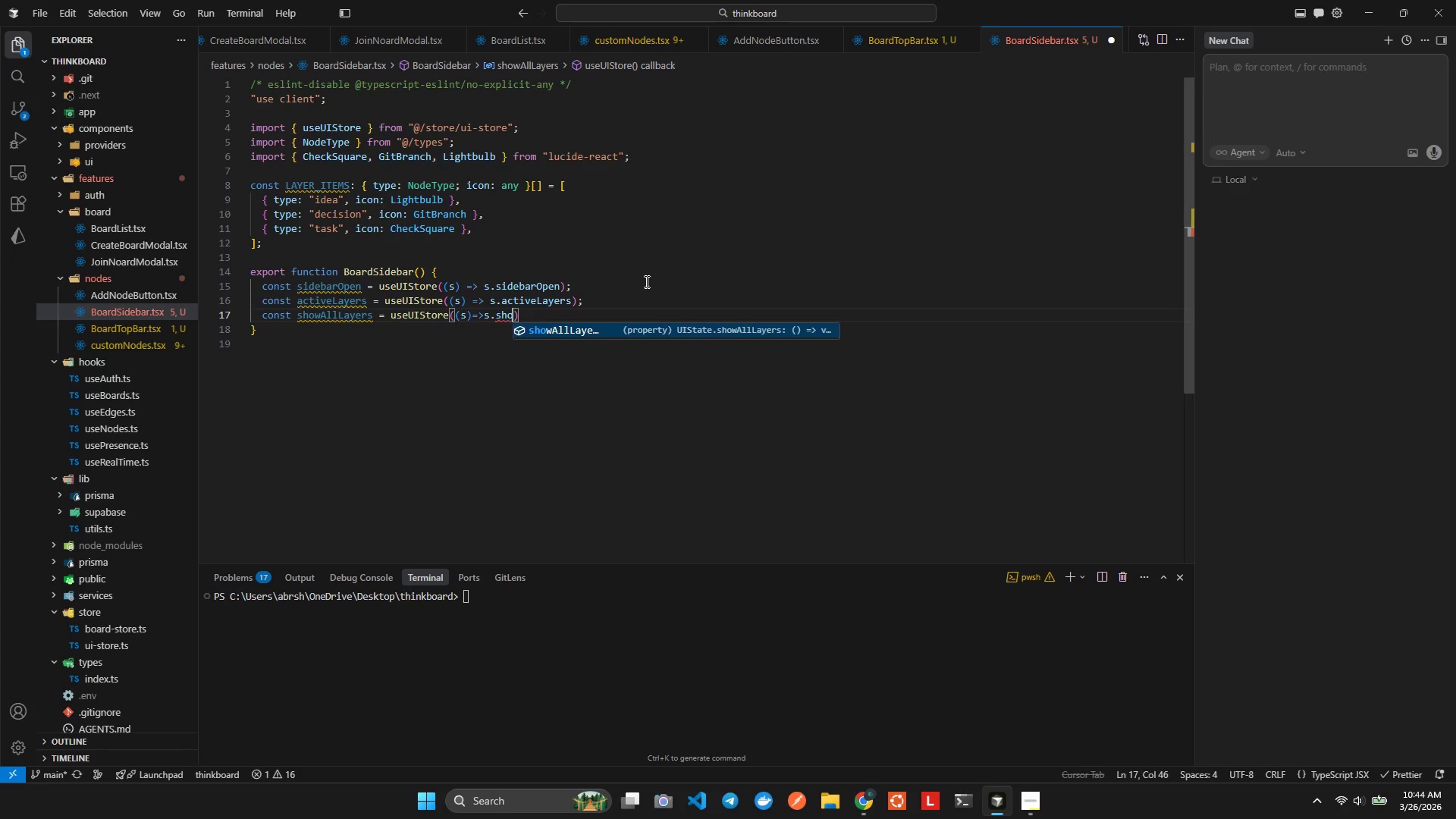 
key(Enter)
 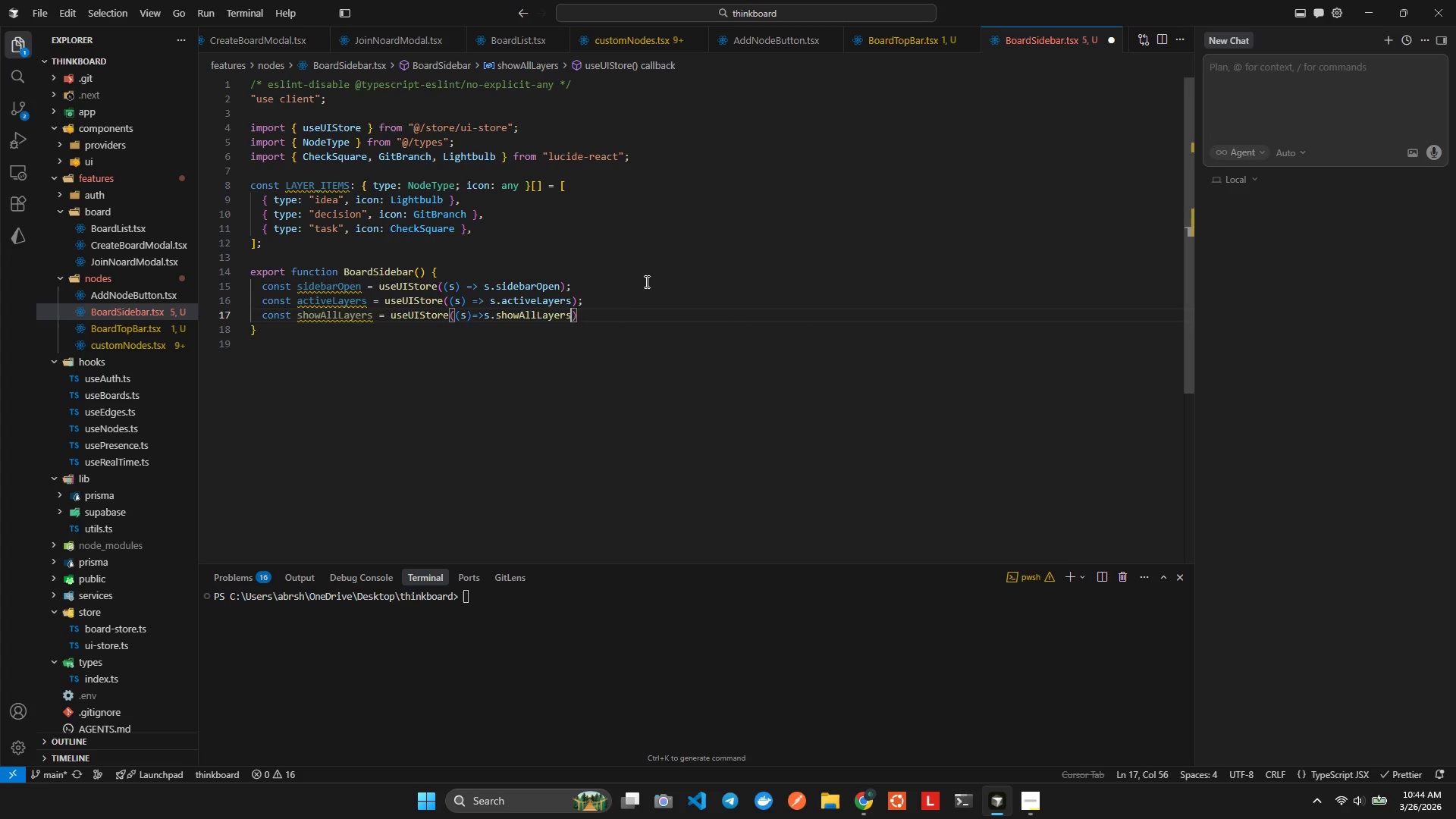 
key(Alt+AltLeft)
 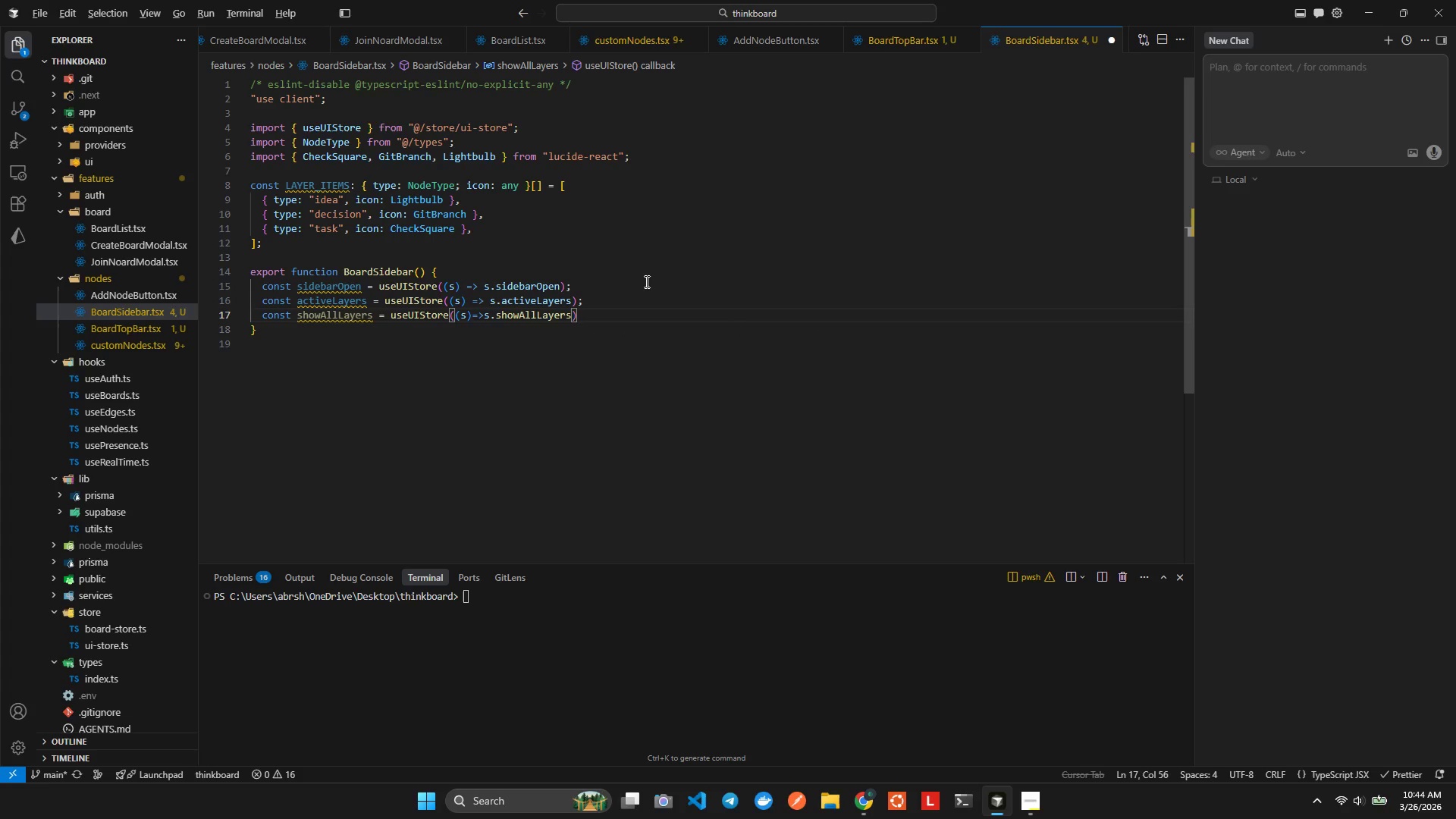 
key(Alt+Shift+ShiftLeft)
 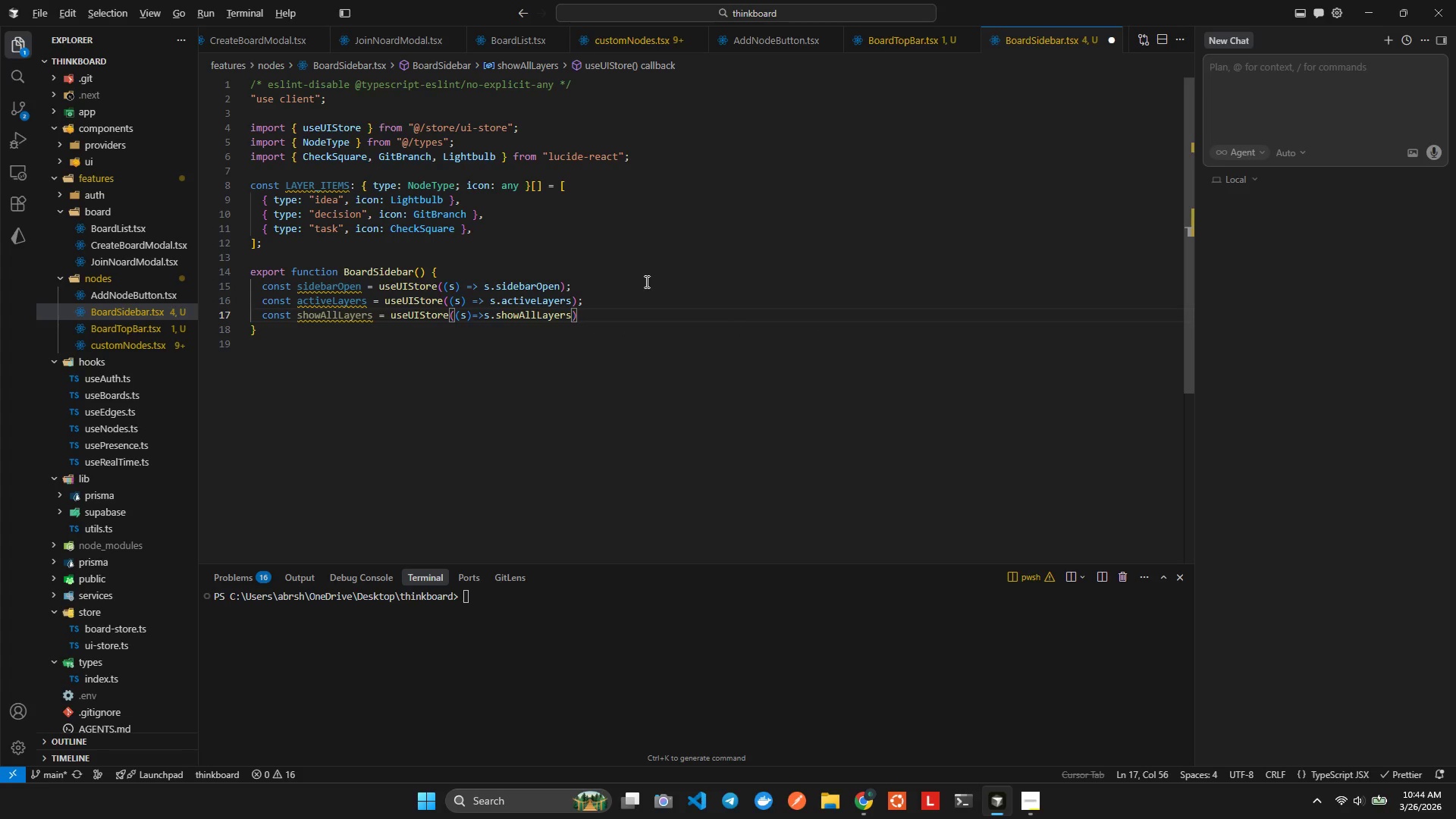 
key(Alt+Shift+F)
 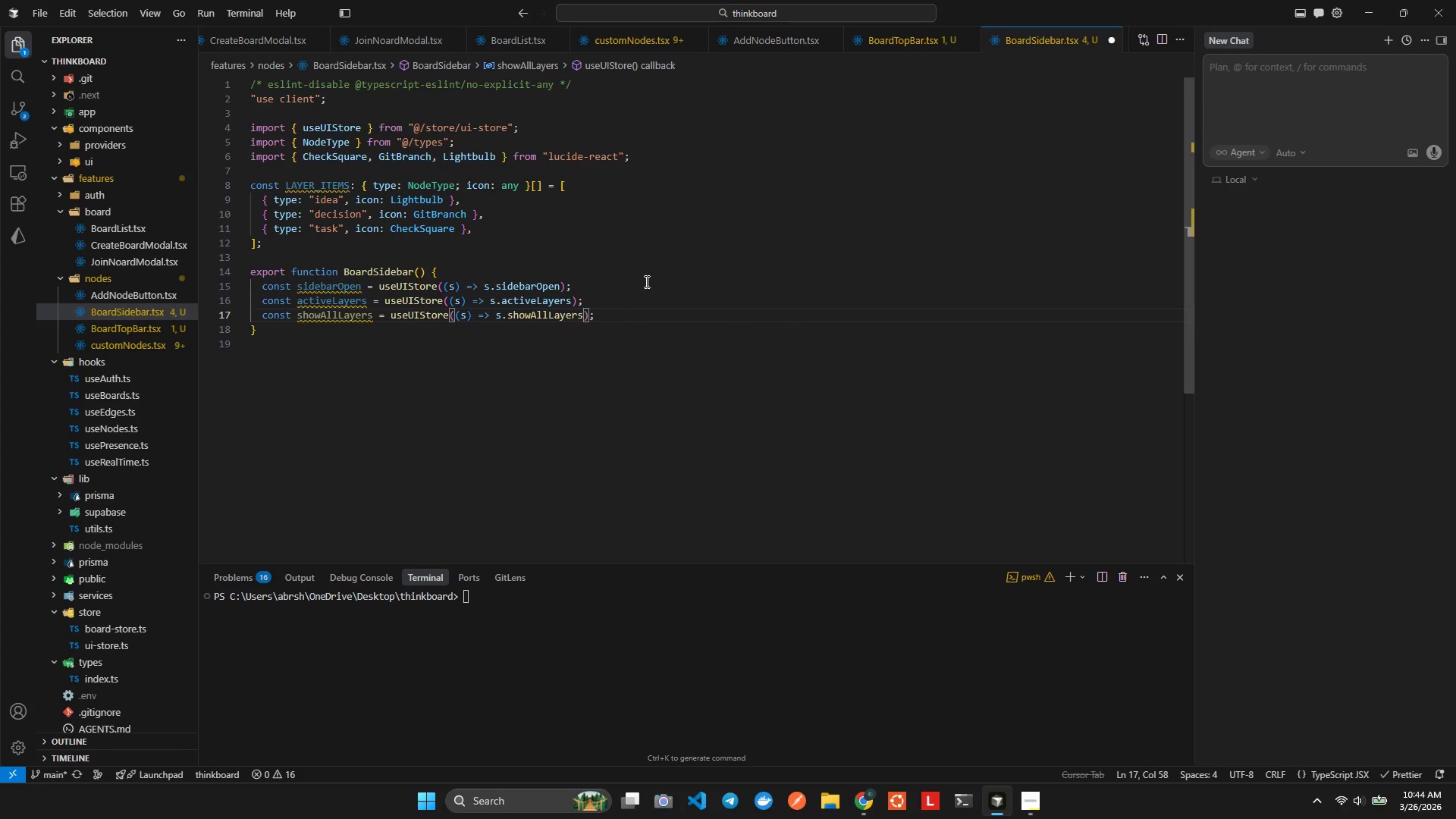 
key(ArrowLeft)
 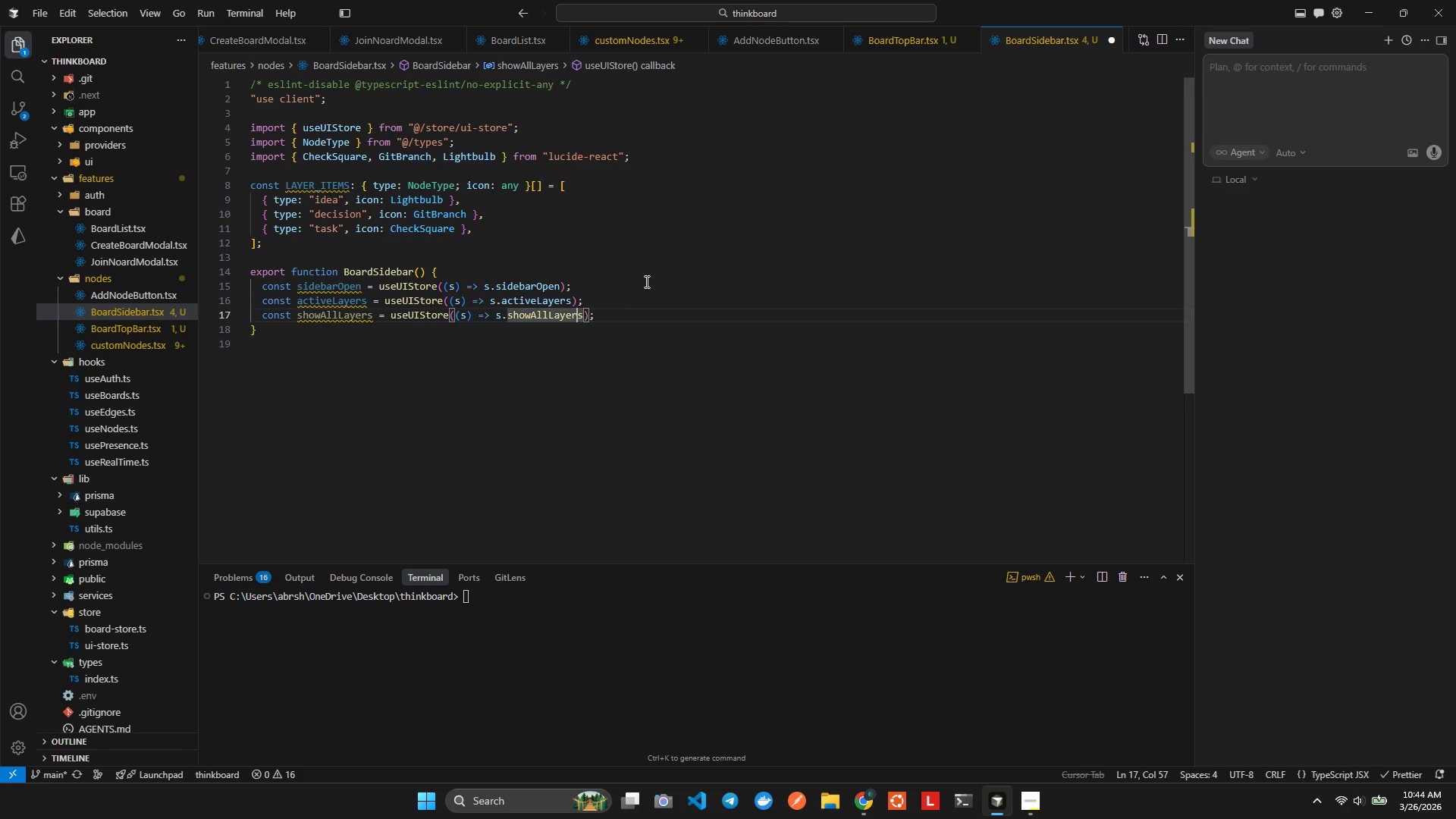 
key(ArrowLeft)
 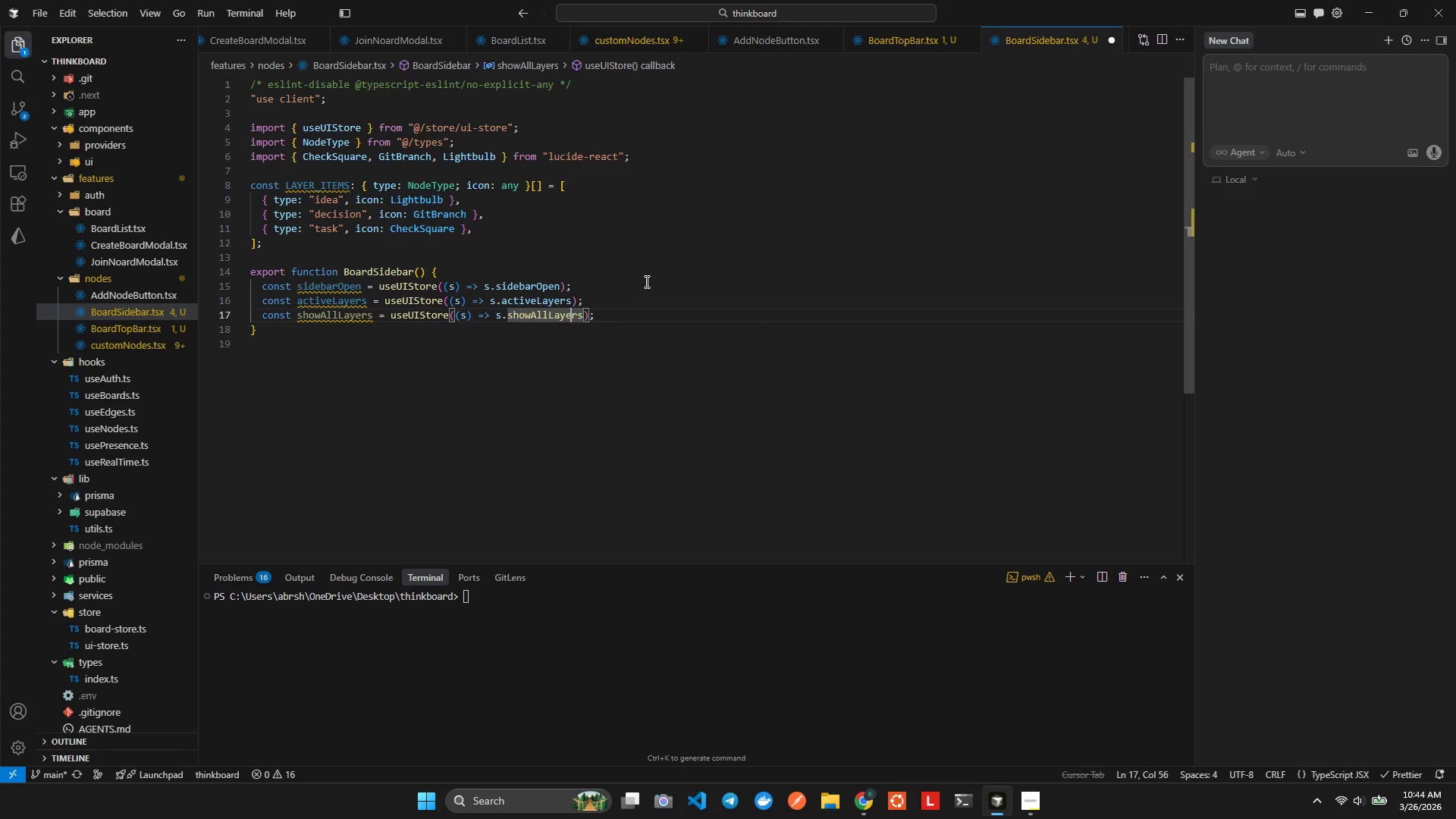 
hold_key(key=ArrowLeft, duration=0.75)
 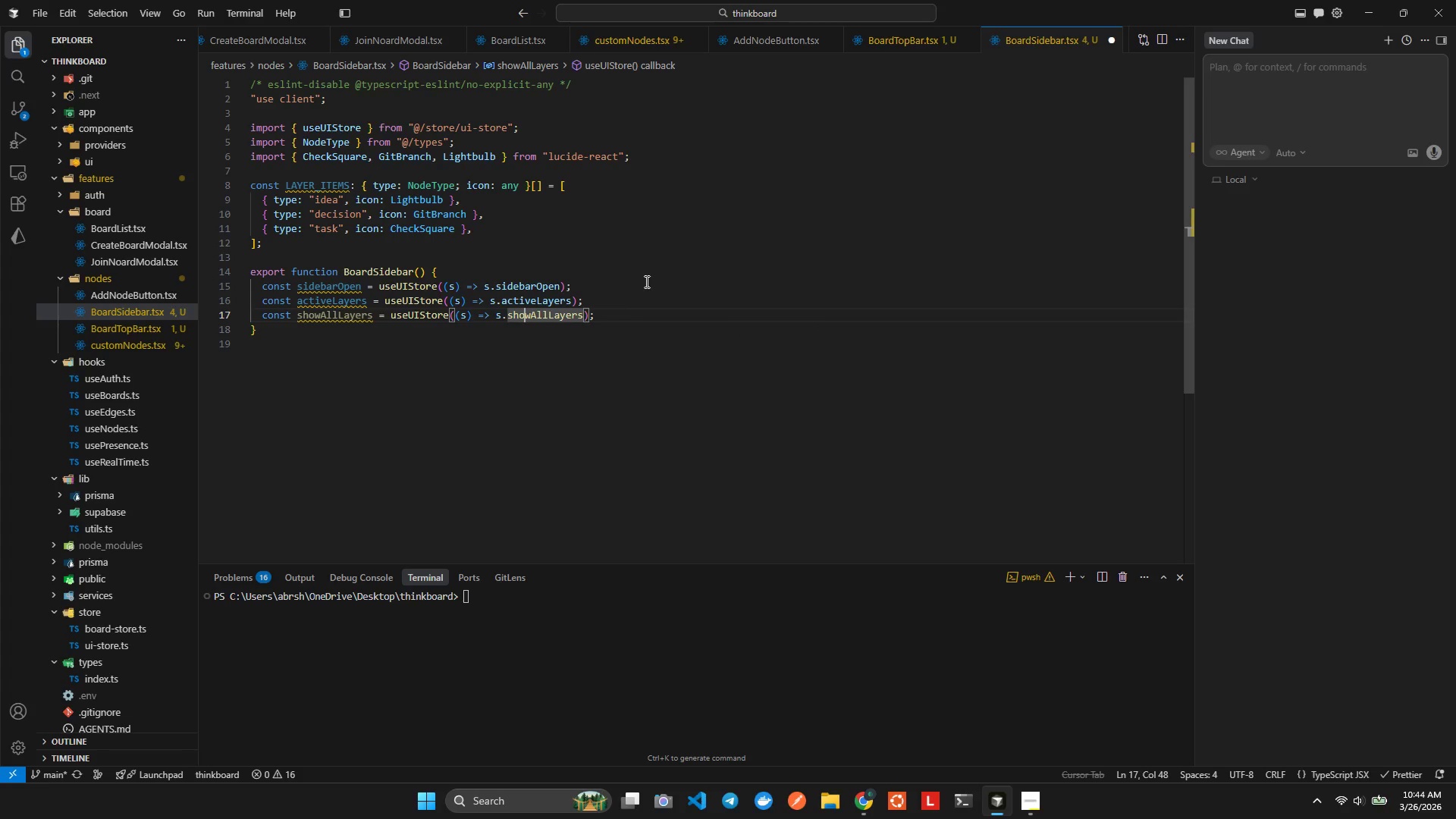 
hold_key(key=ArrowLeft, duration=2.45)
 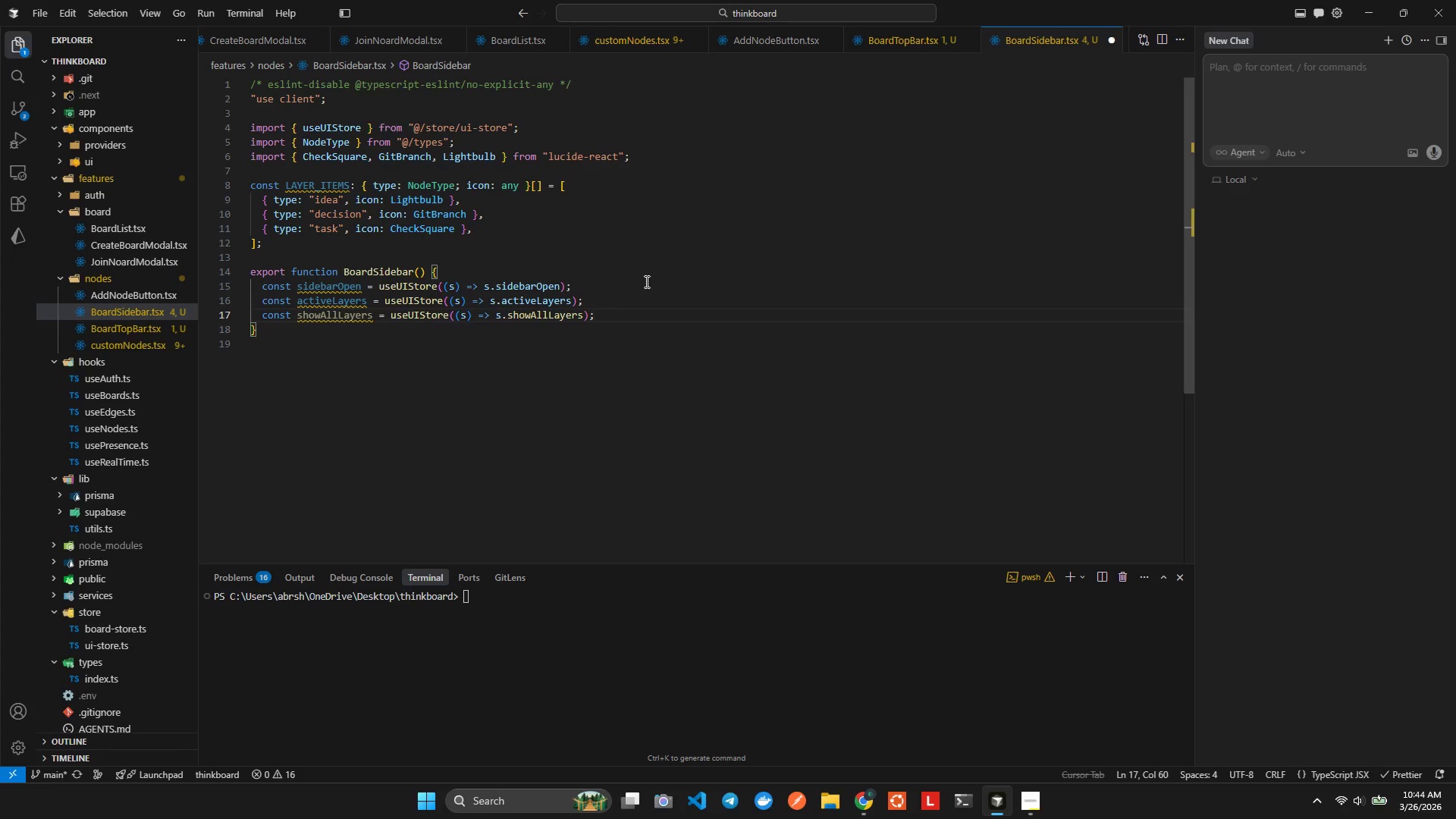 
hold_key(key=ArrowRight, duration=0.91)
 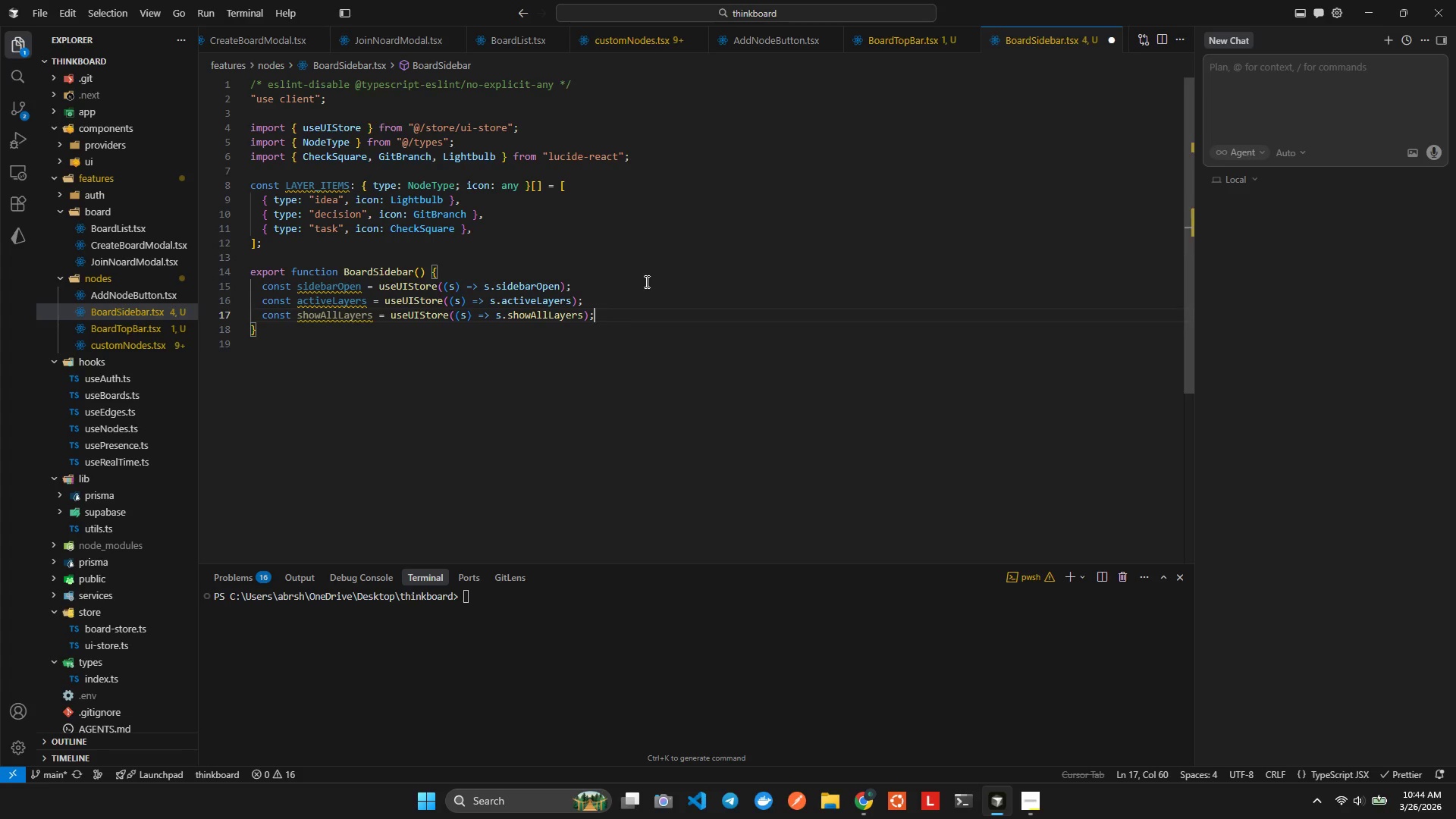 
key(Enter)
 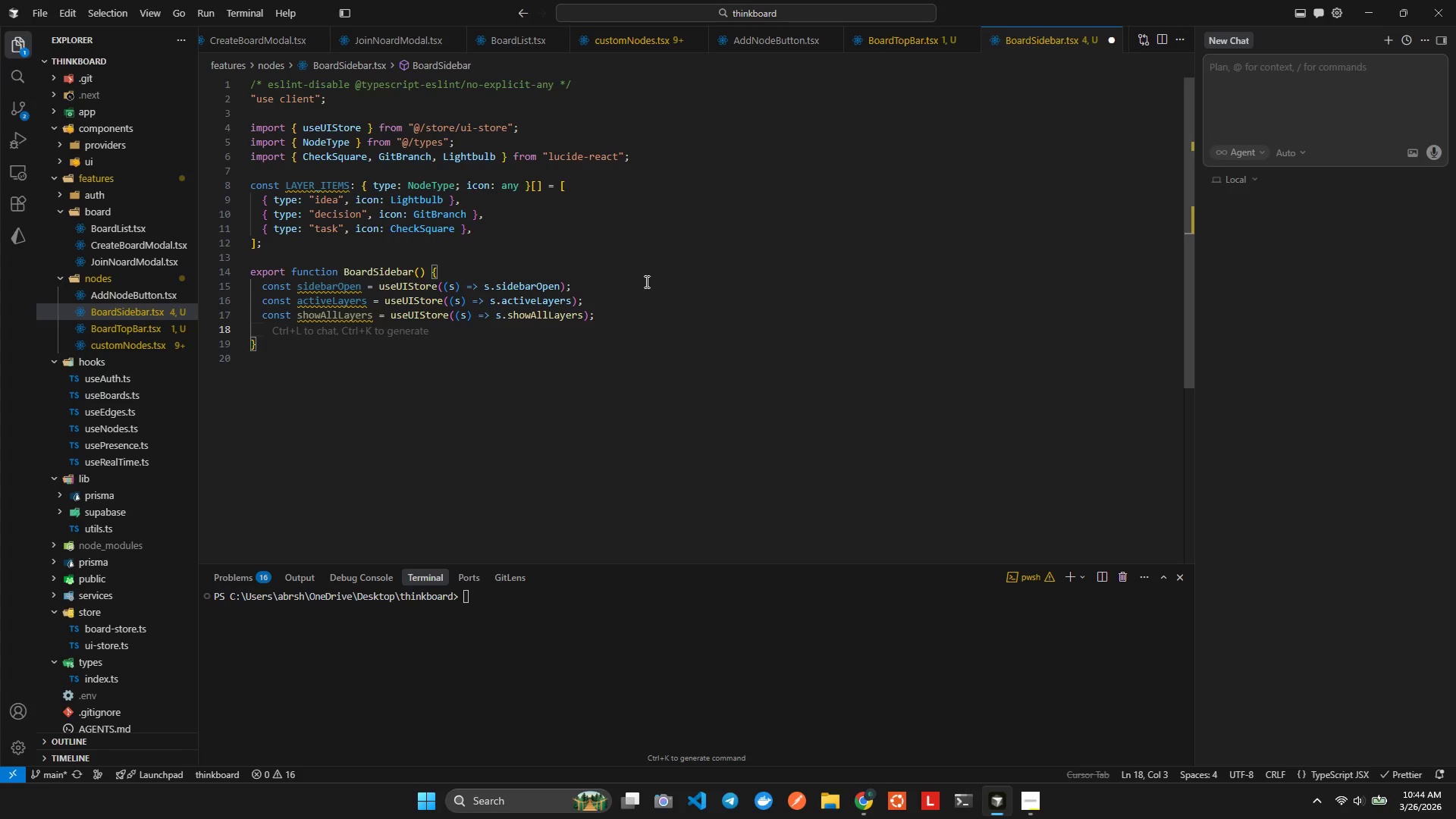 
wait(7.97)
 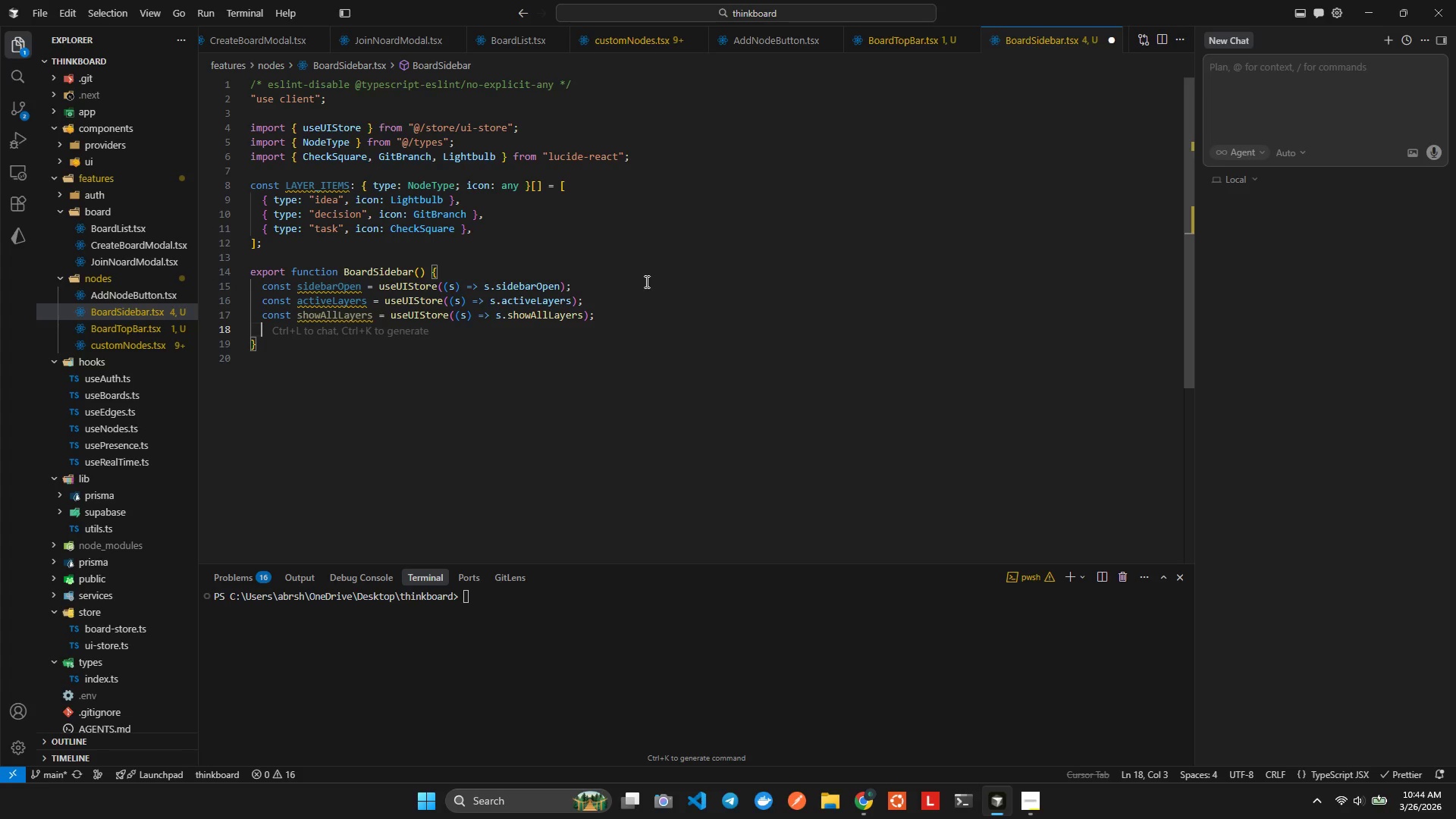 
key(ArrowLeft)
 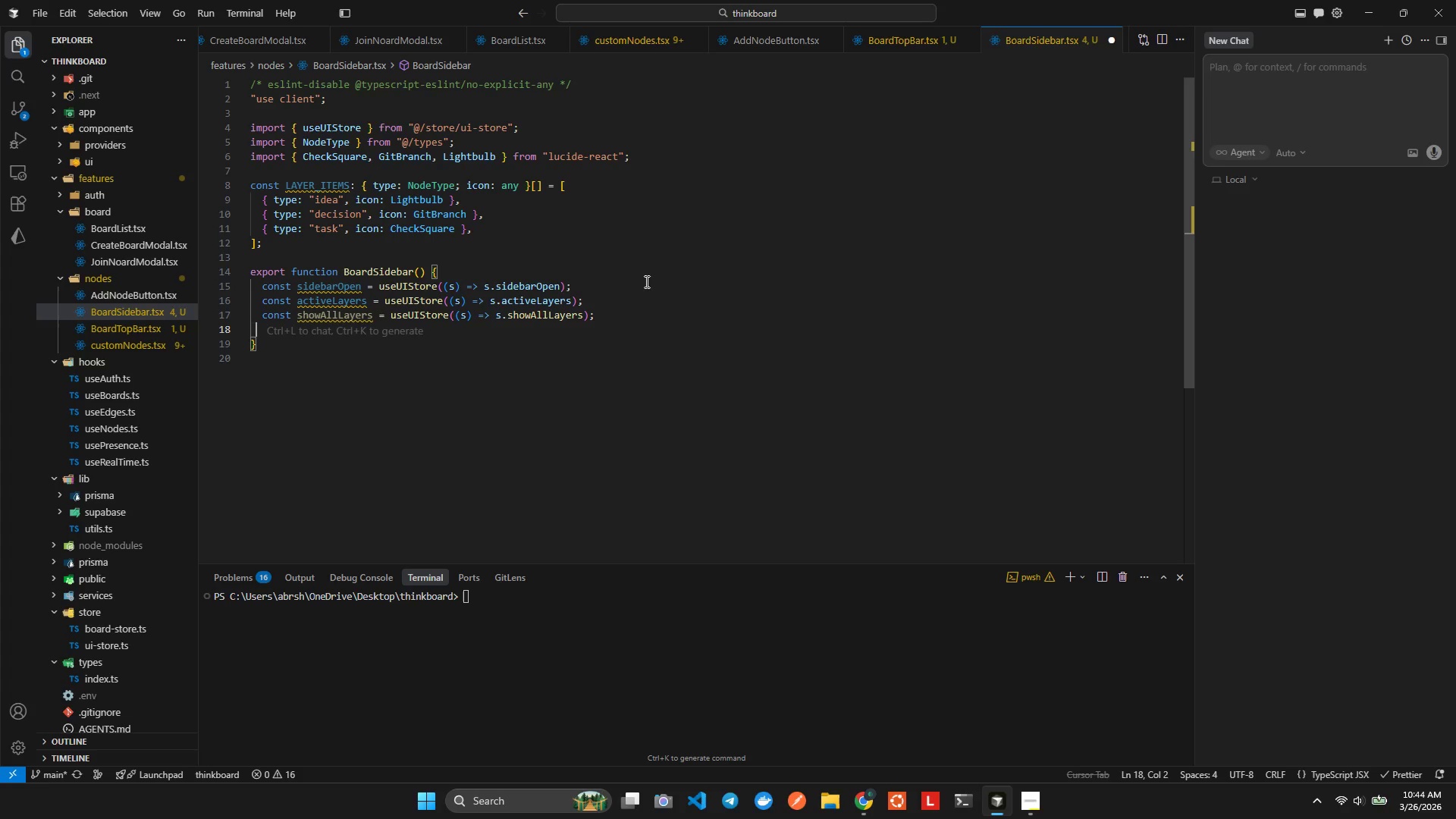 
key(ArrowLeft)
 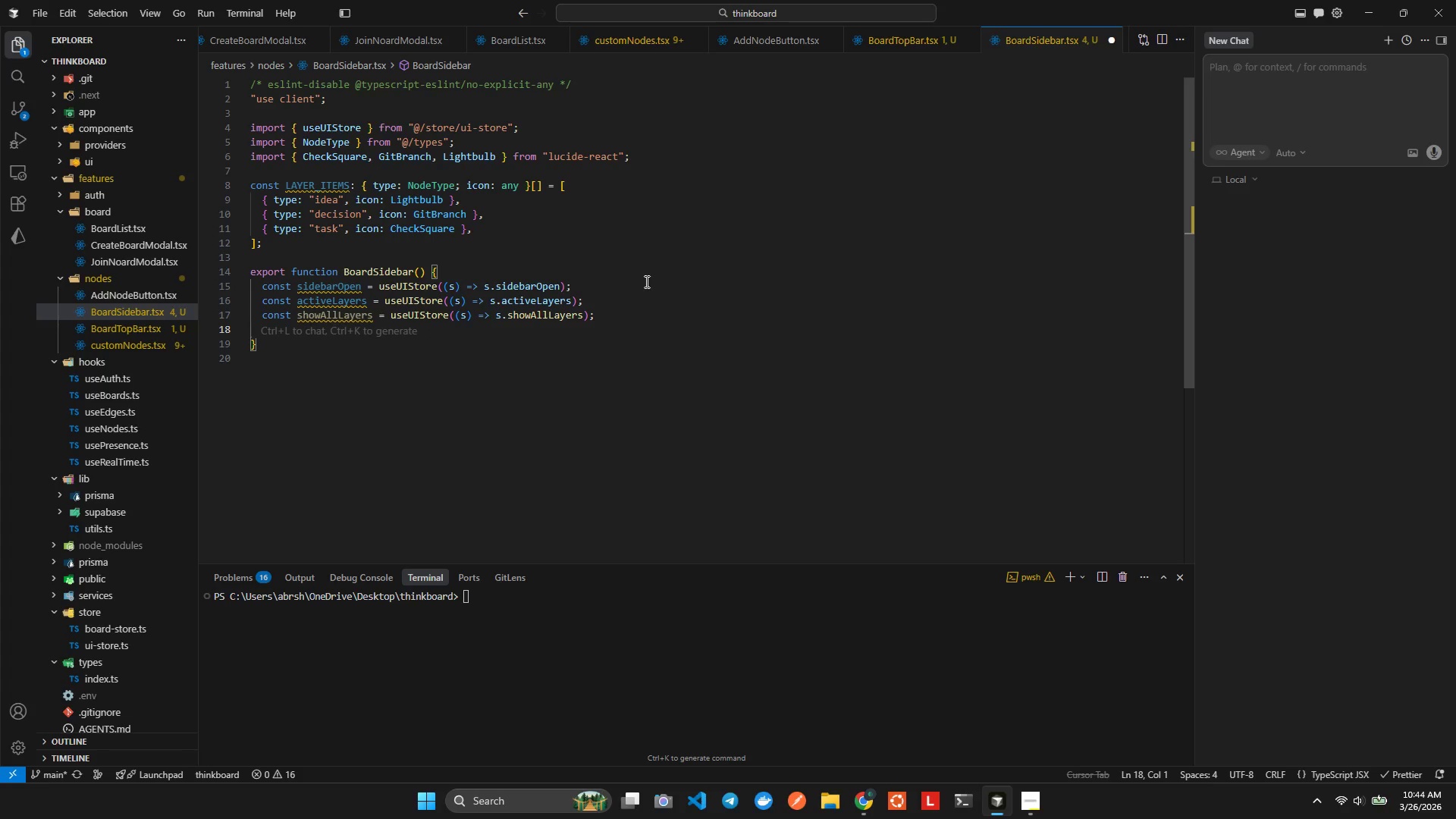 
key(ArrowUp)
 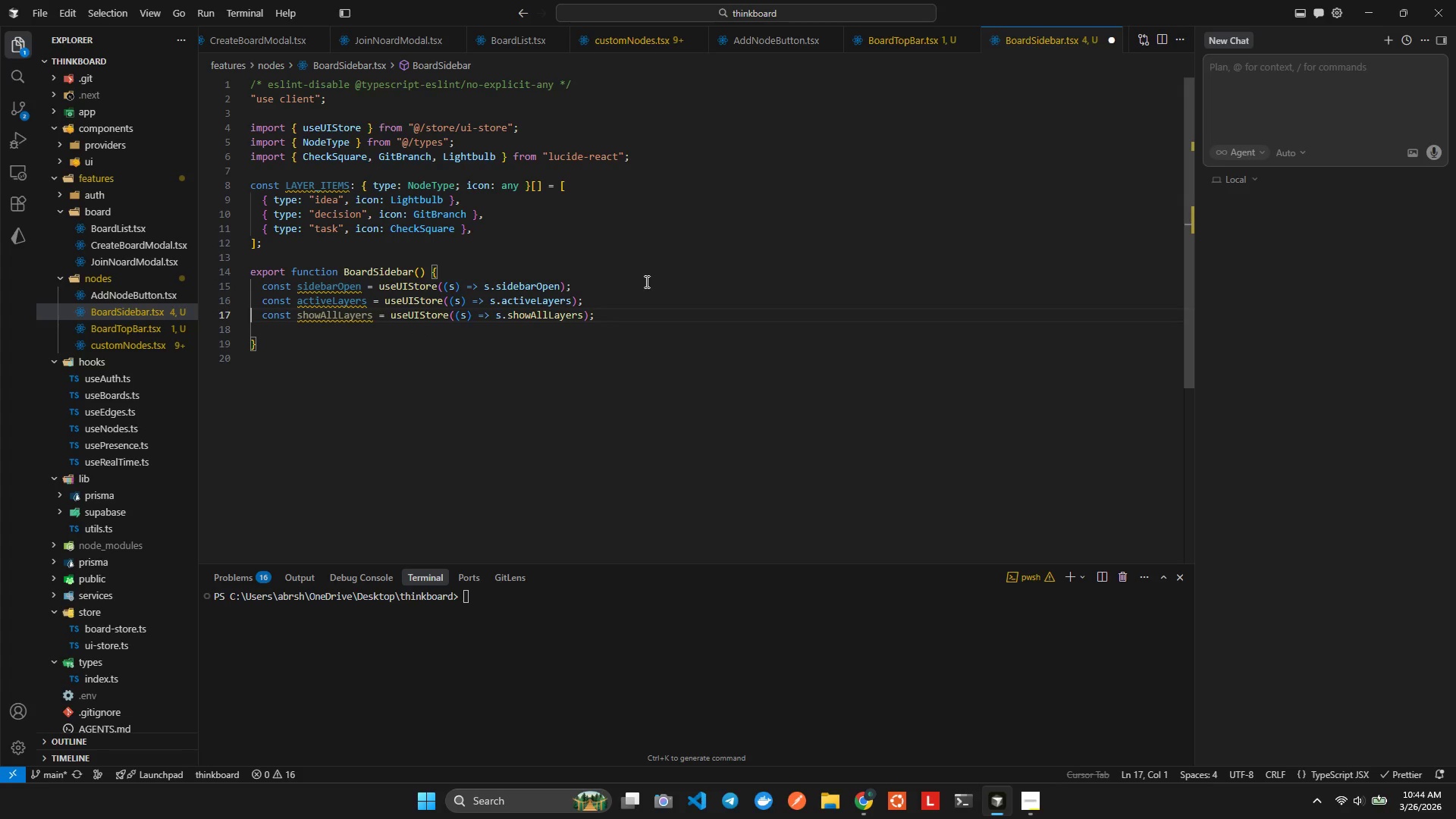 
key(ArrowLeft)
 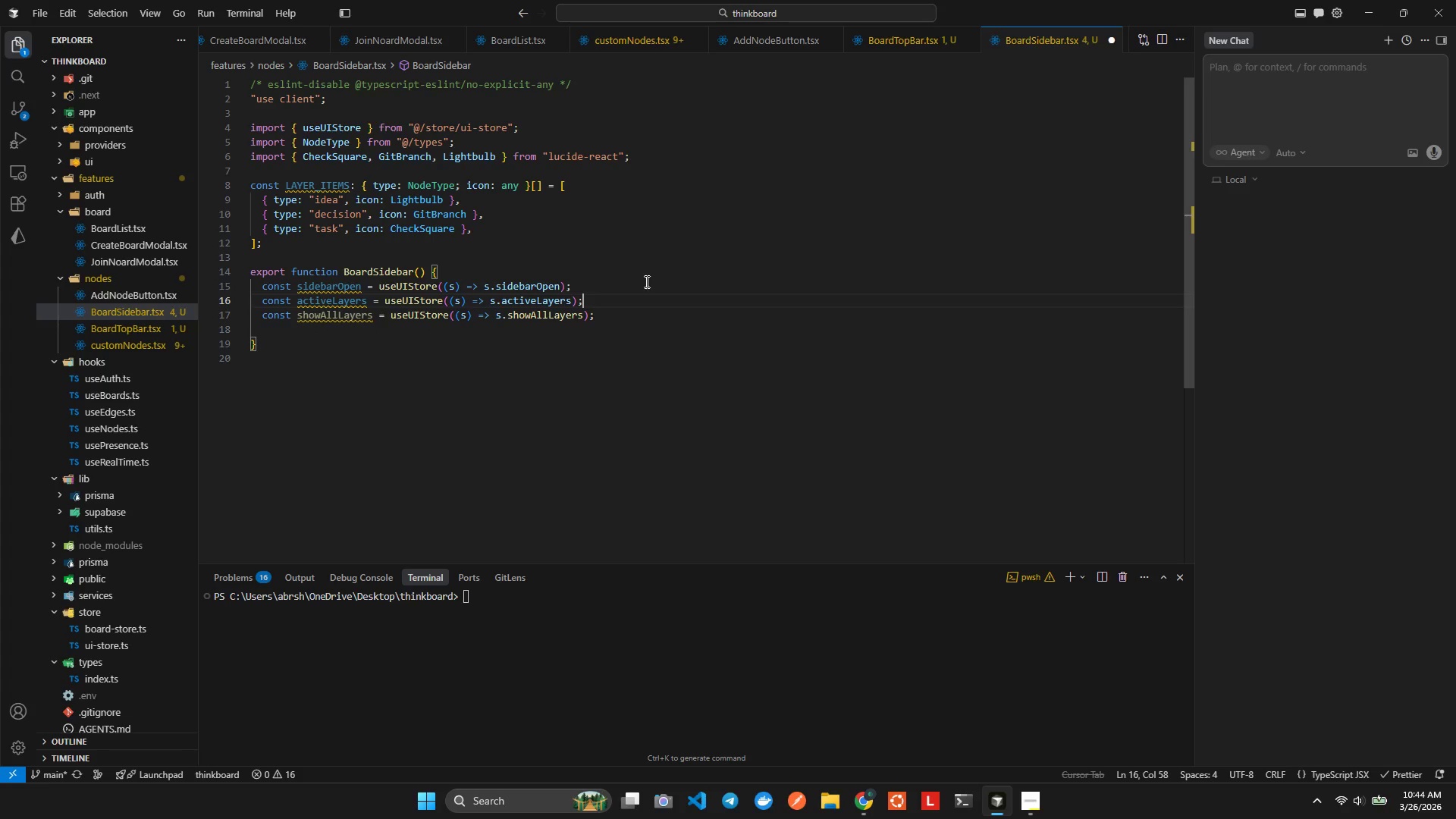 
key(Enter)
 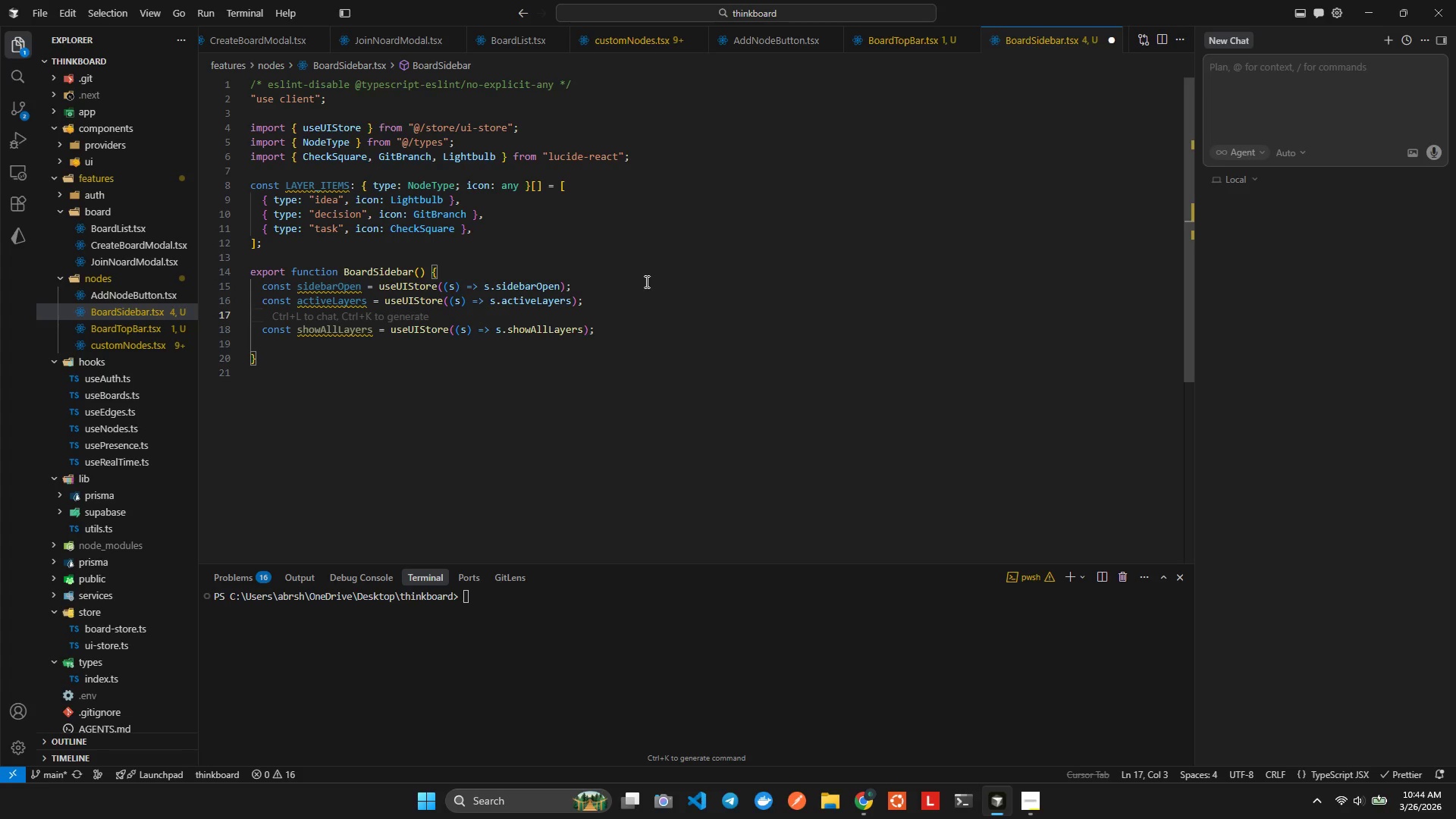 
type(const toggleLayer = useUIS)
 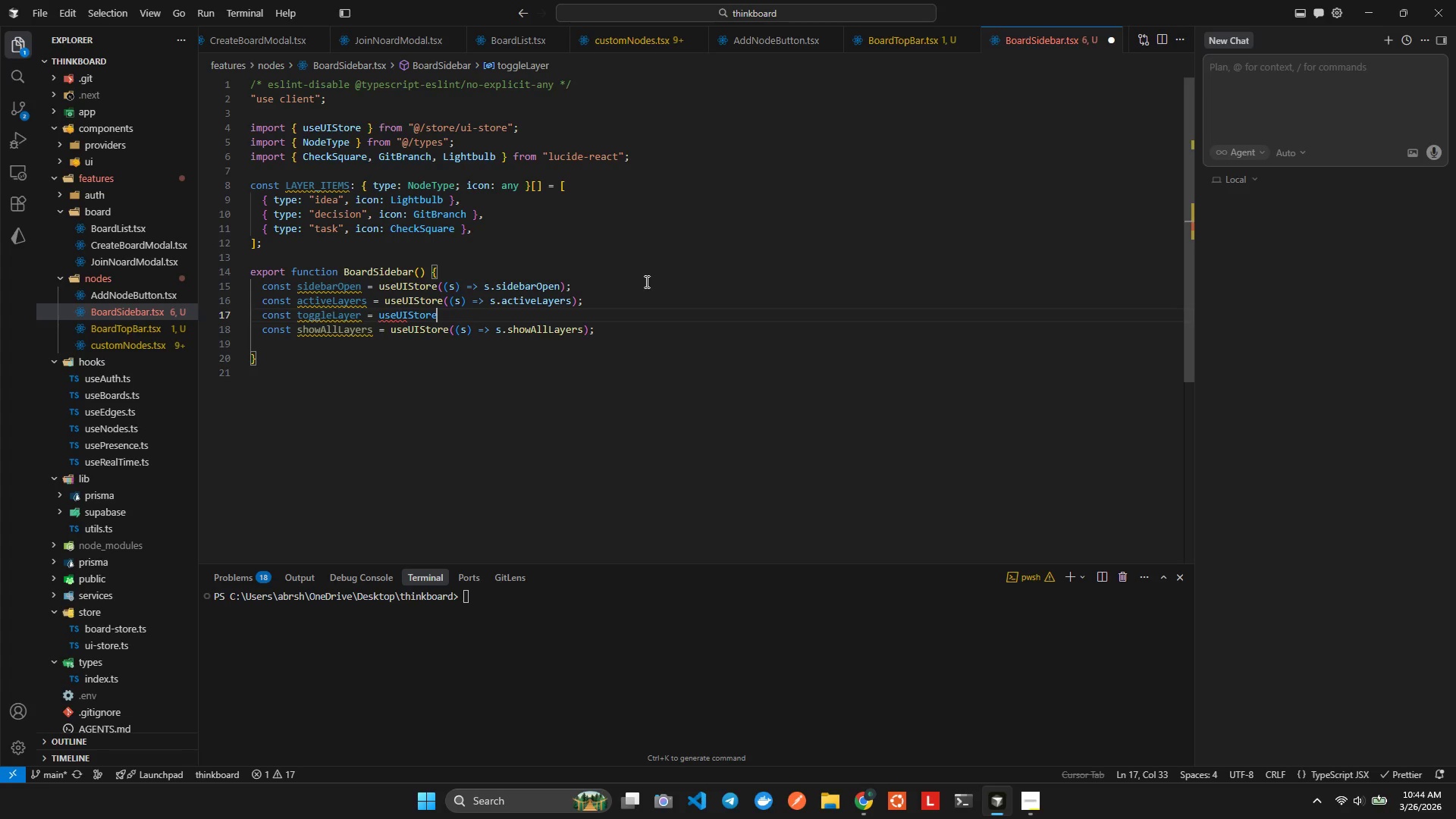 
 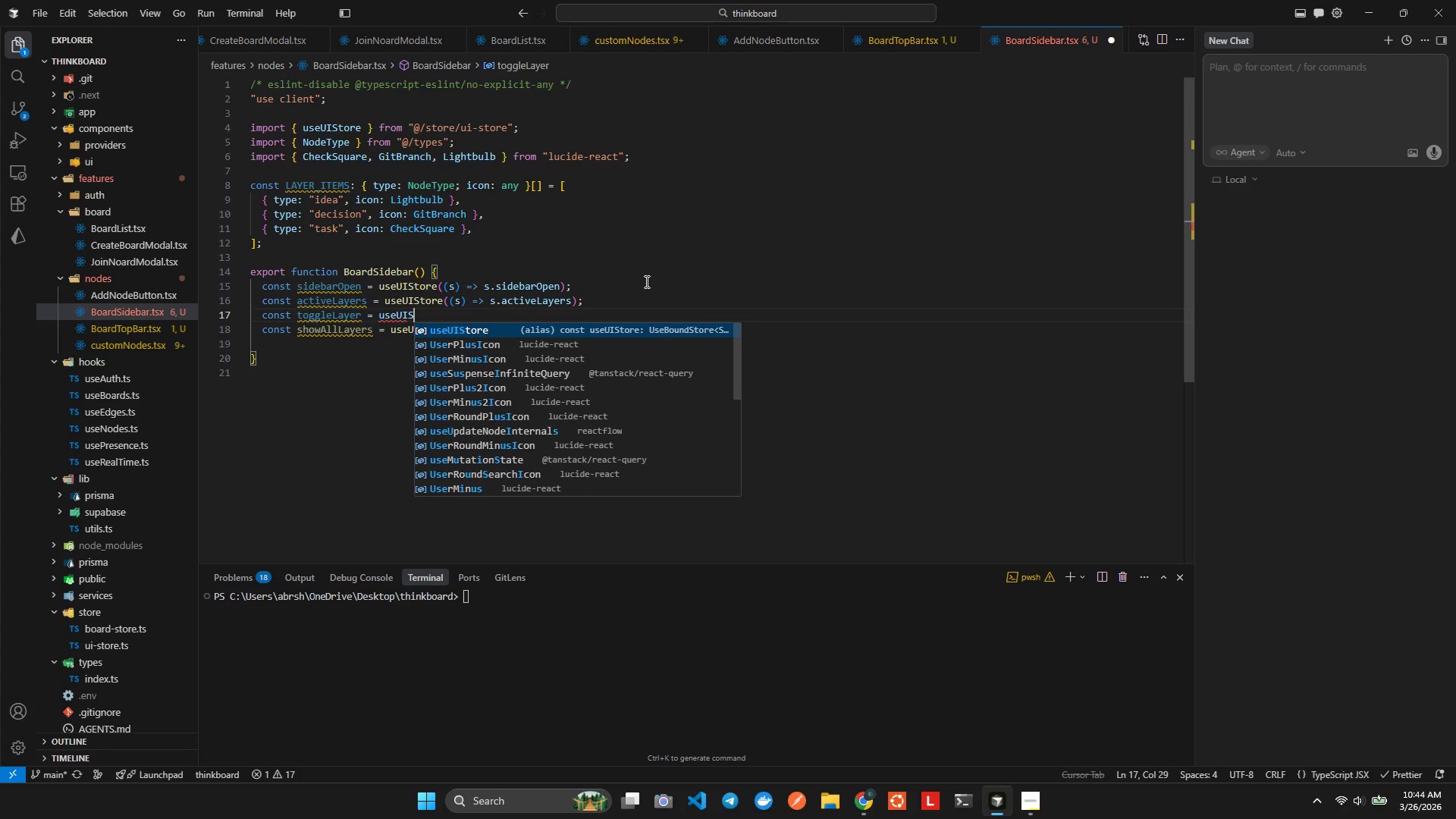 
key(Enter)
 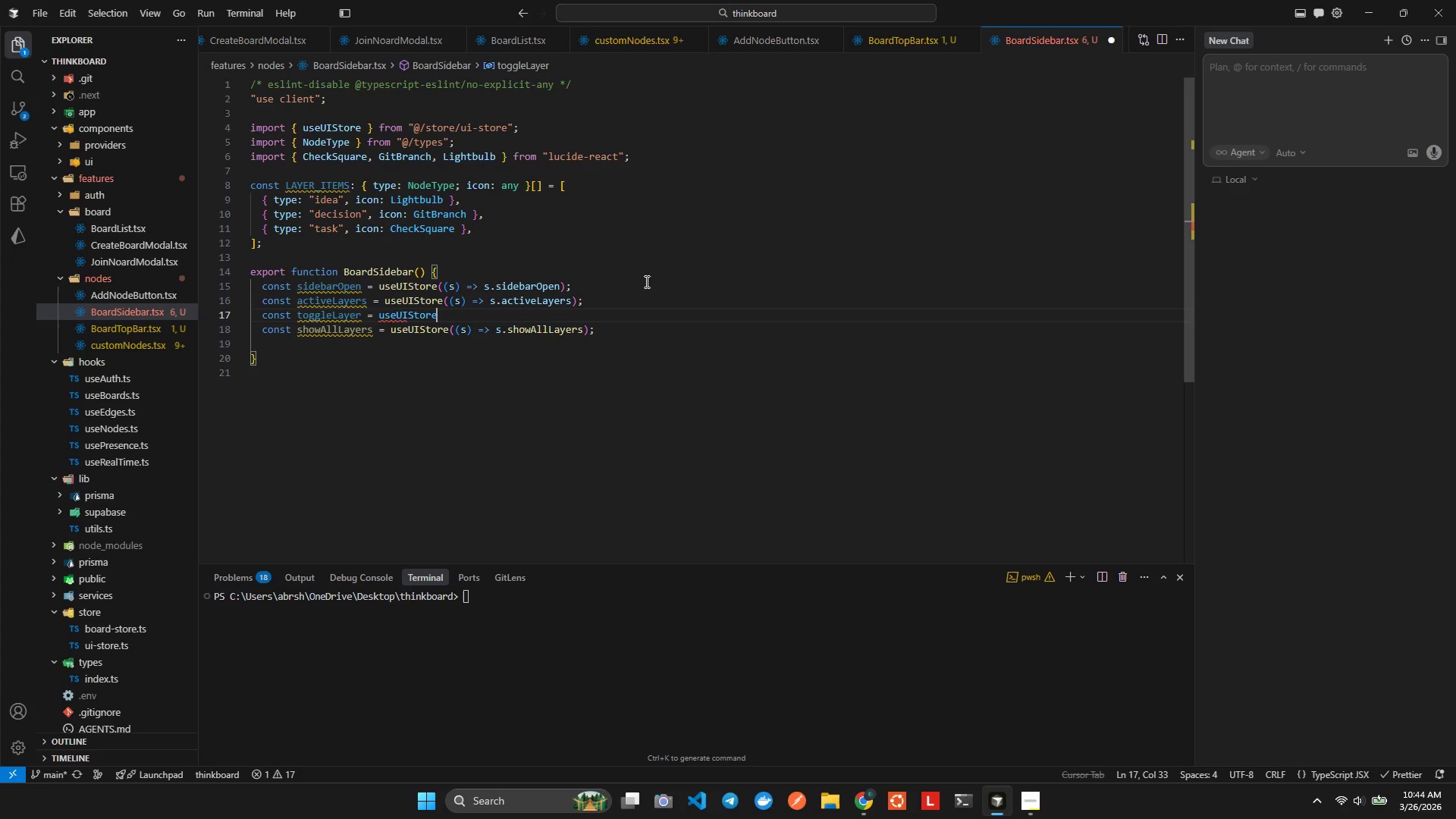 
type((9)
key(Backspace)
type((s)
 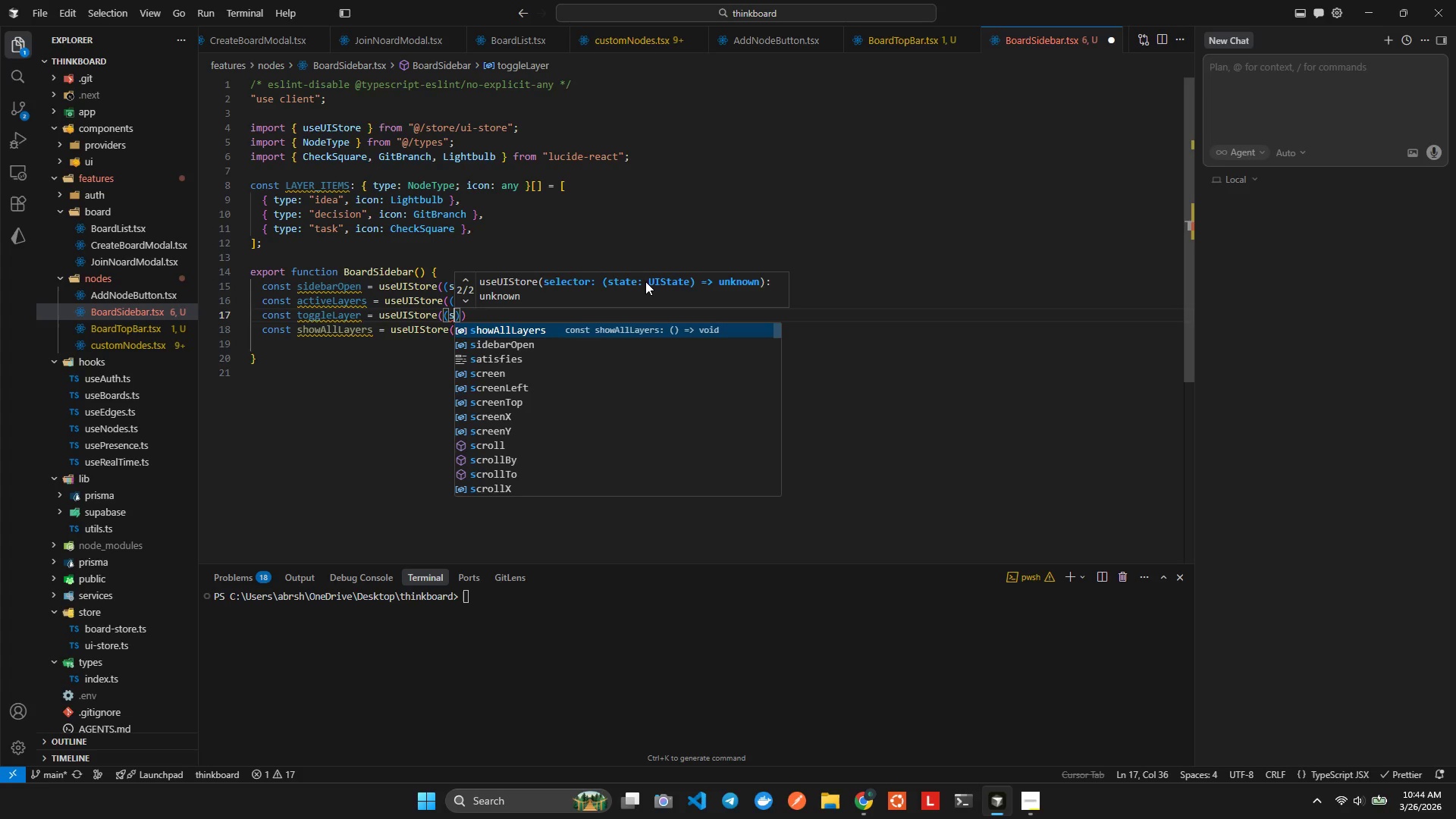 
key(ArrowRight)
 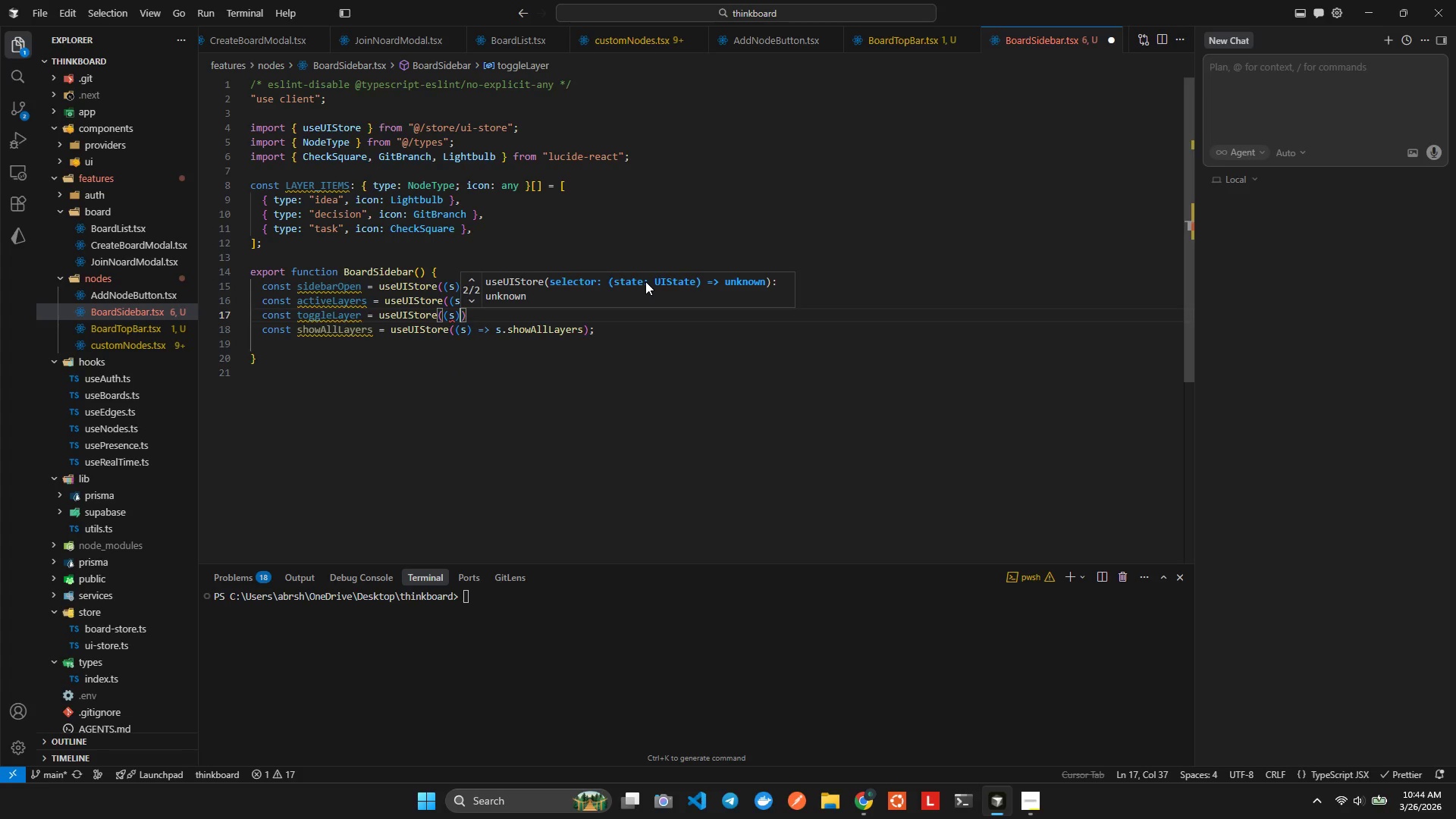 
type(=>s.to)
 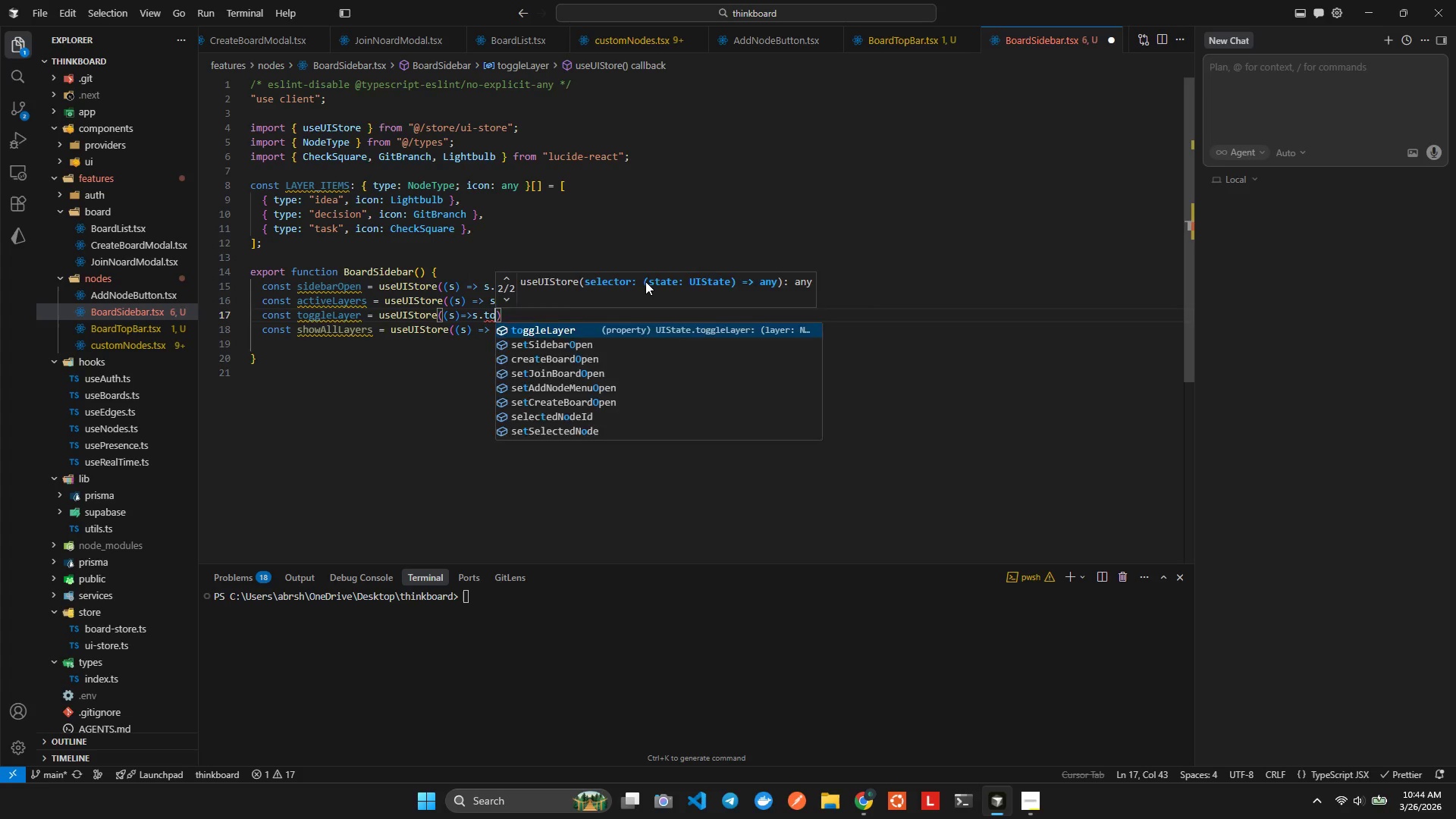 
 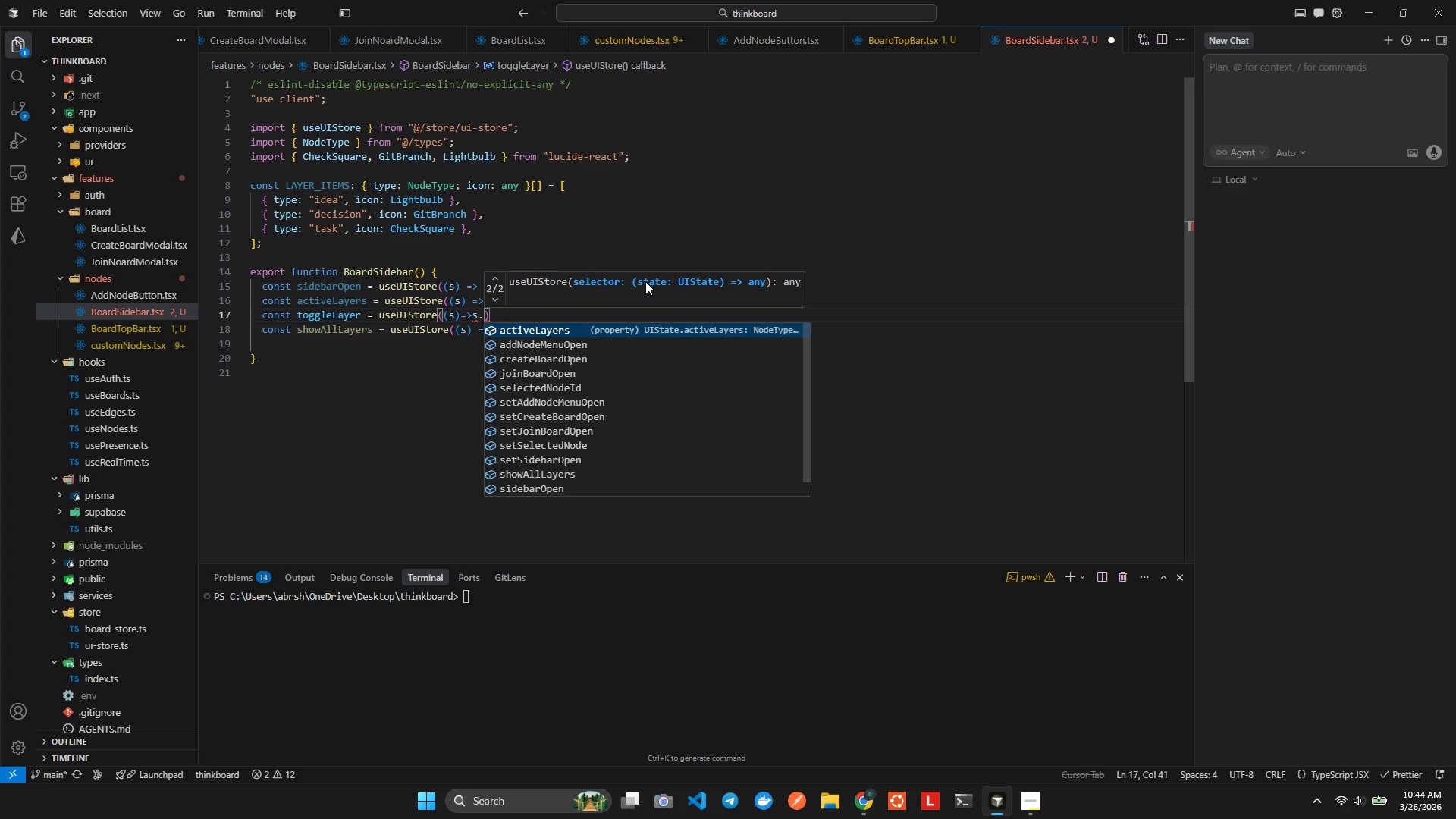 
key(Enter)
 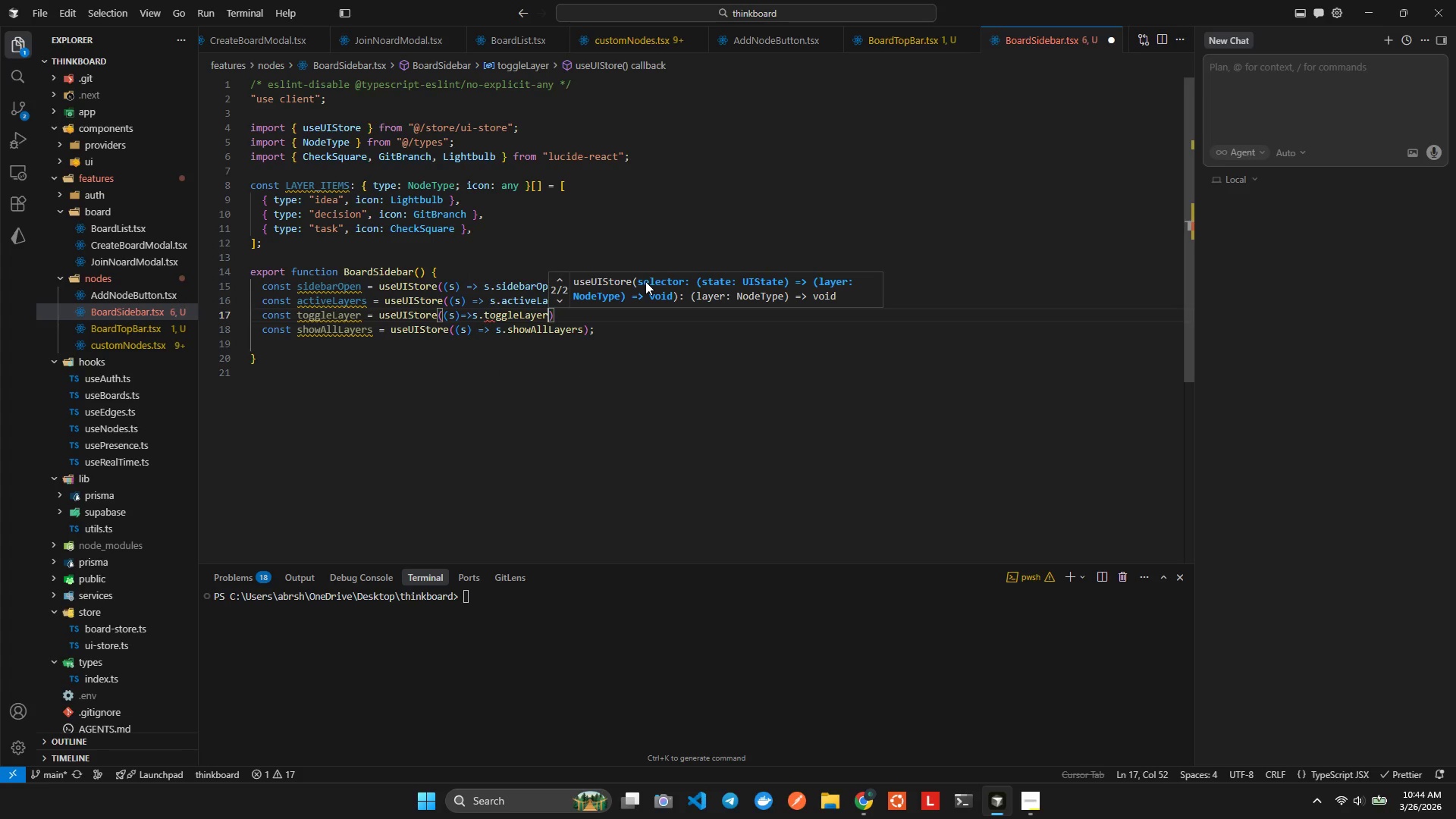 
key(Alt+AltLeft)
 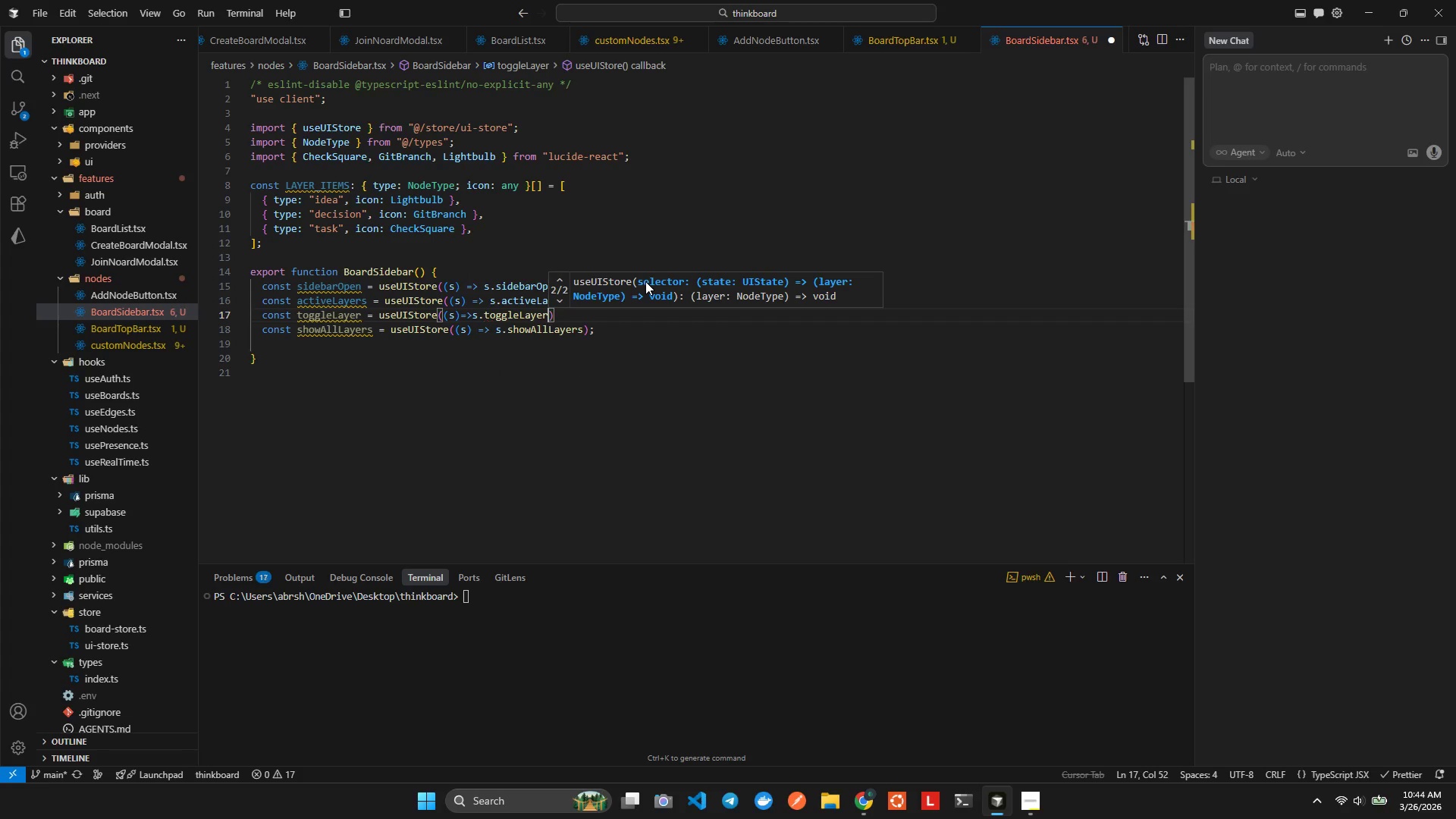 
key(Alt+Shift+ShiftLeft)
 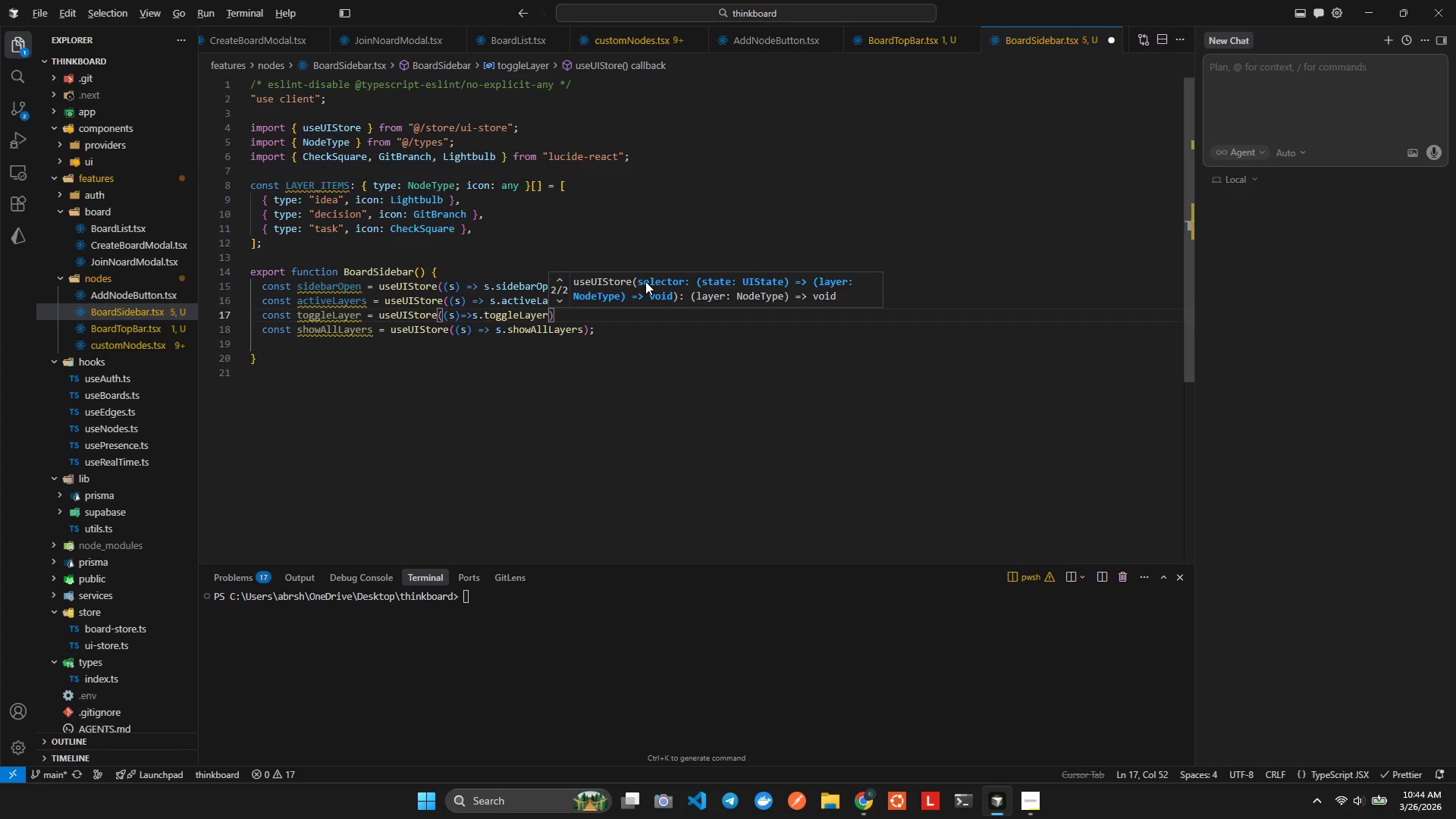 
key(Alt+Shift+F)
 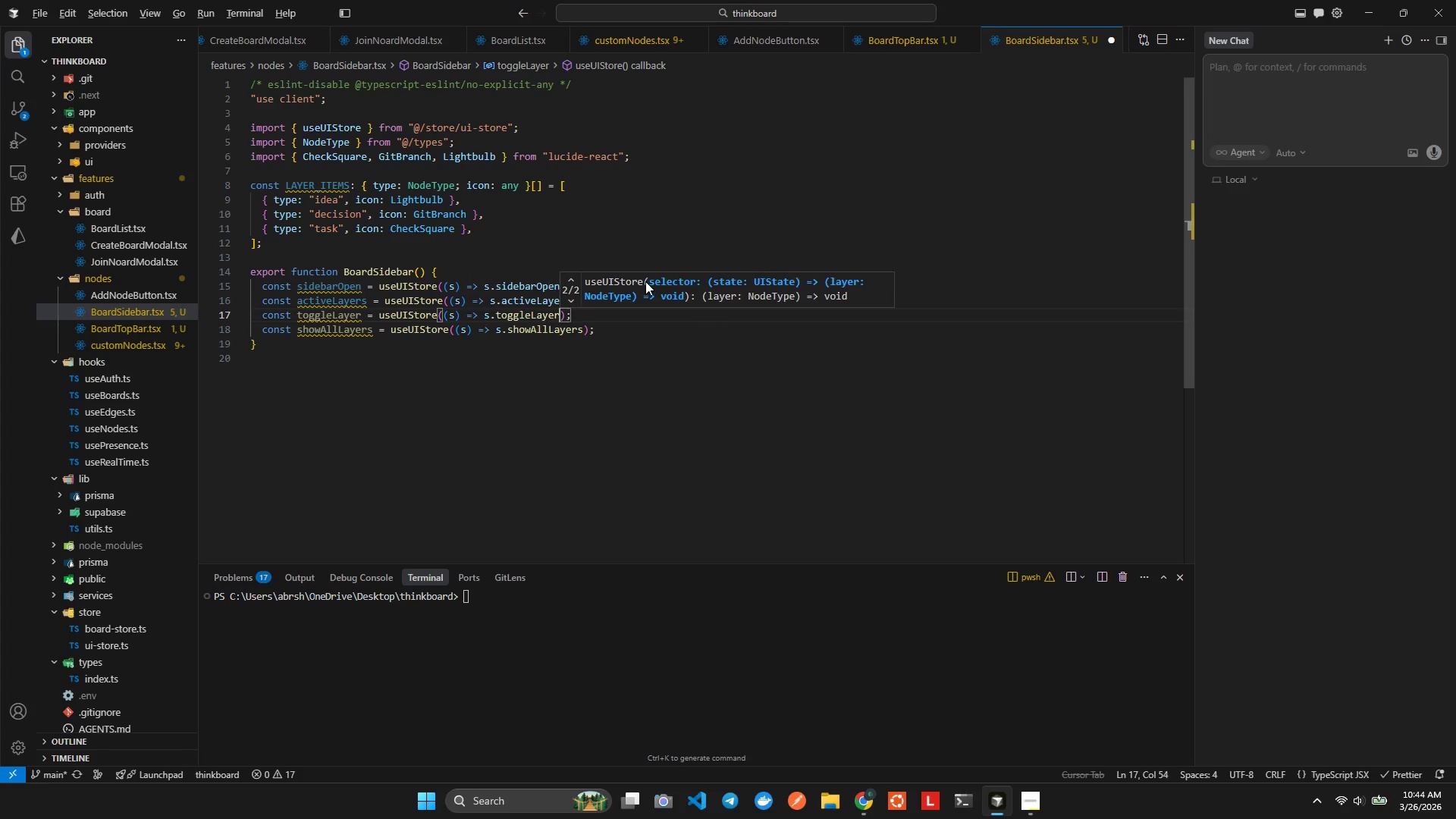 
key(ArrowRight)
 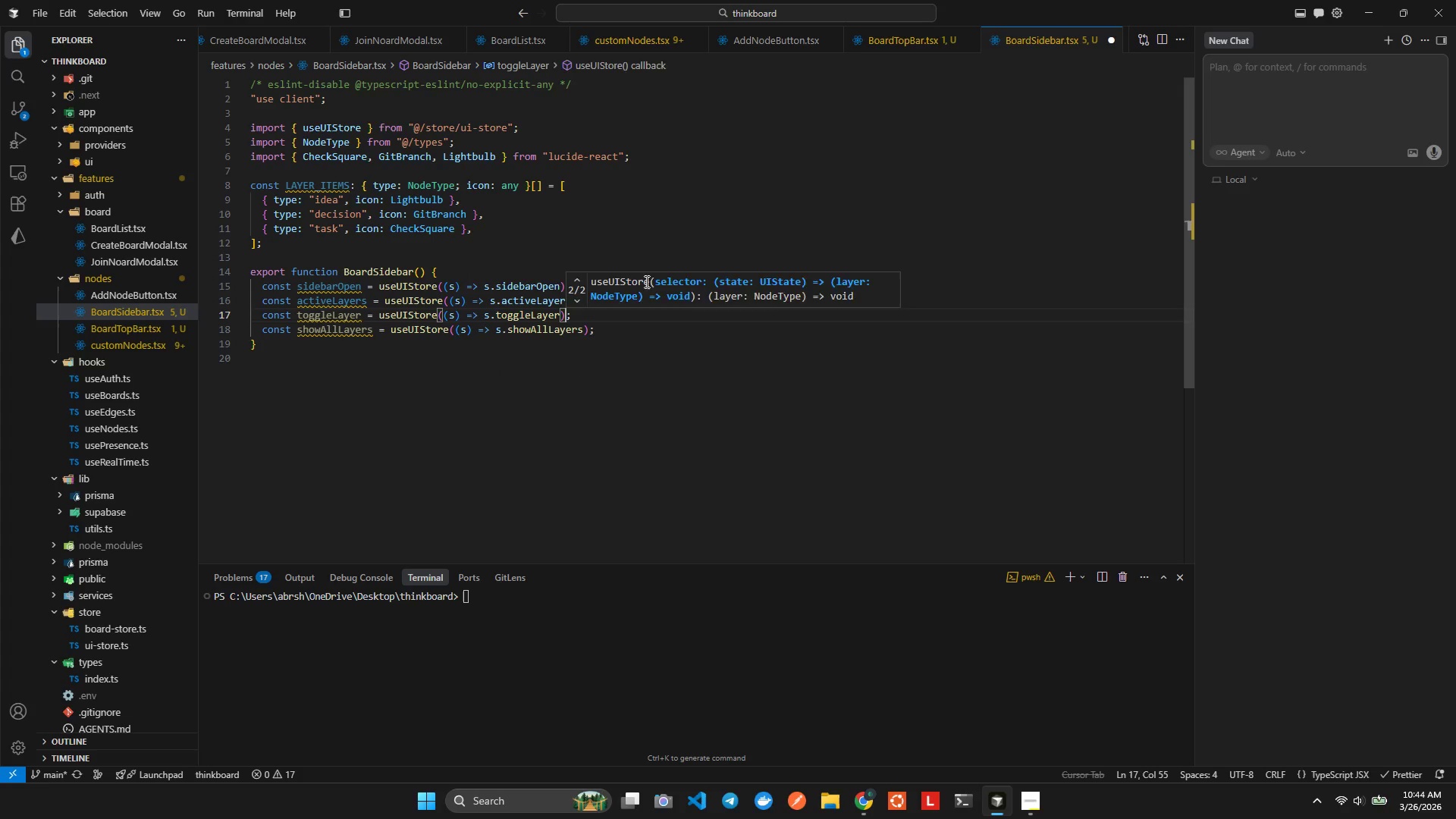 
key(ArrowRight)
 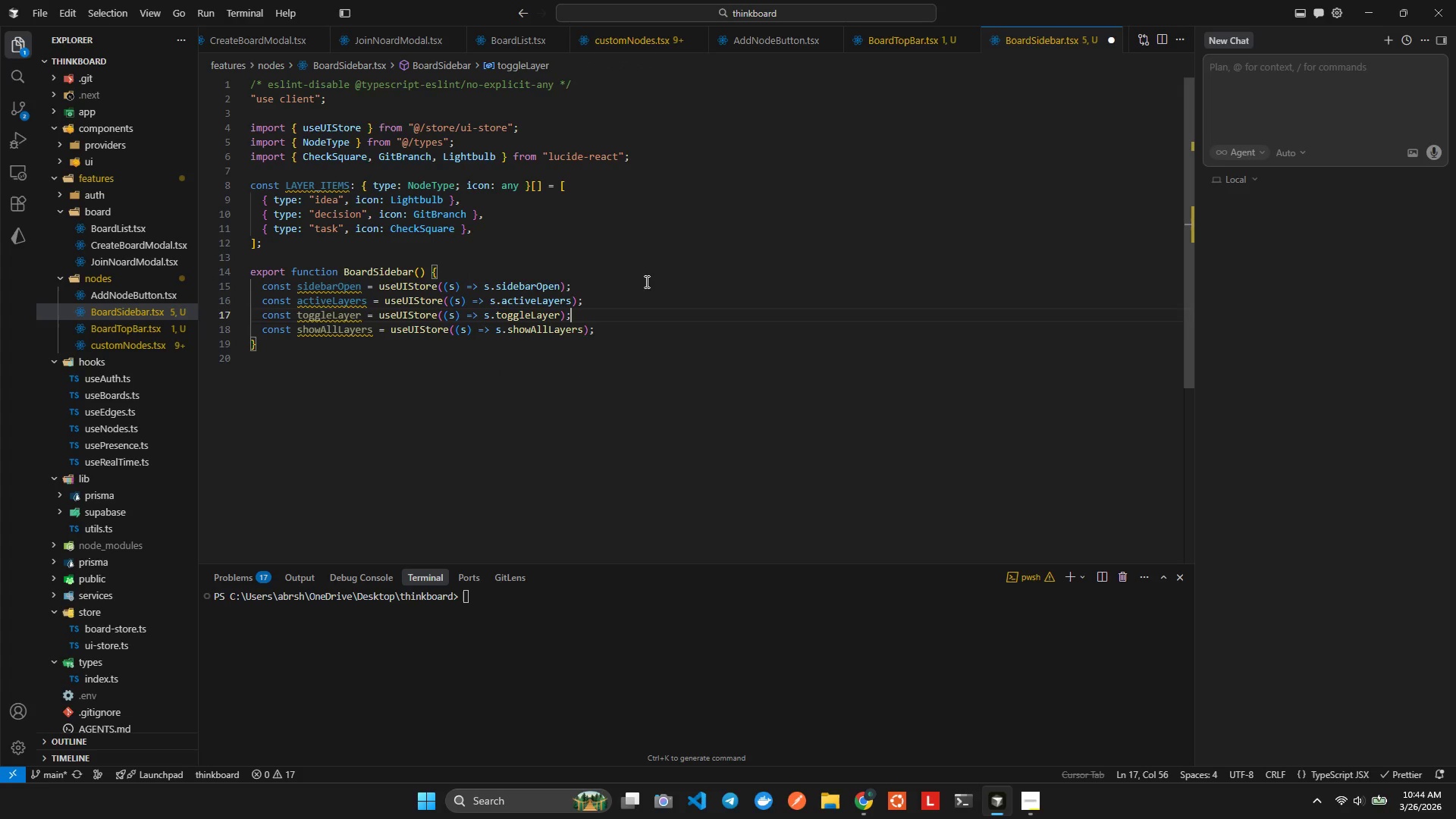 
key(ArrowDown)
 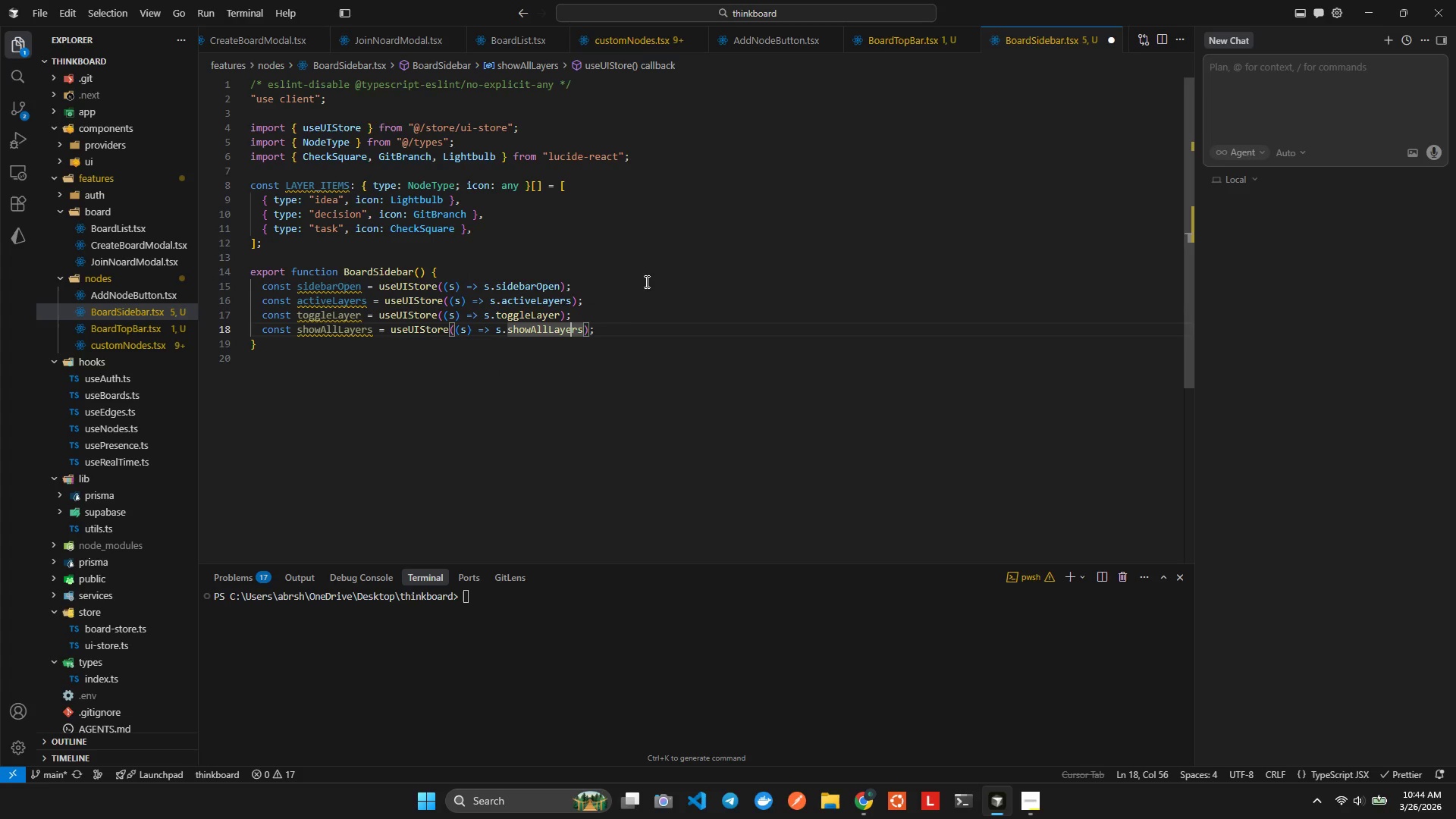 
key(ArrowRight)
 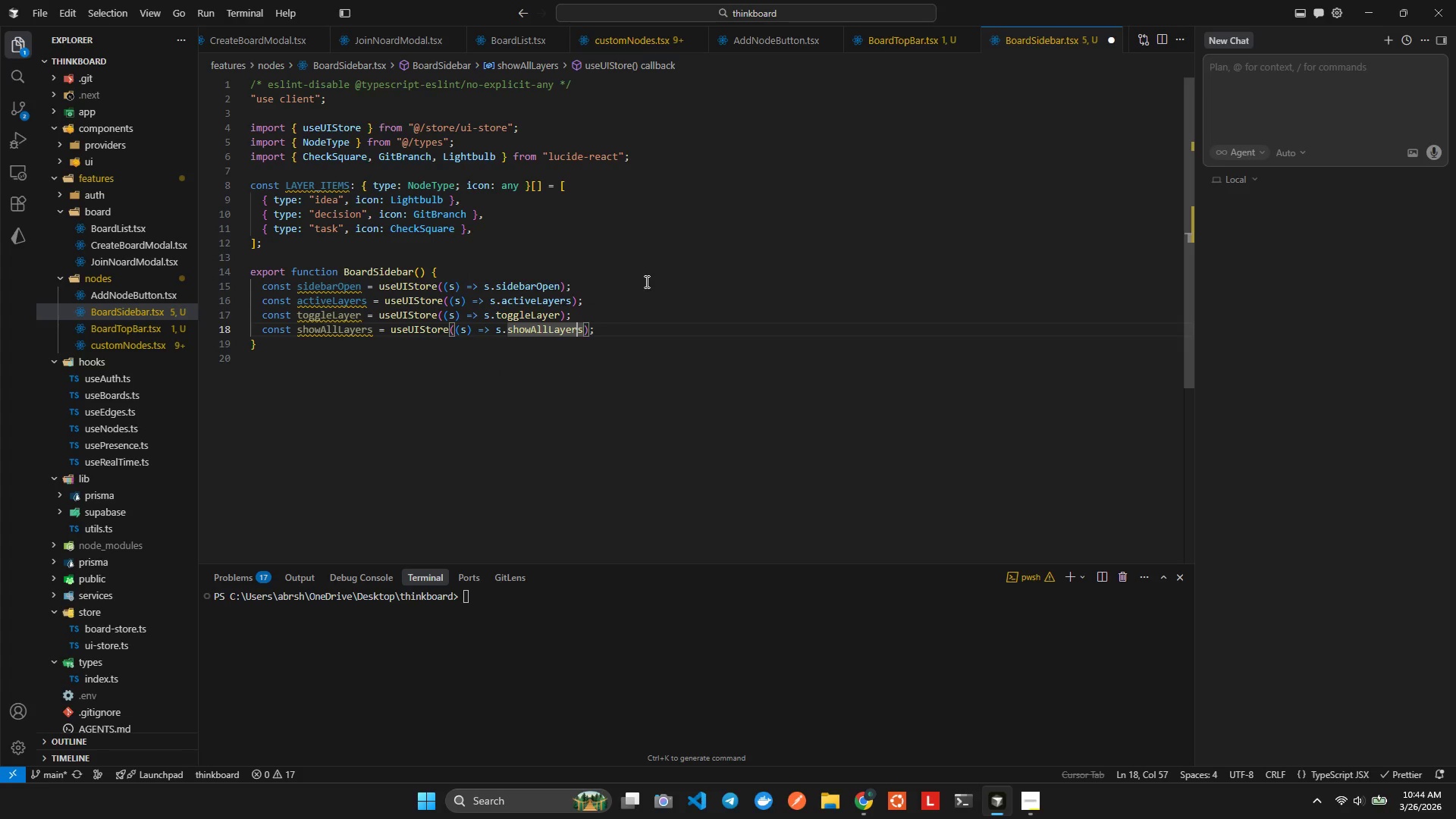 
key(ArrowDown)
 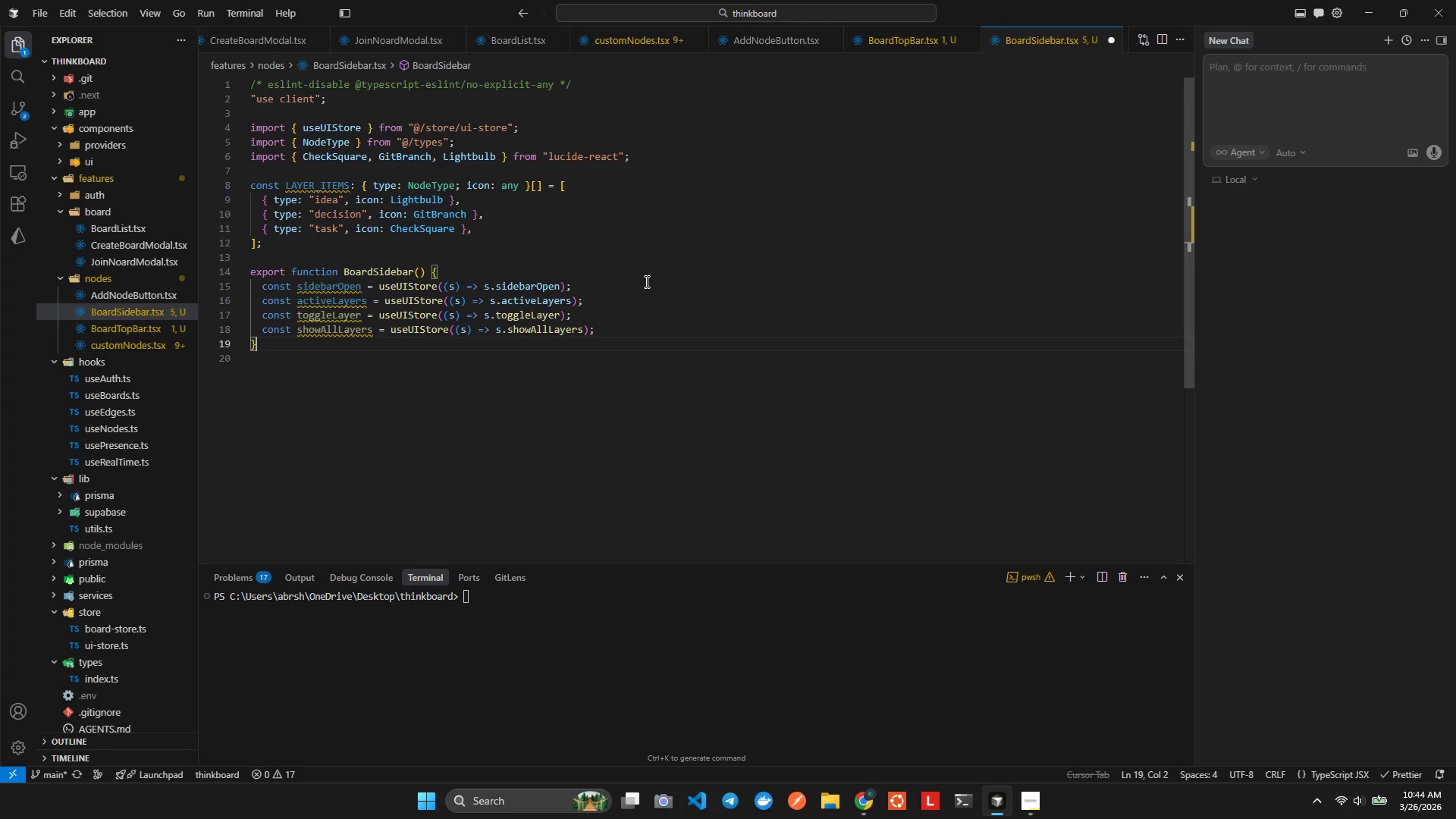 
key(ArrowRight)
 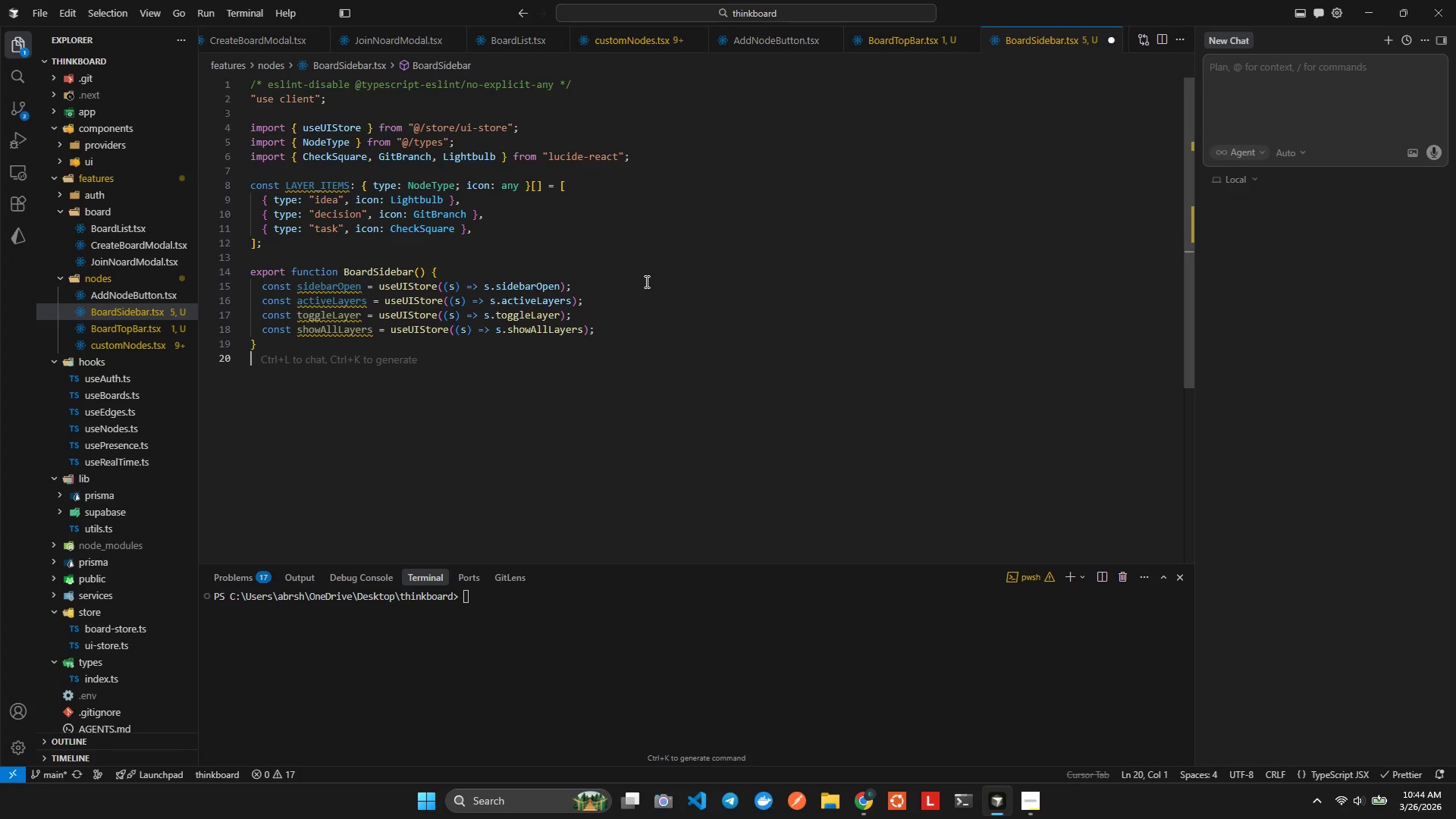 
key(ArrowUp)
 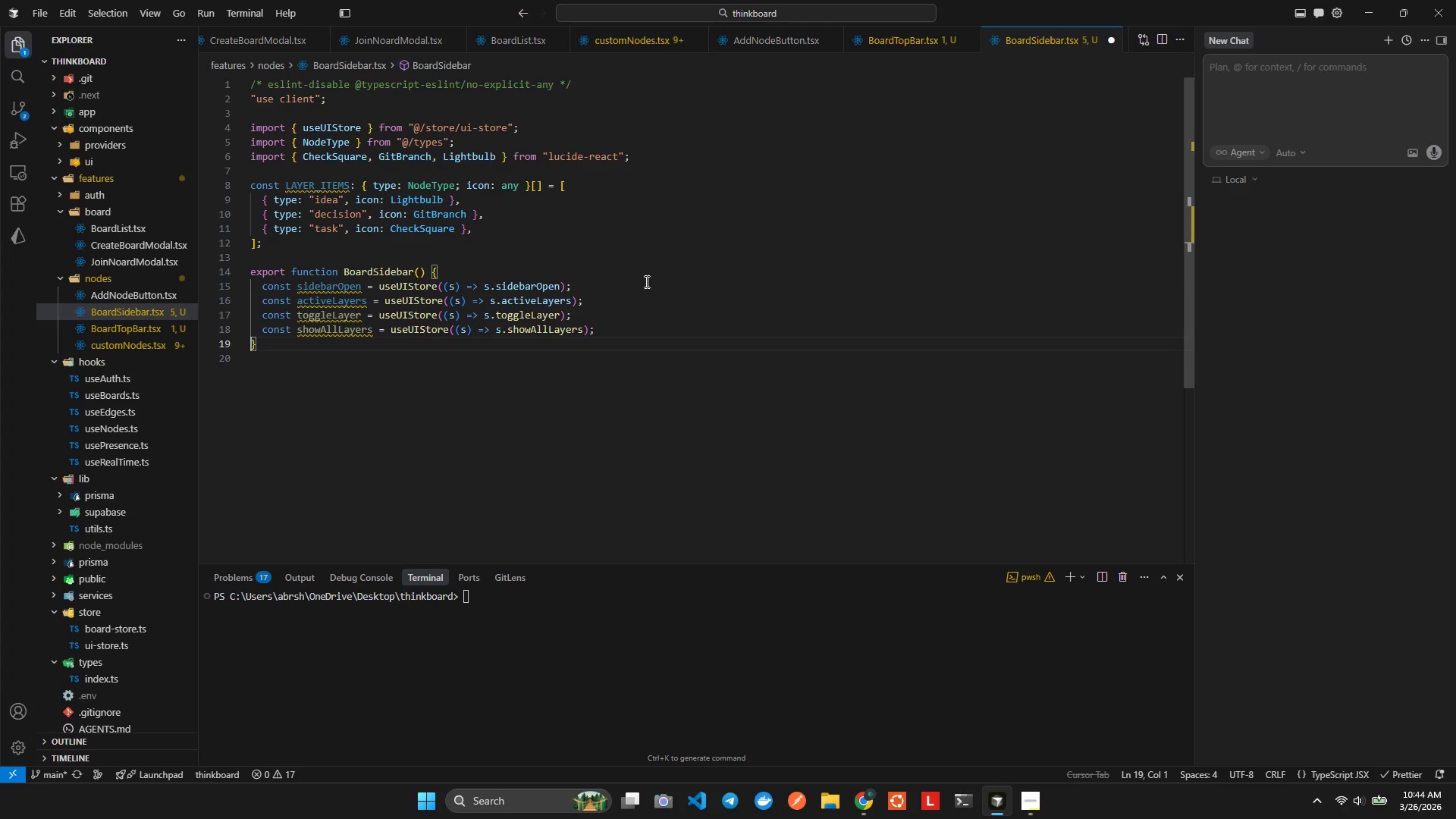 
key(ArrowLeft)
 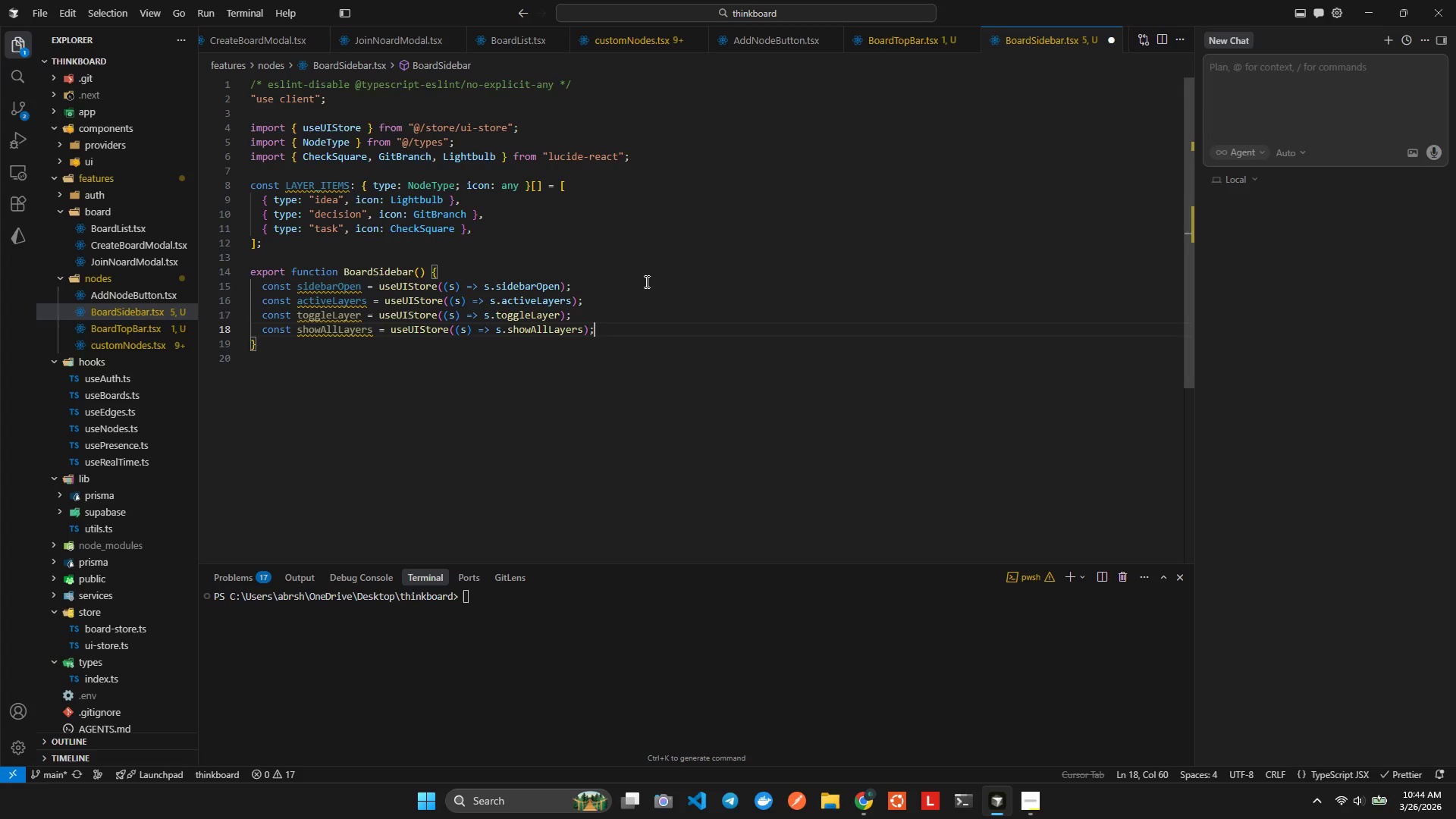 
key(Enter)
 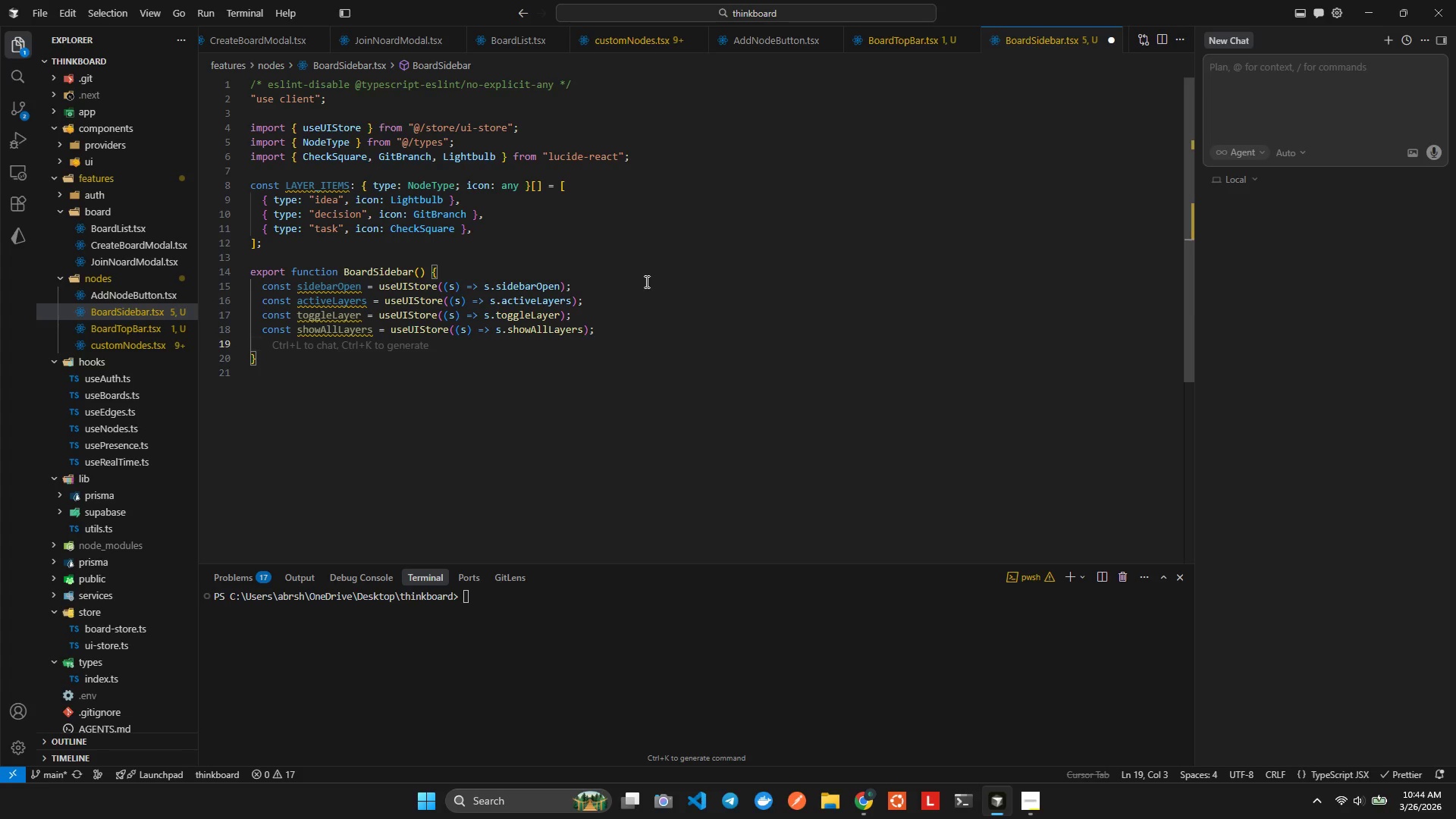 
type(const nods = useb)
 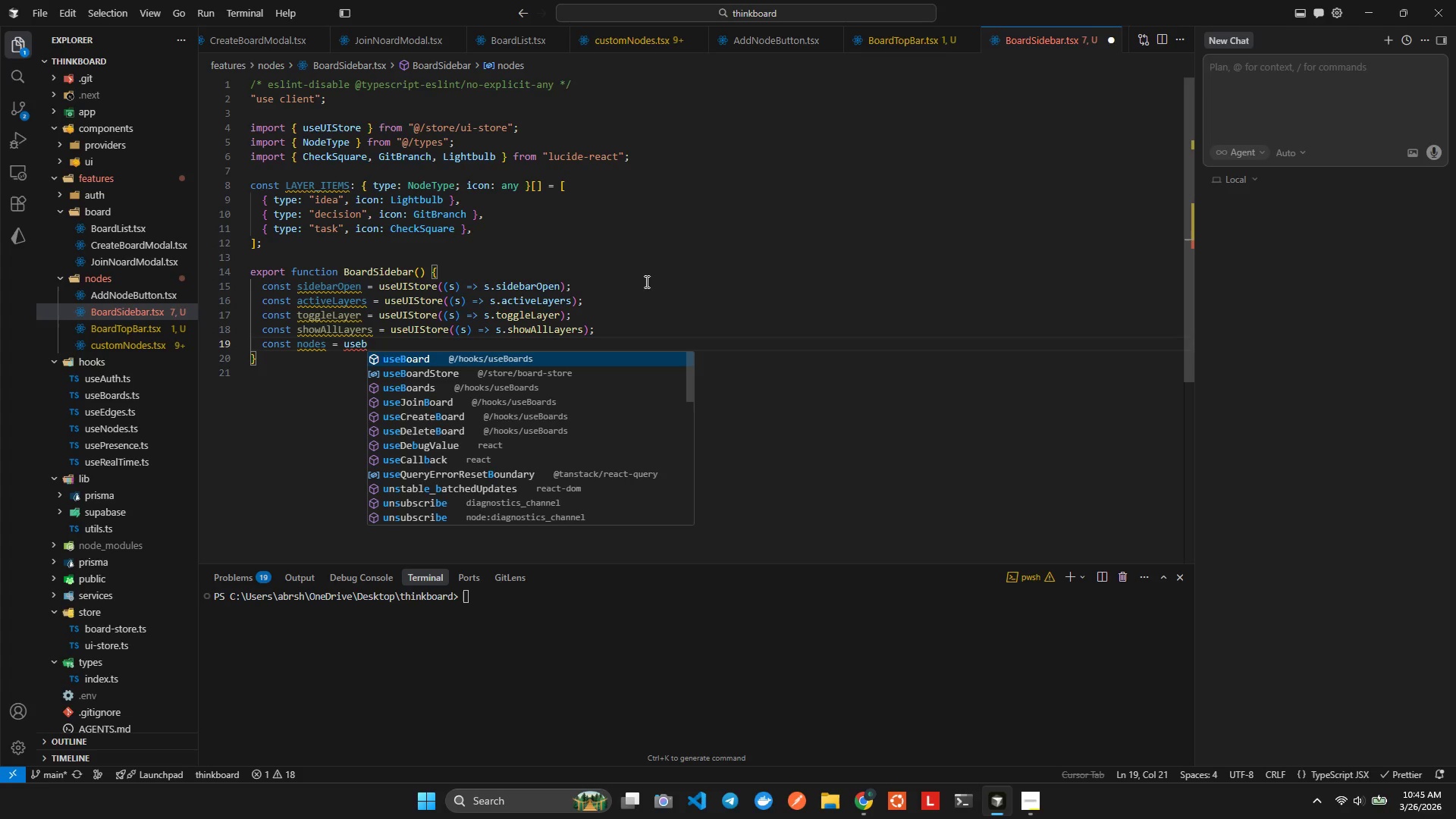 
key(ArrowLeft)
 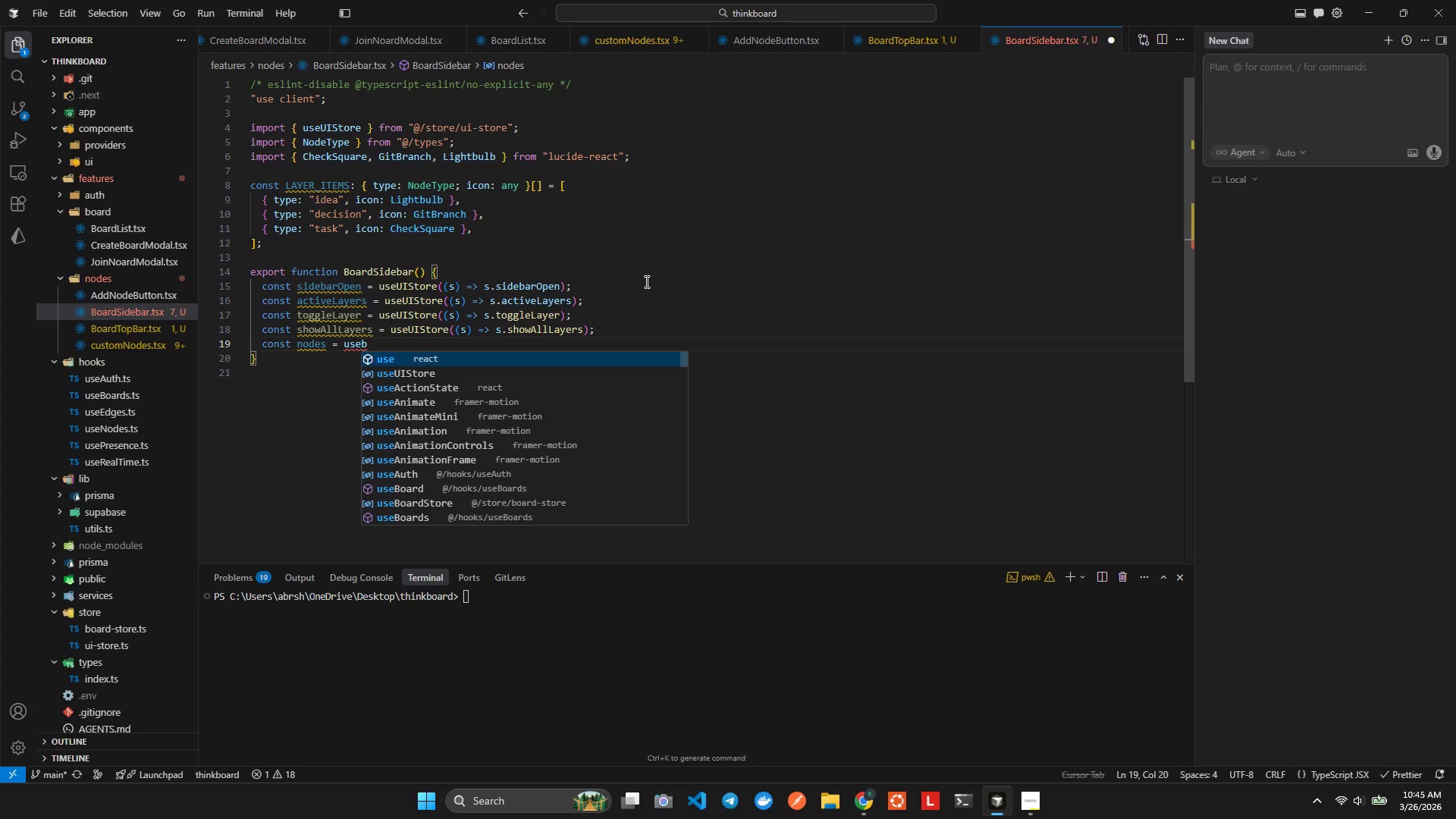 
key(ArrowRight)
 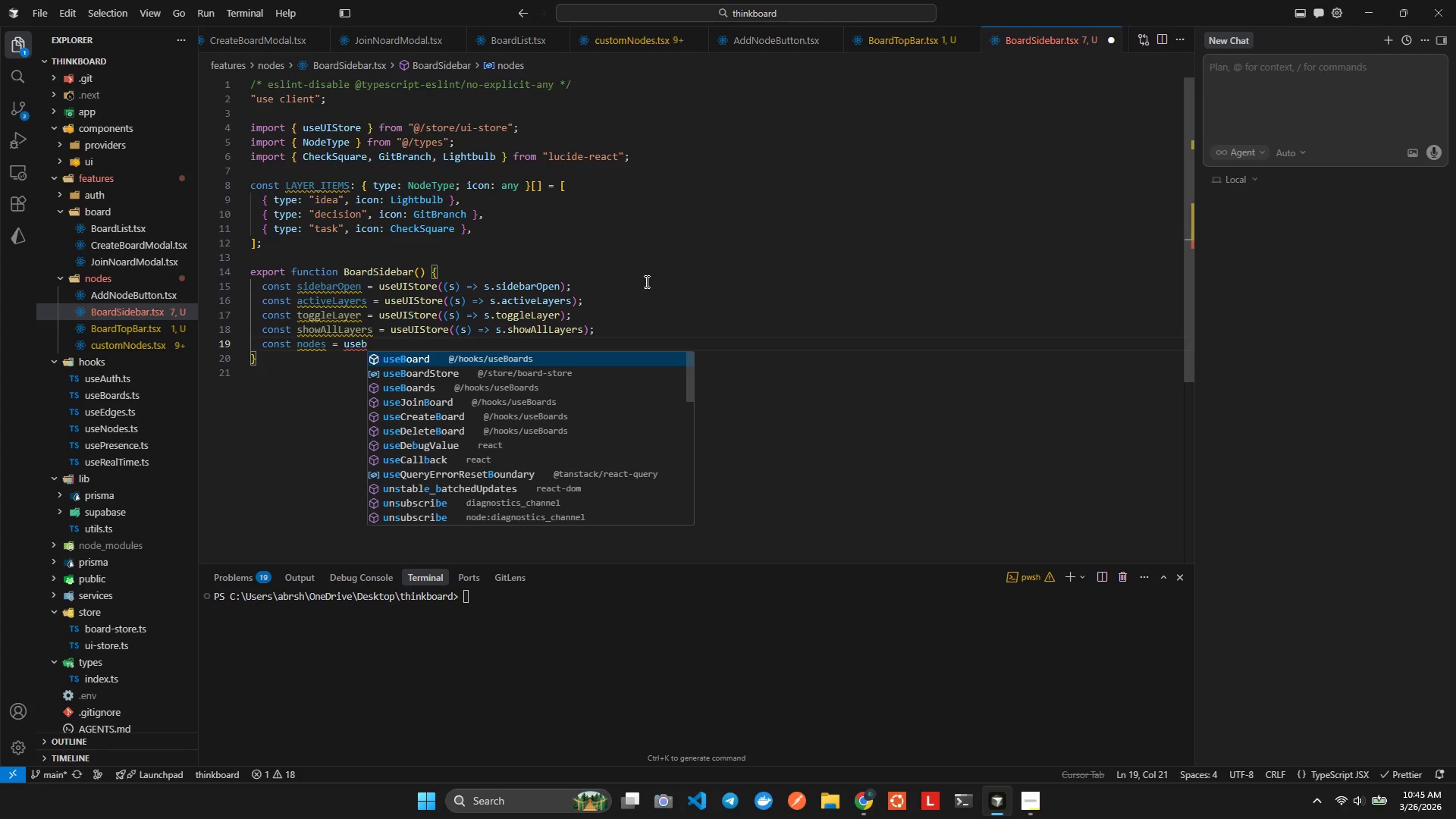 
key(ArrowDown)
 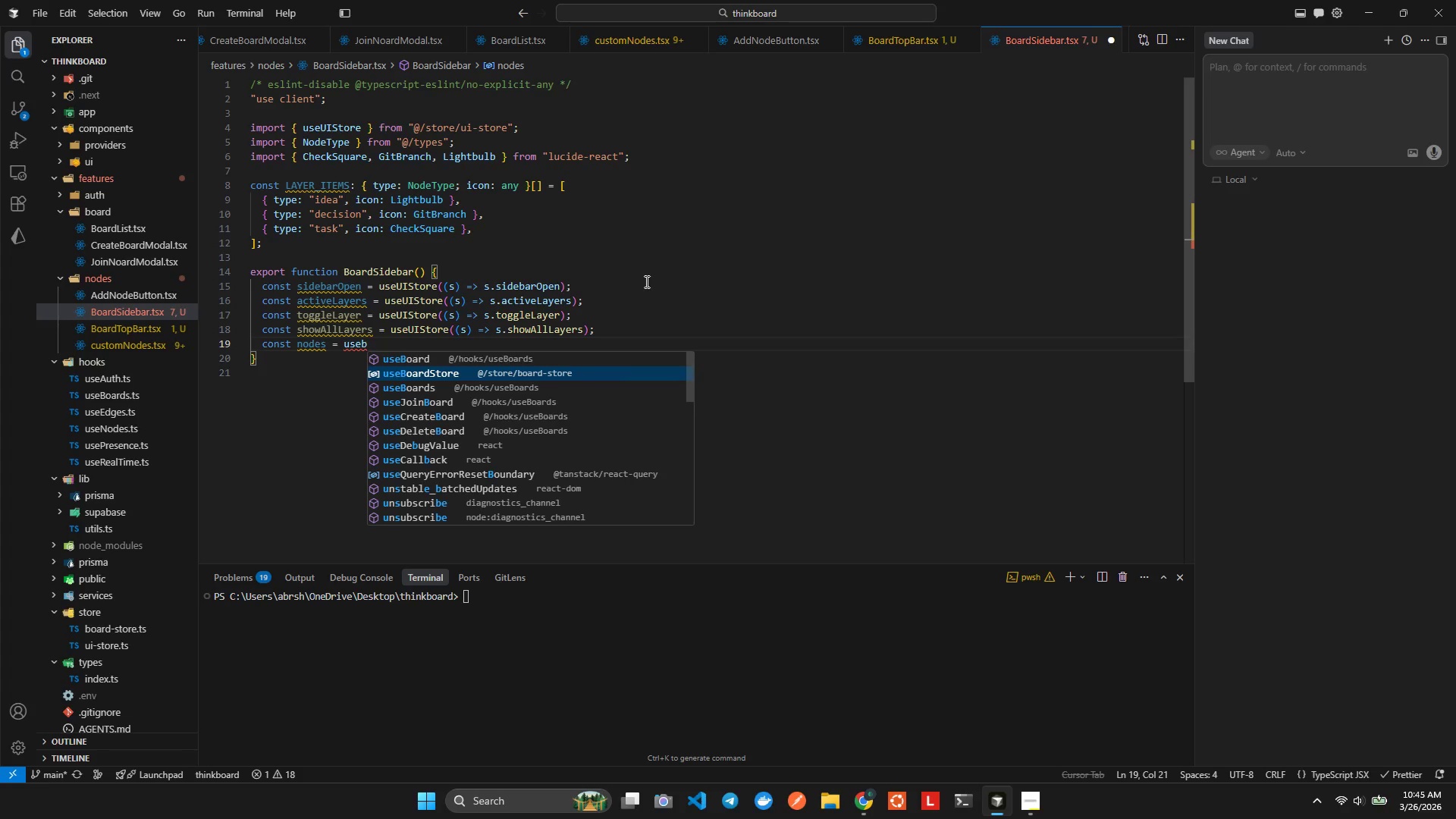 
key(Enter)
 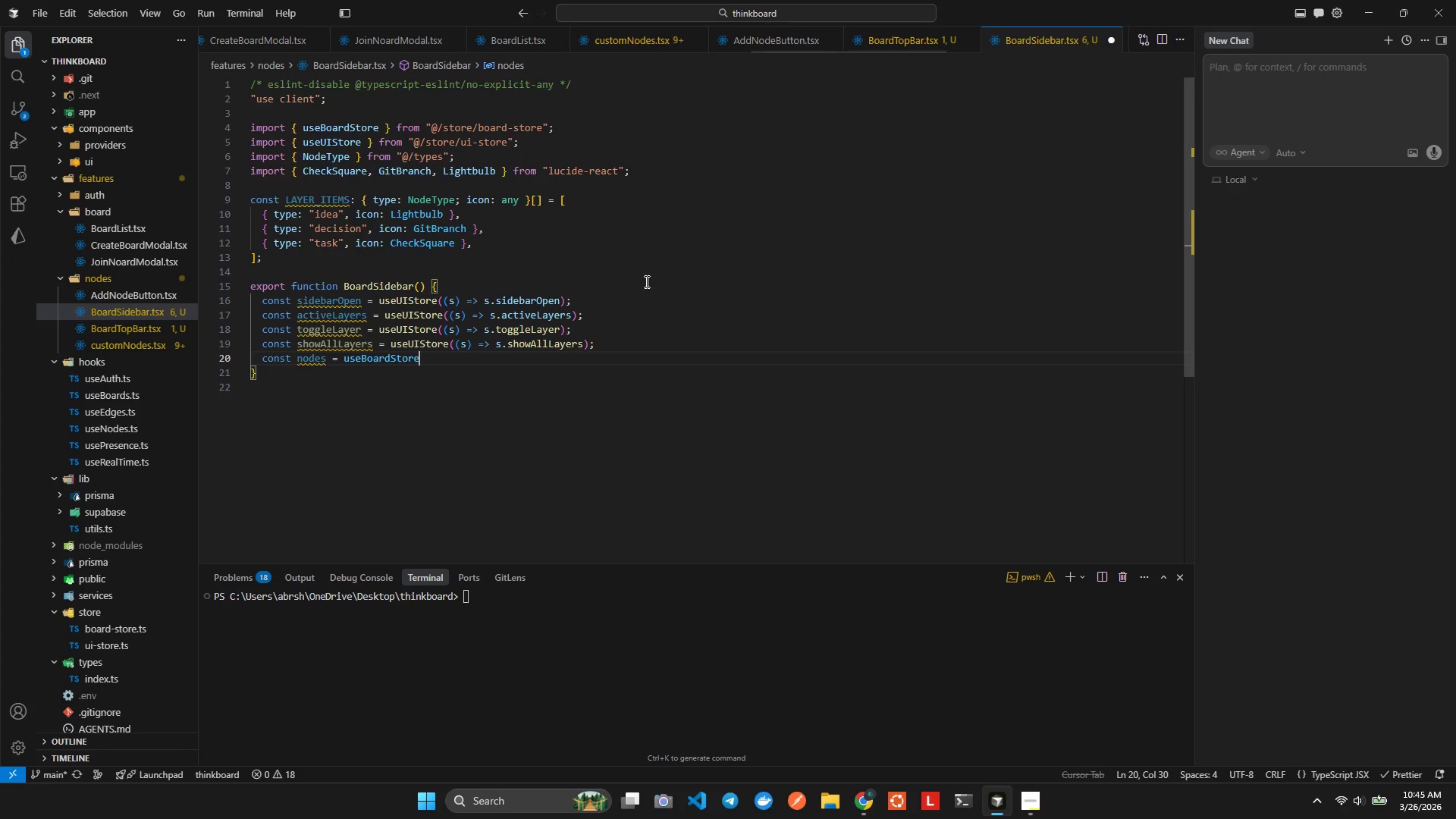 
type(((s)
 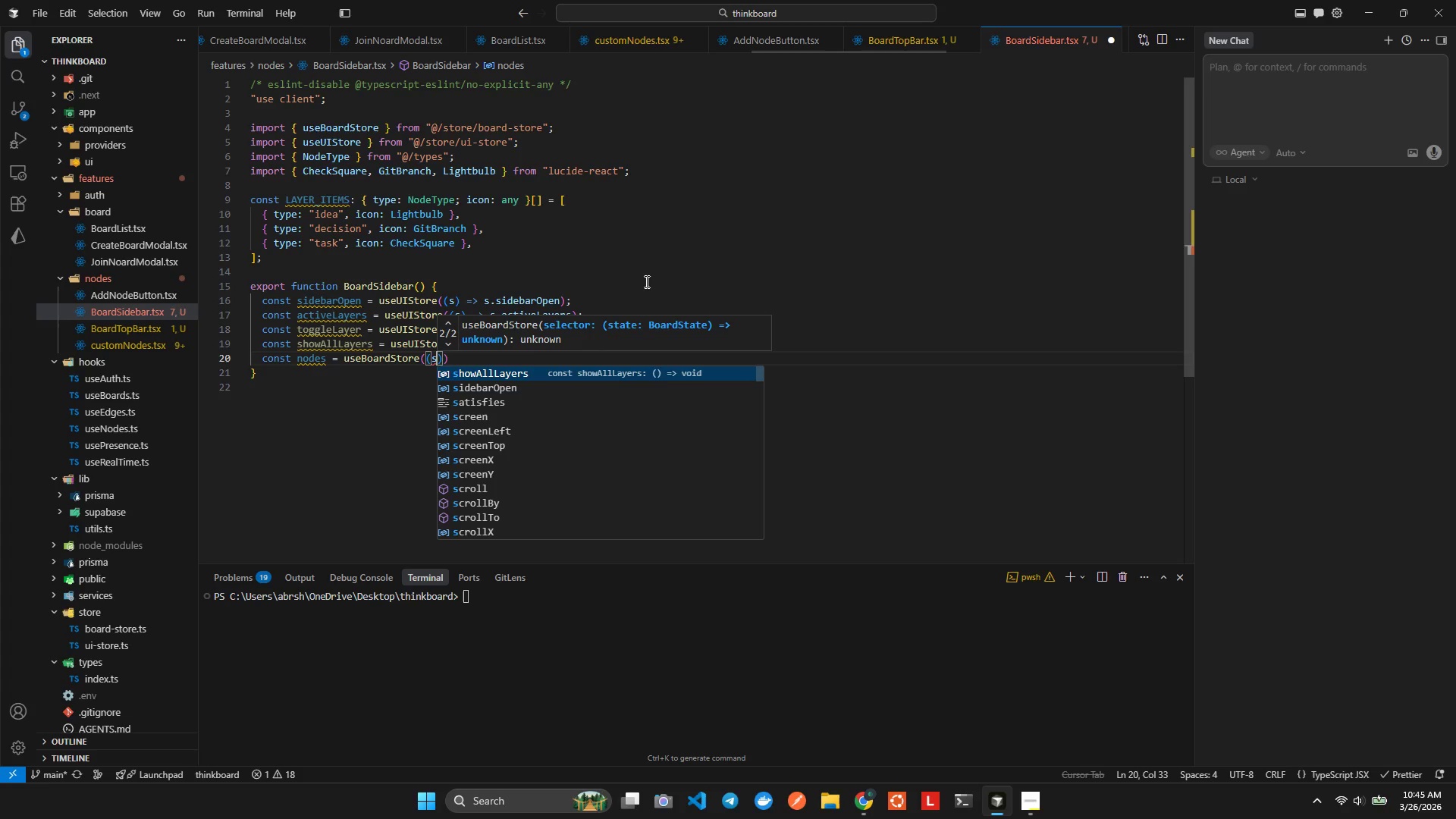 
key(ArrowRight)
 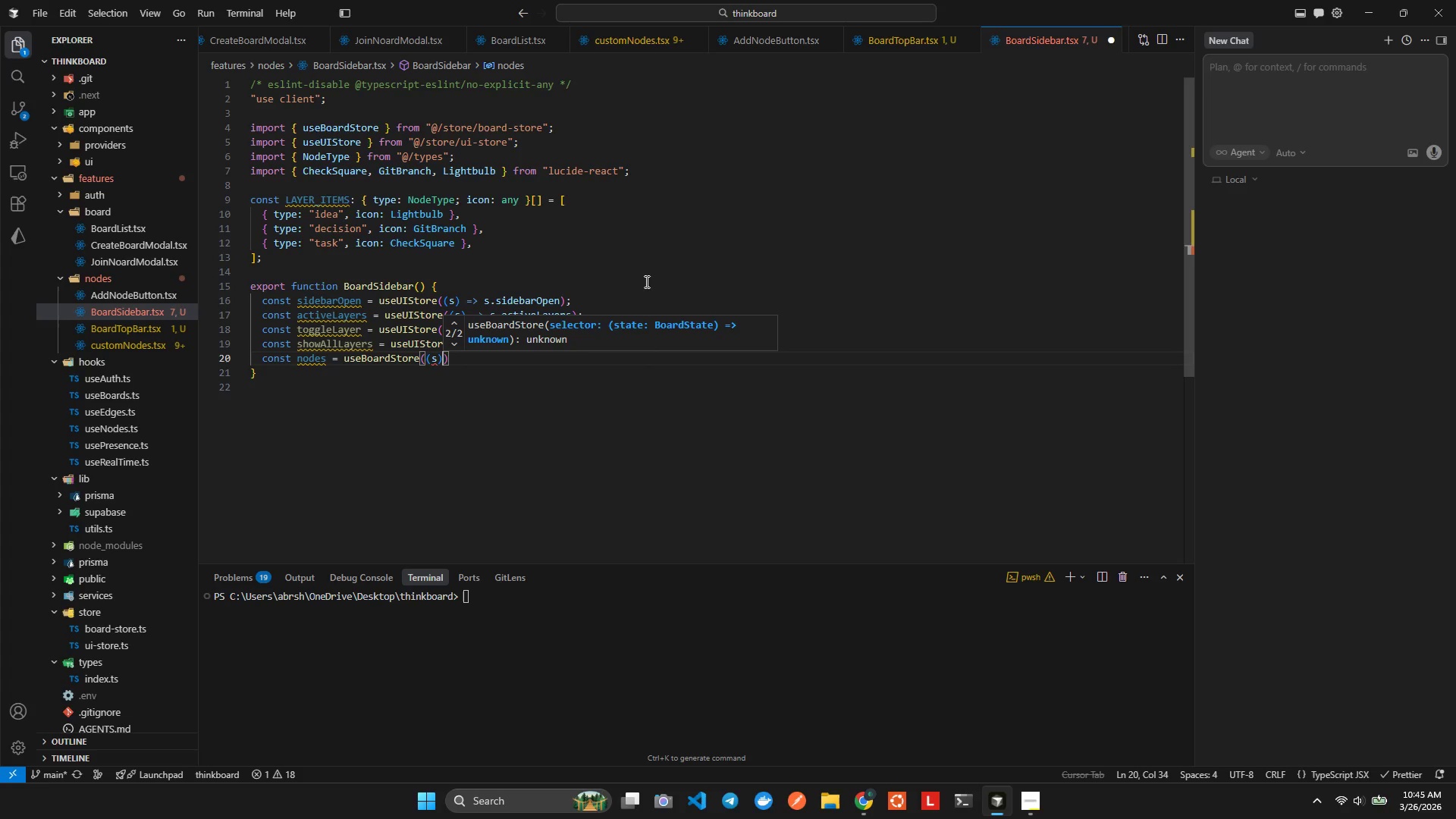 
key(Equal)
 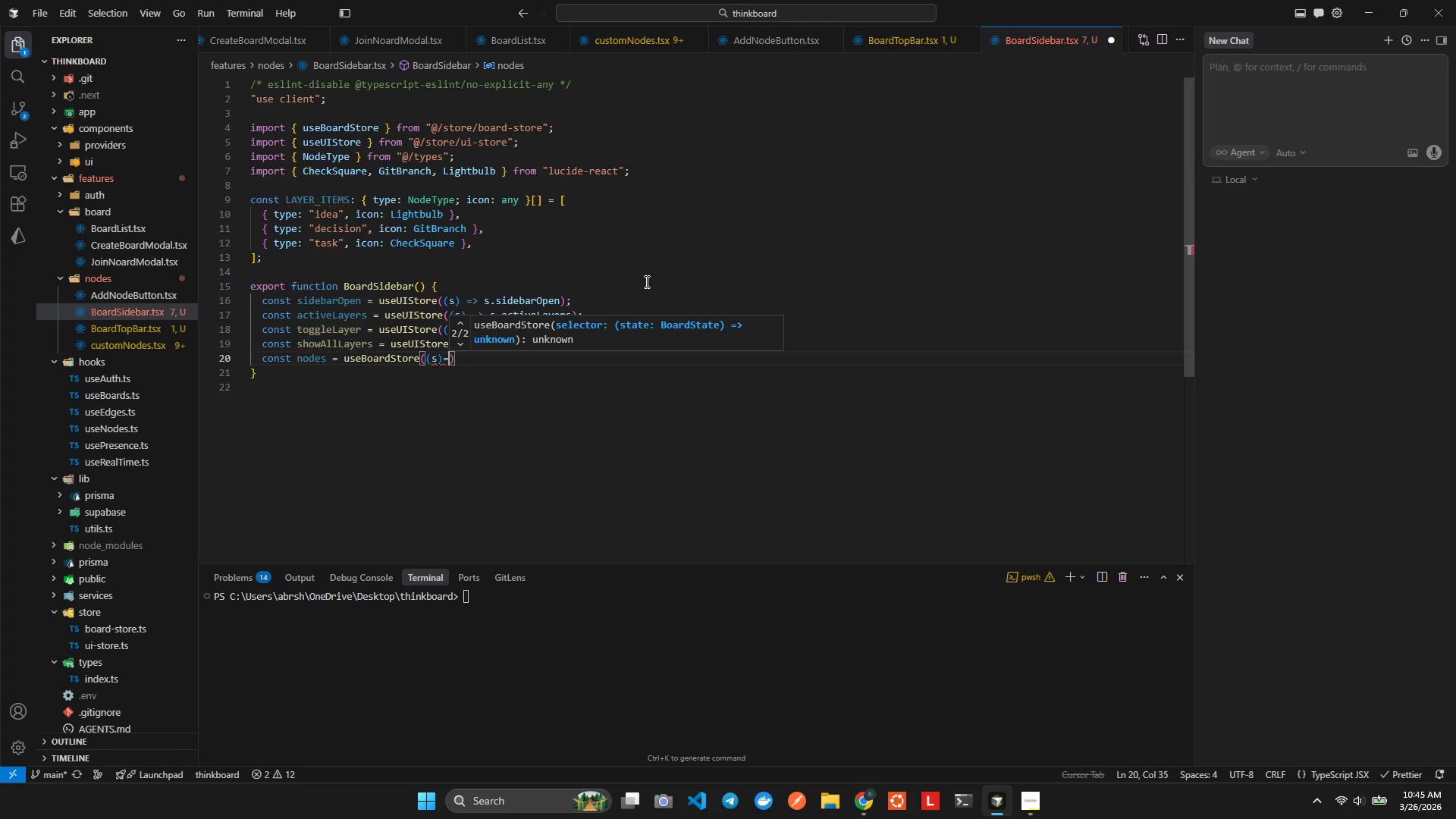 
key(Shift+Period)
 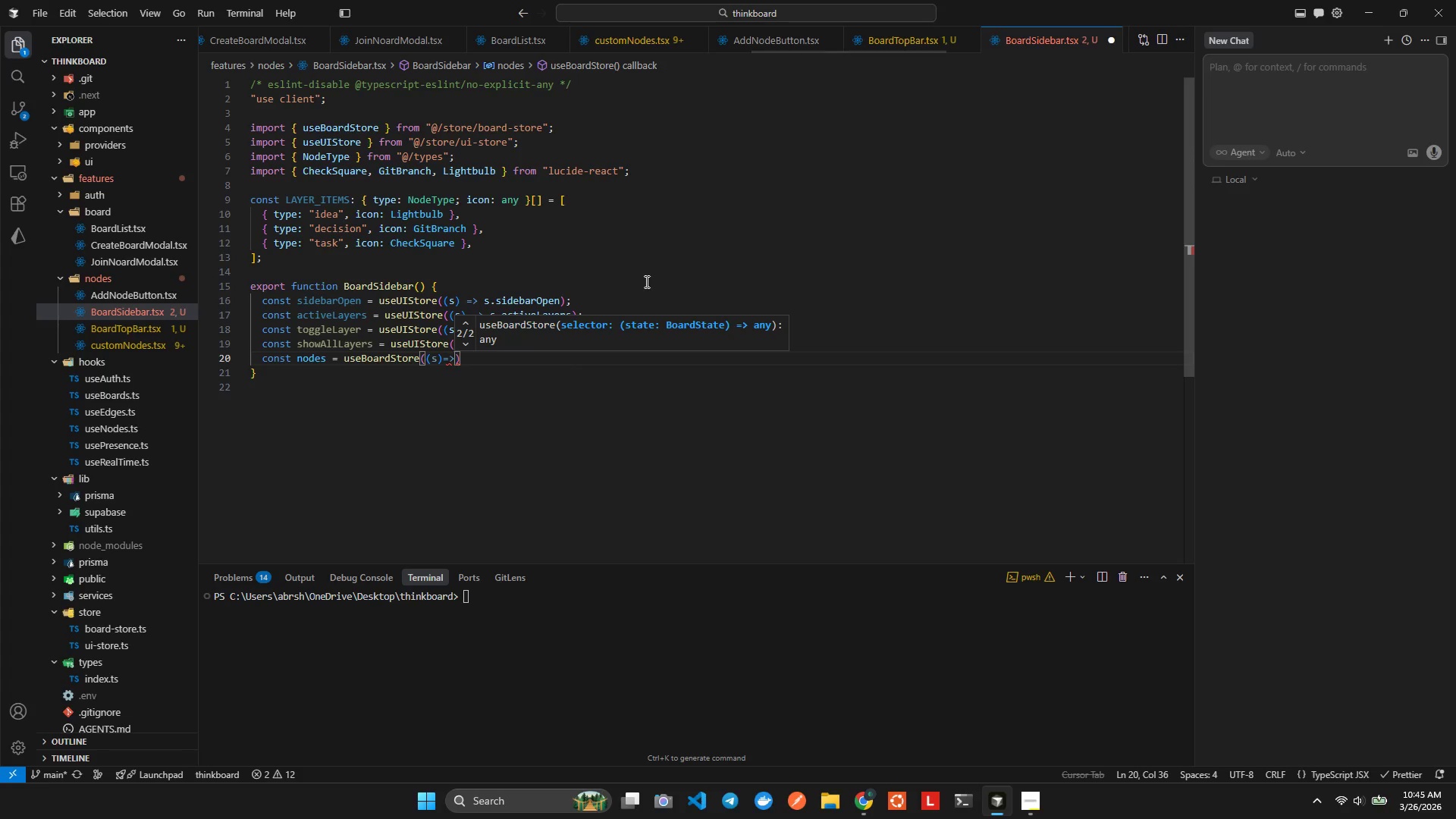 
key(Space)
 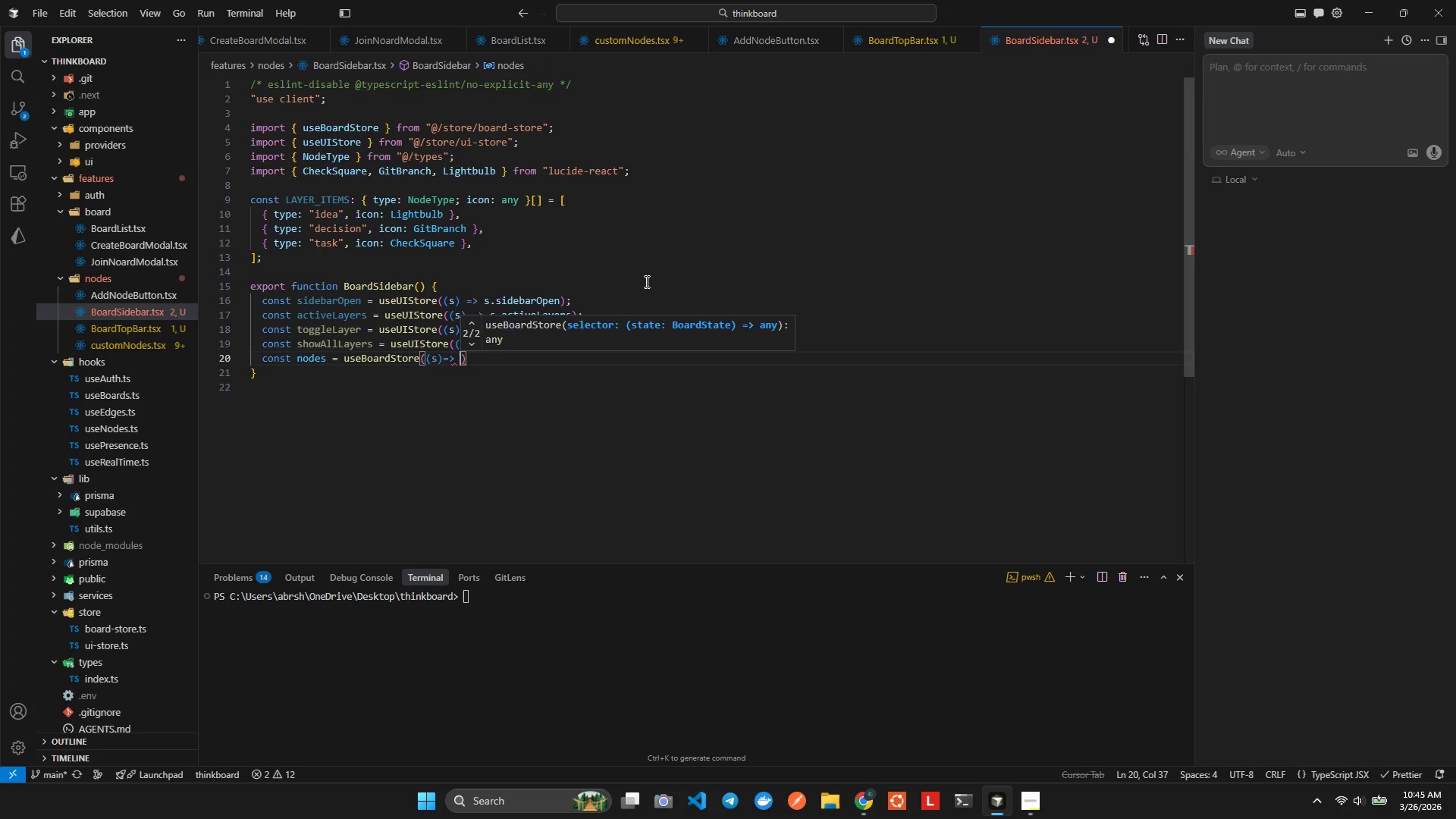 
key(S)
 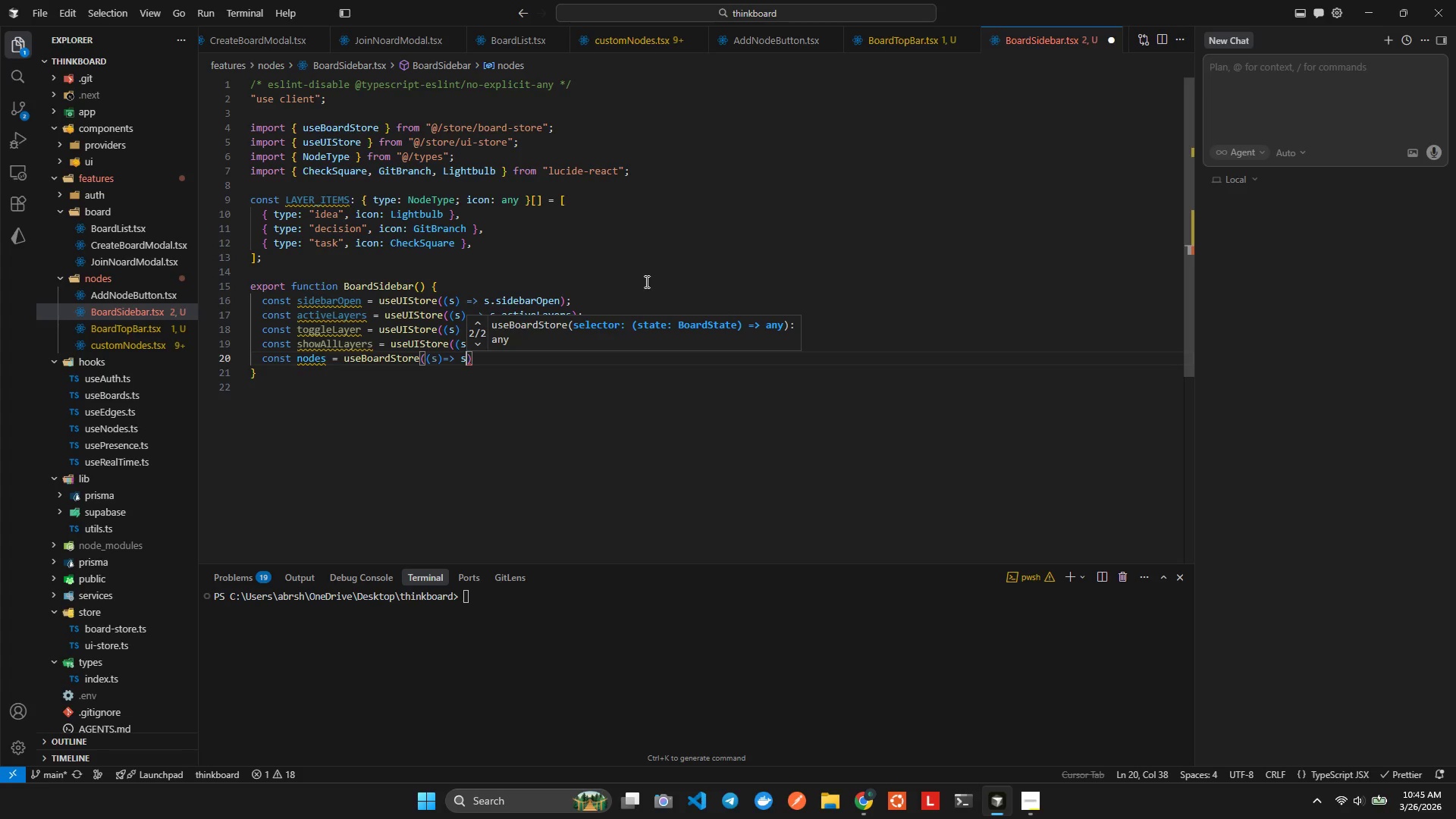 
key(Period)
 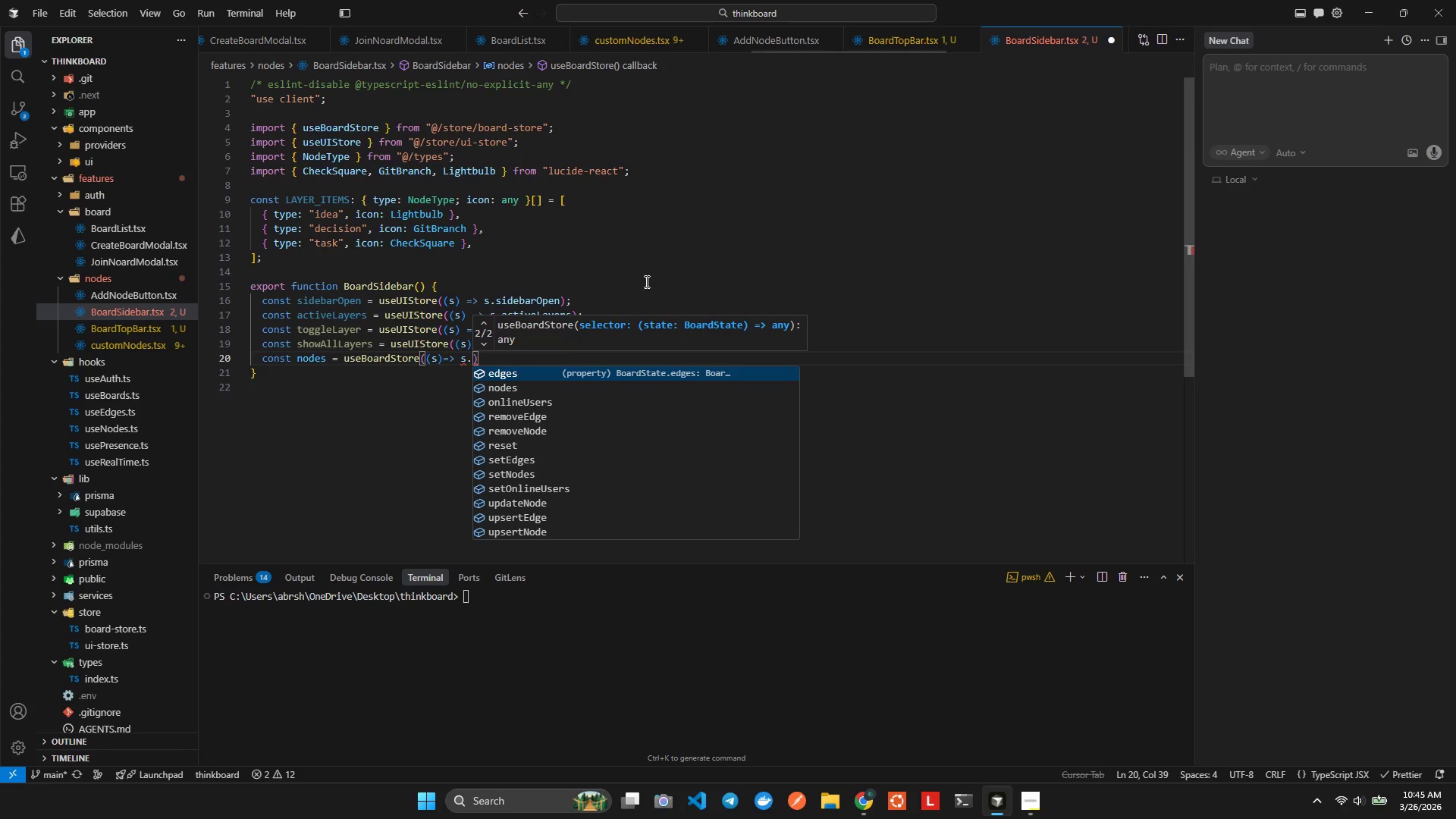 
key(ArrowDown)
 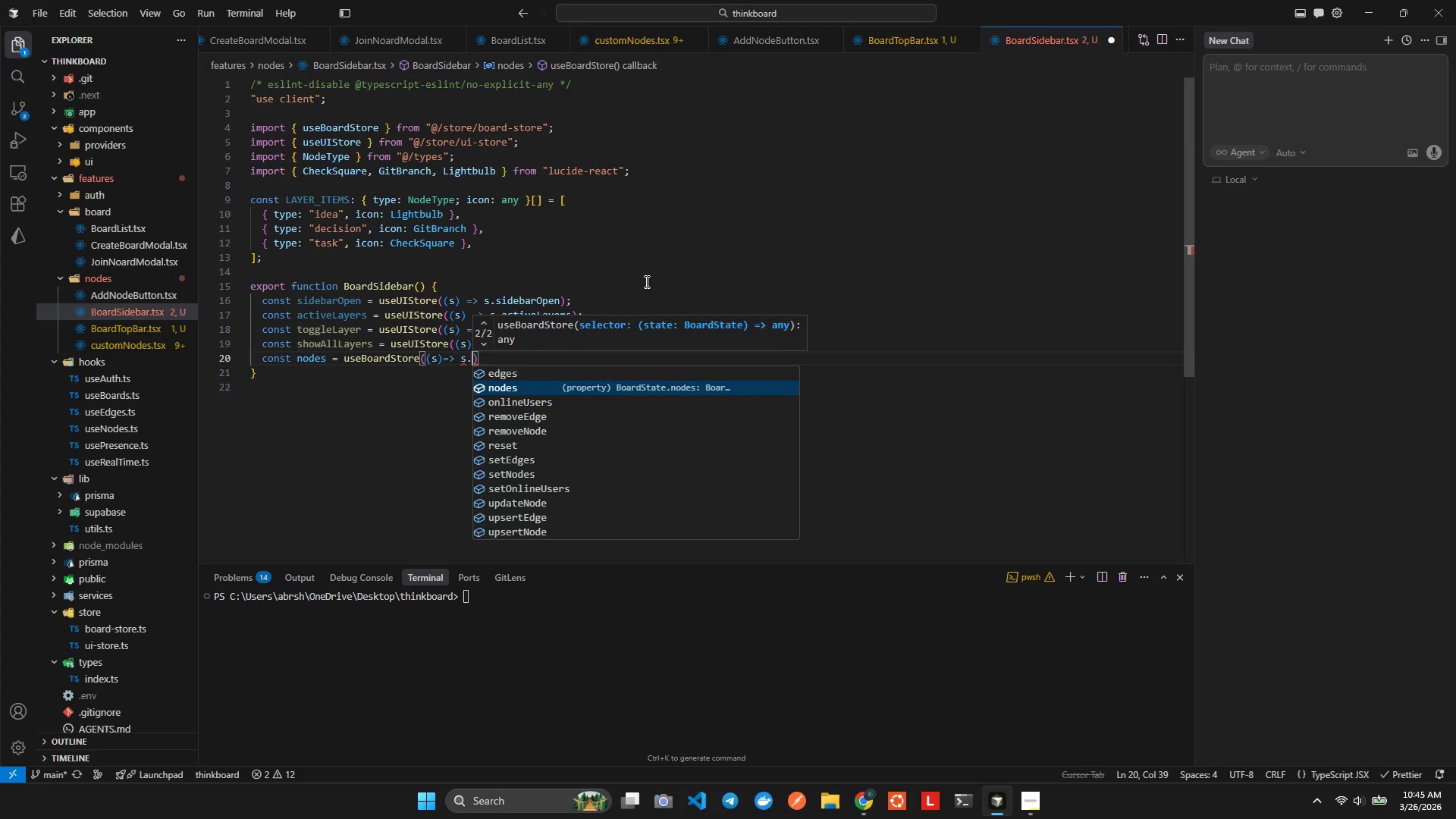 
key(Enter)
 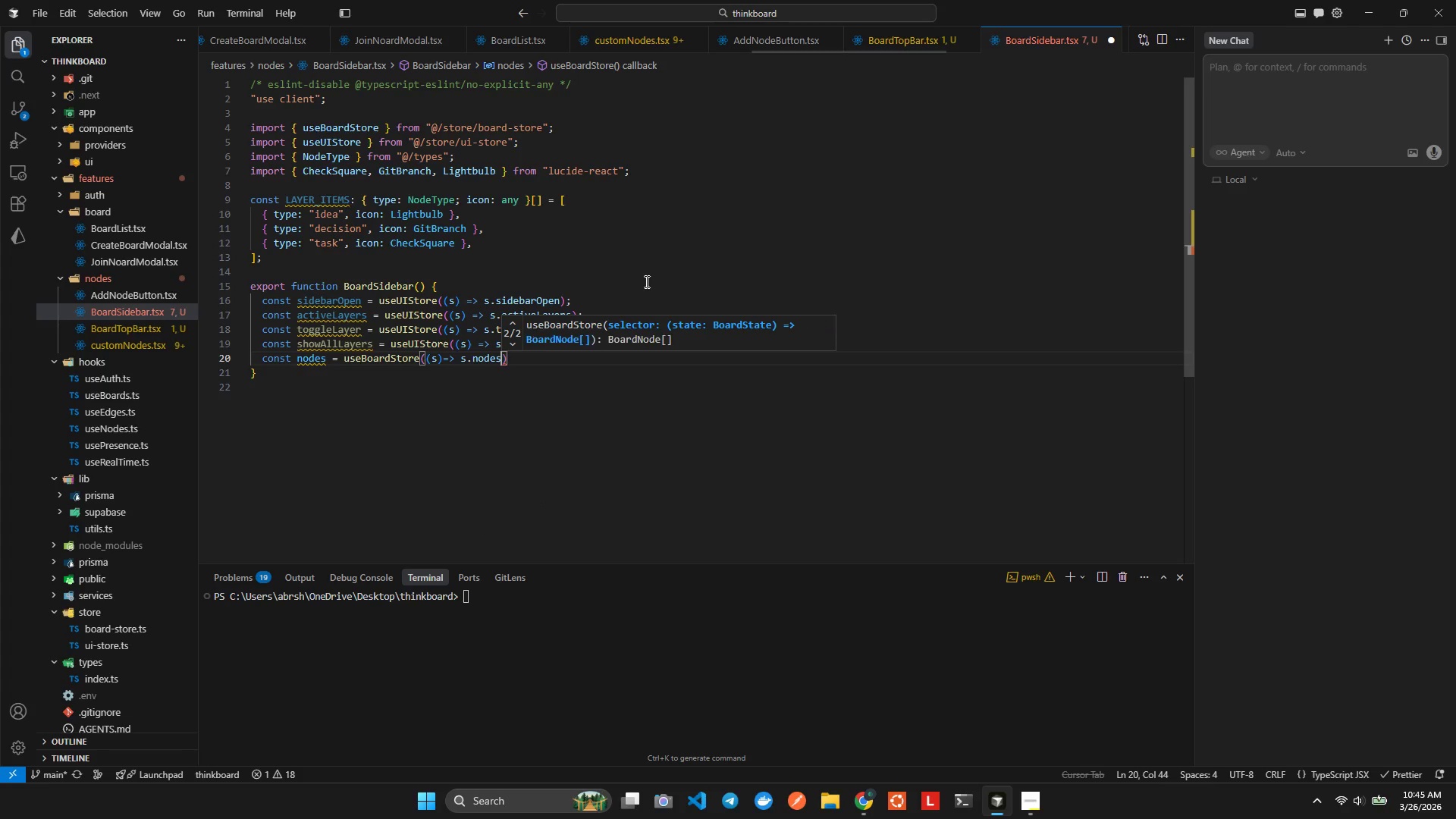 
key(Alt+Shift+F)
 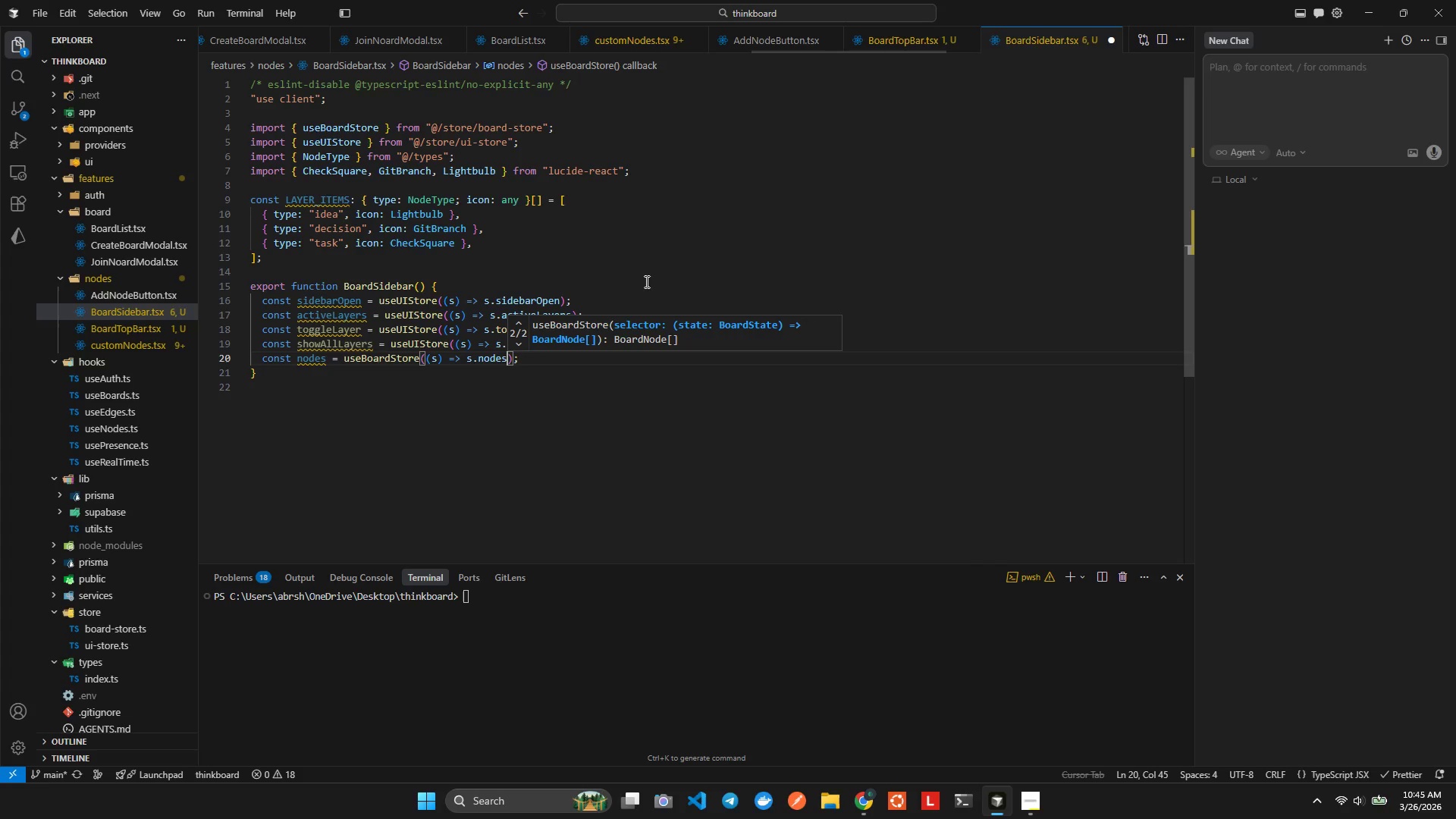 
key(ArrowRight)
 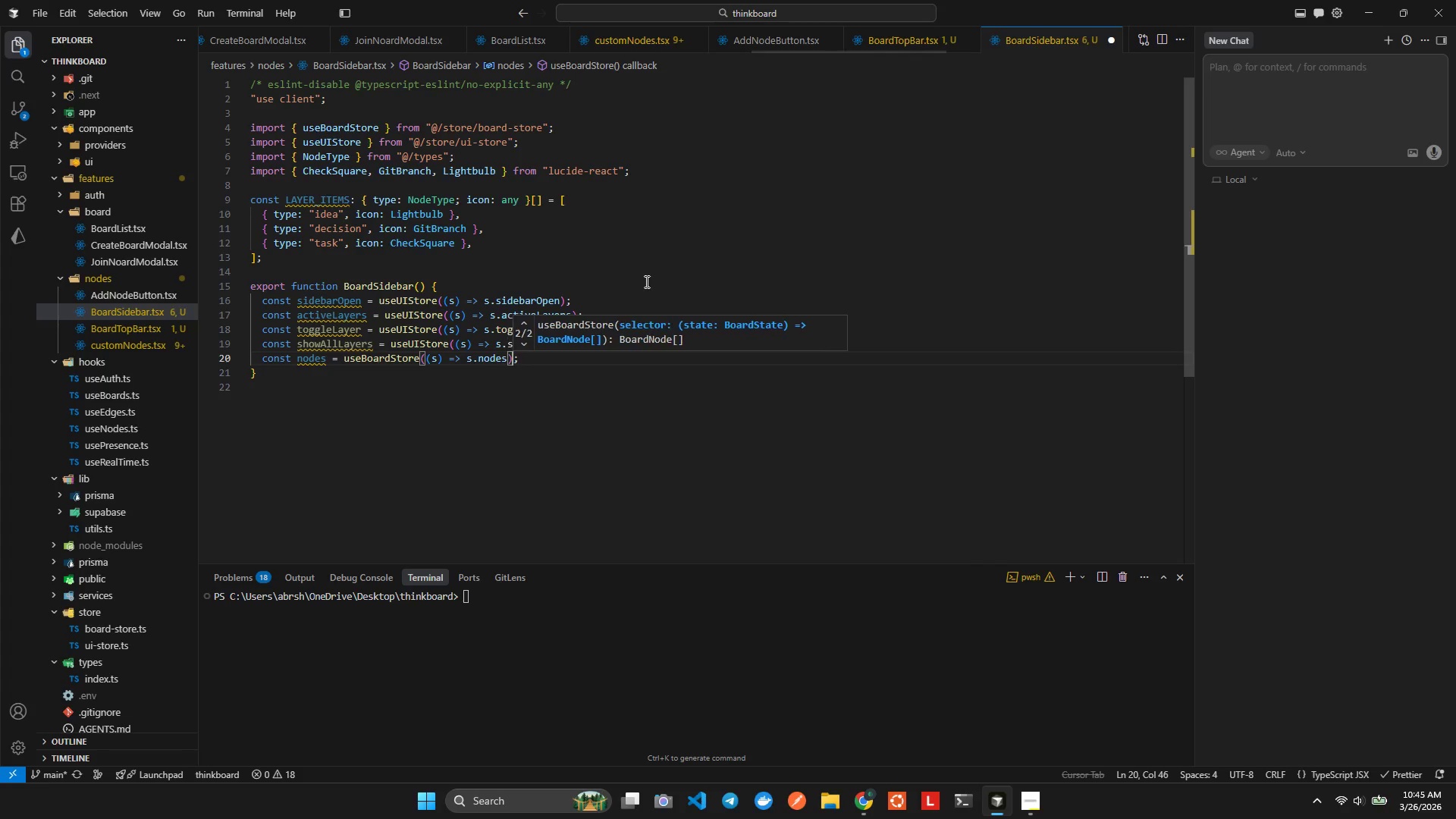 
key(ArrowRight)
 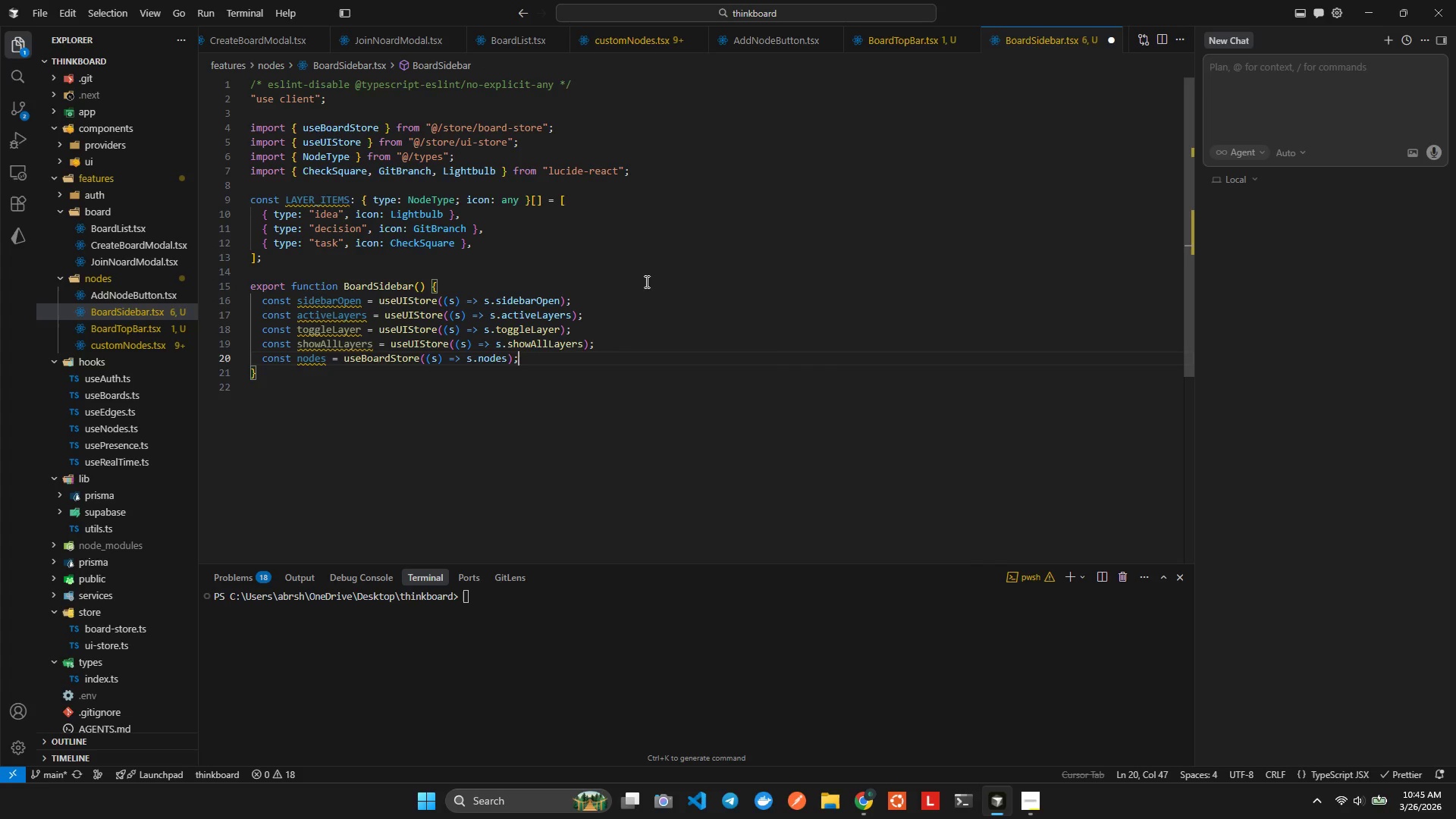 
key(Enter)
 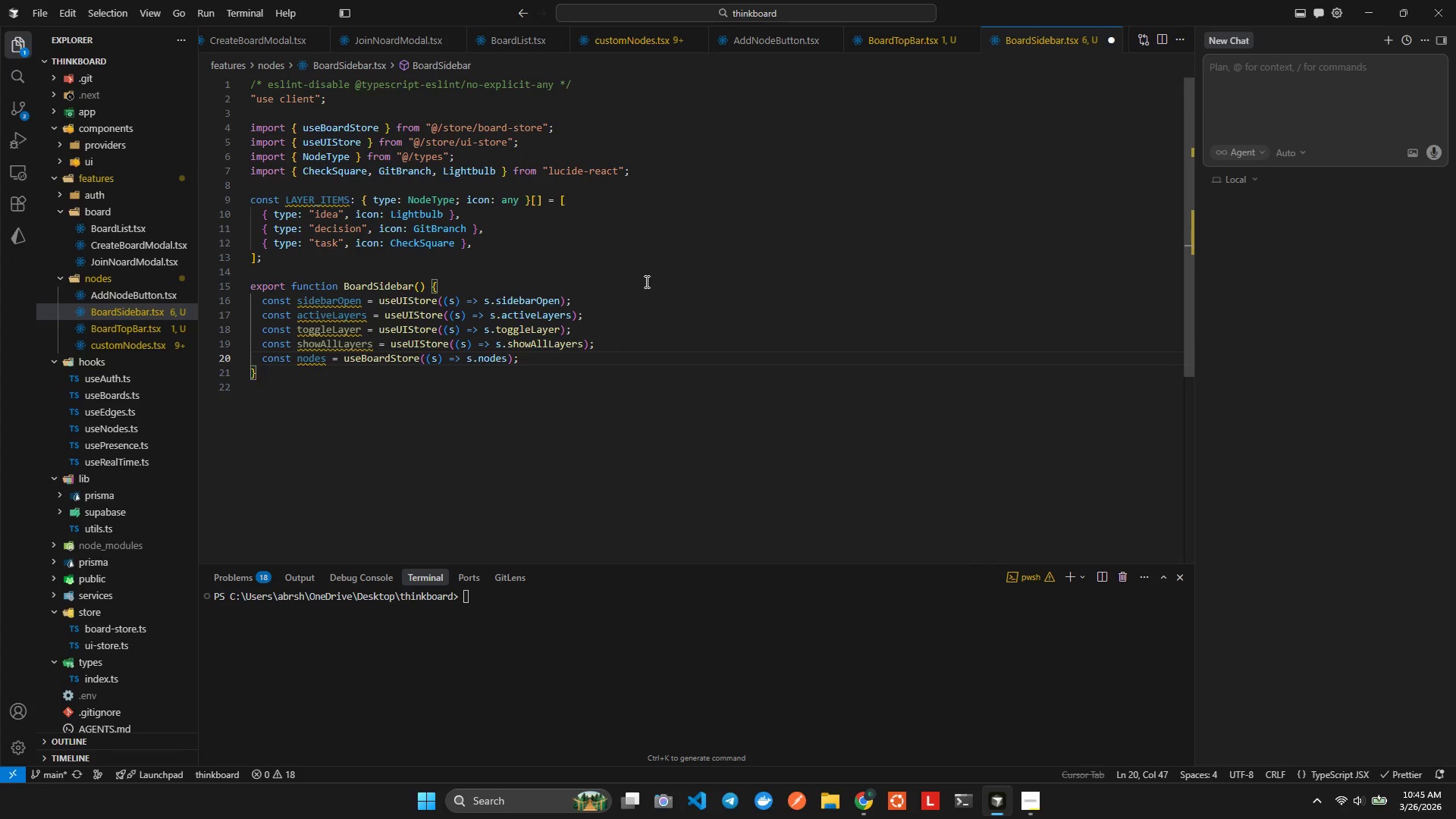 
key(Enter)
 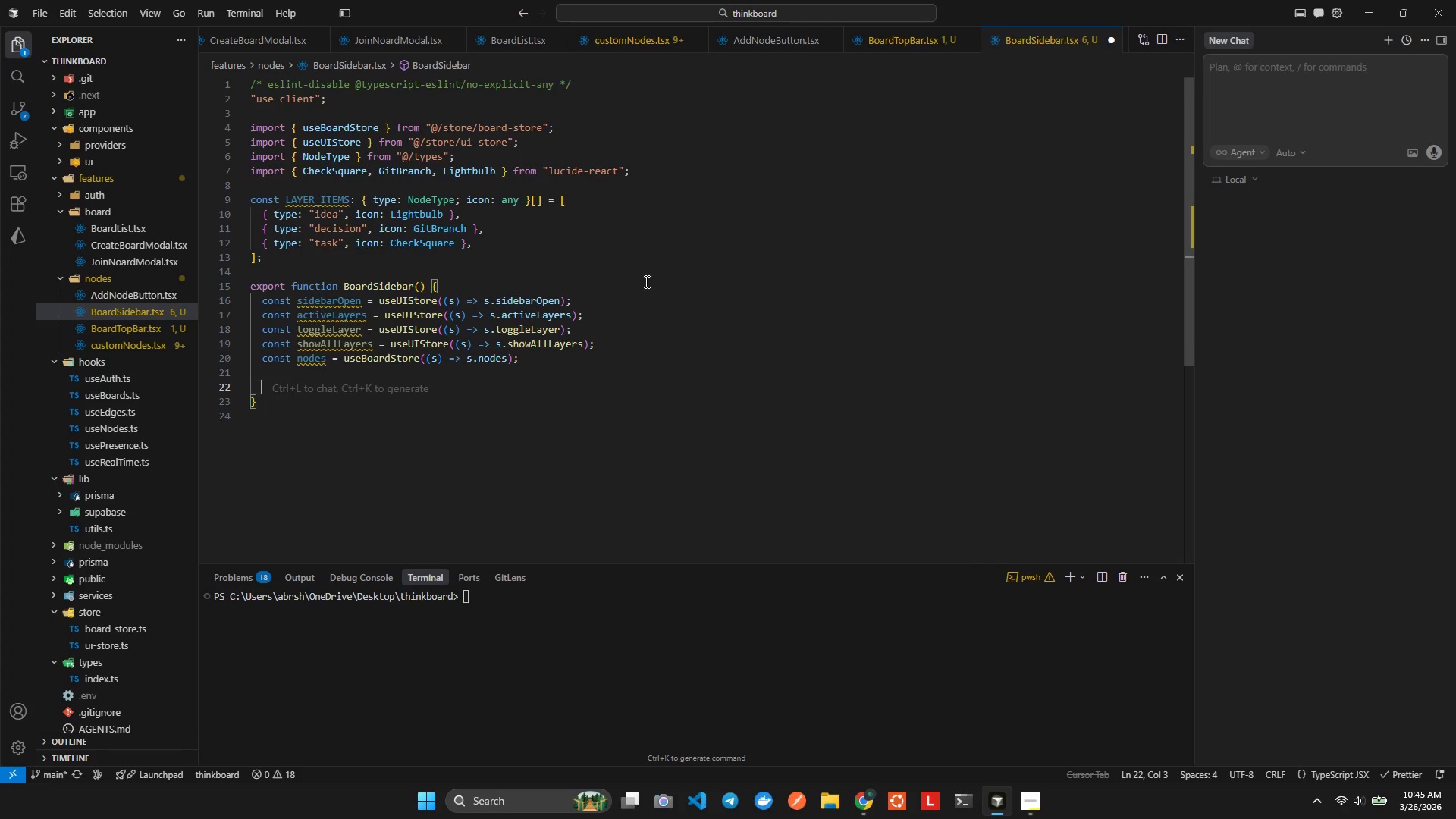 
type(const allActive = active)
 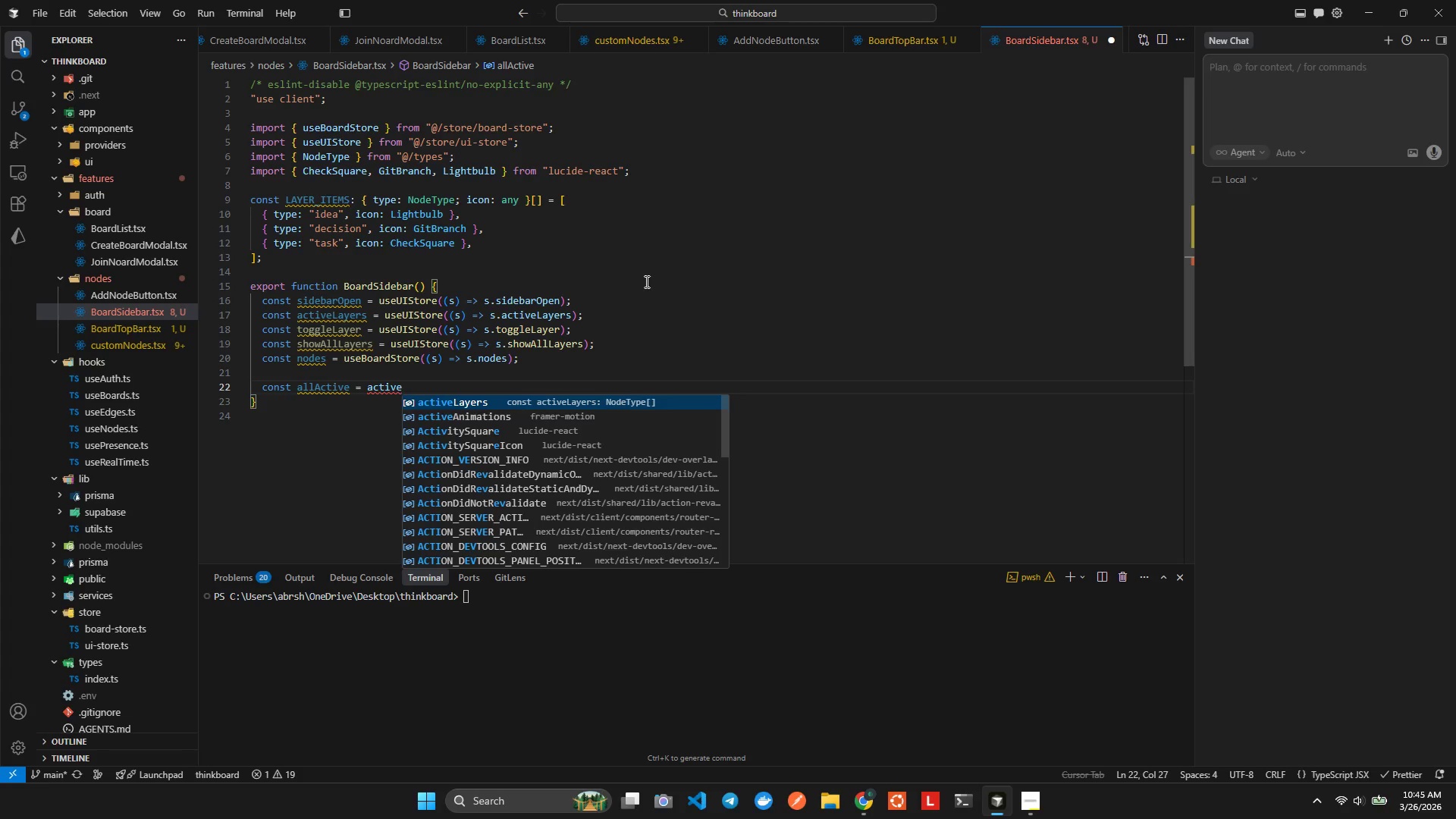 
key(Enter)
 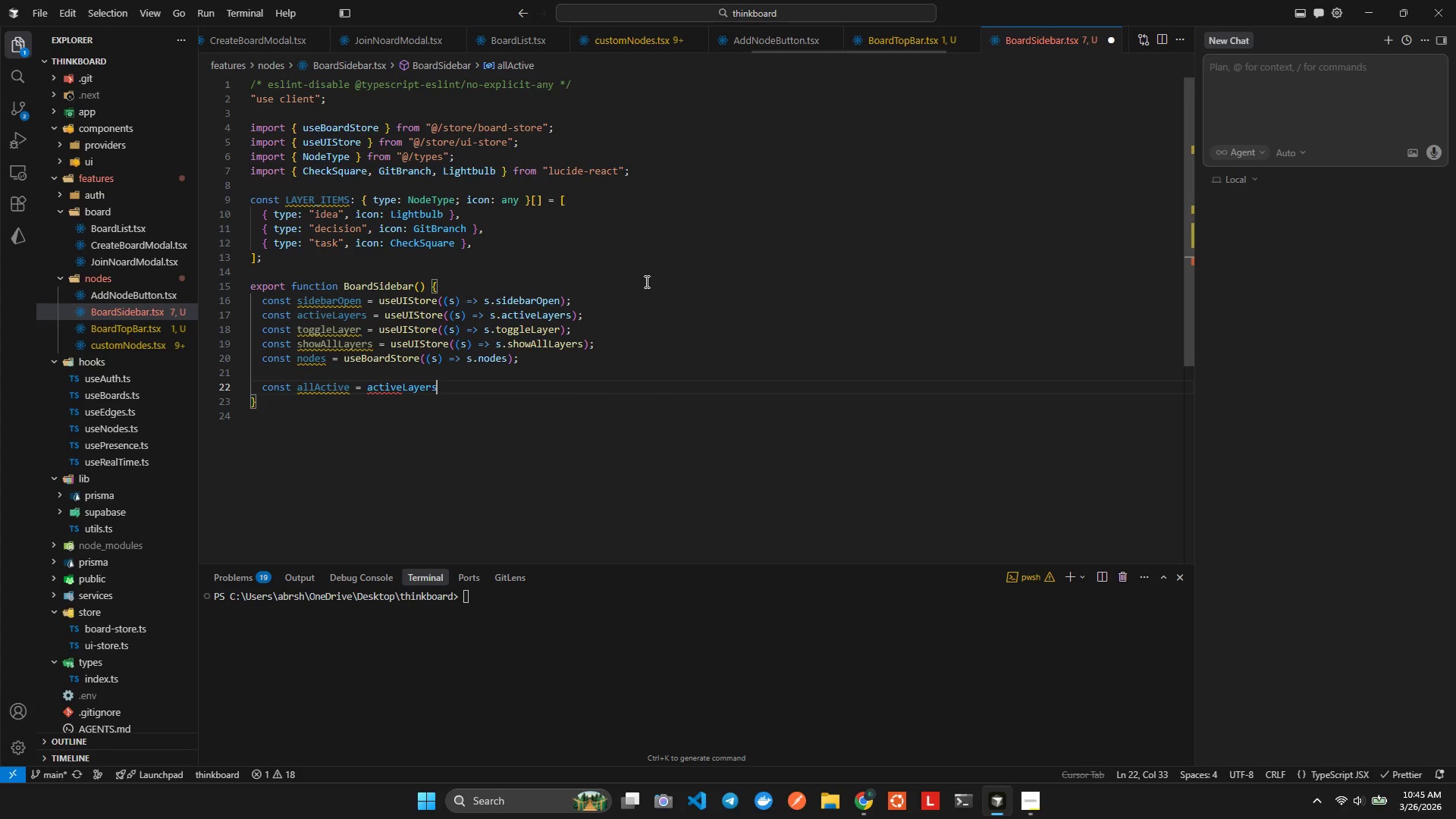 
type(.len)
 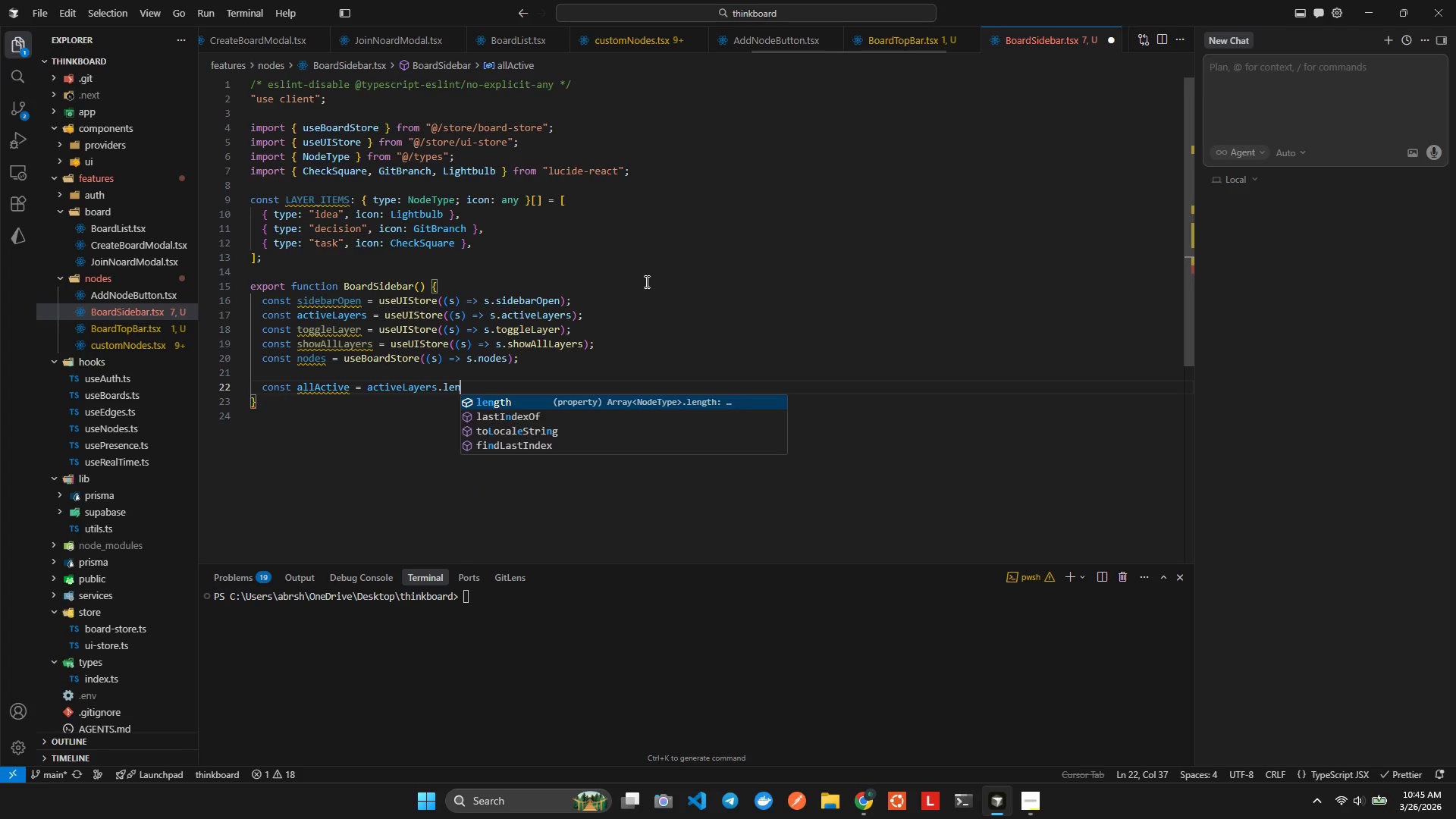 
key(Enter)
 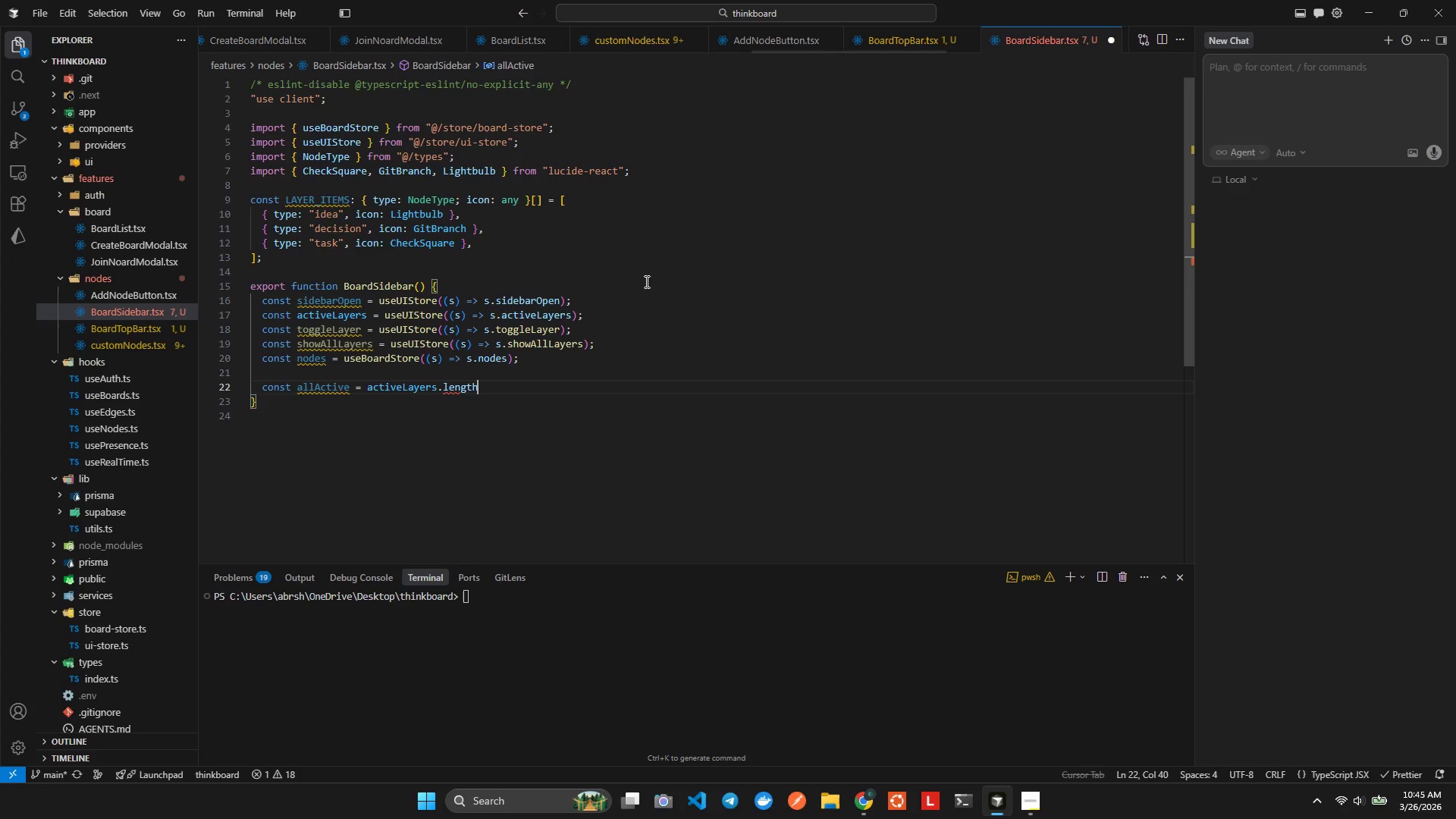 
key(Space)
 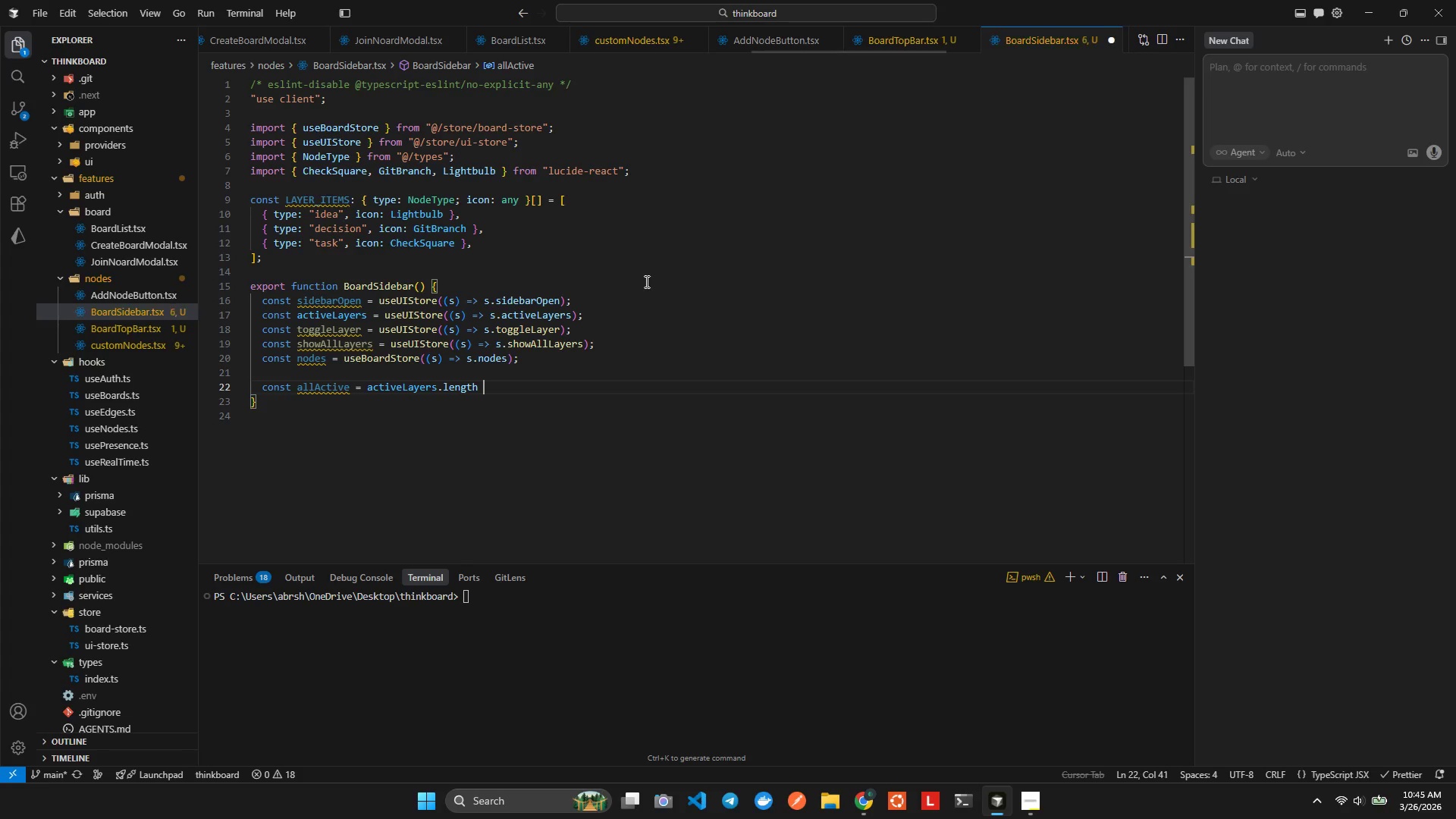 
key(Equal)
 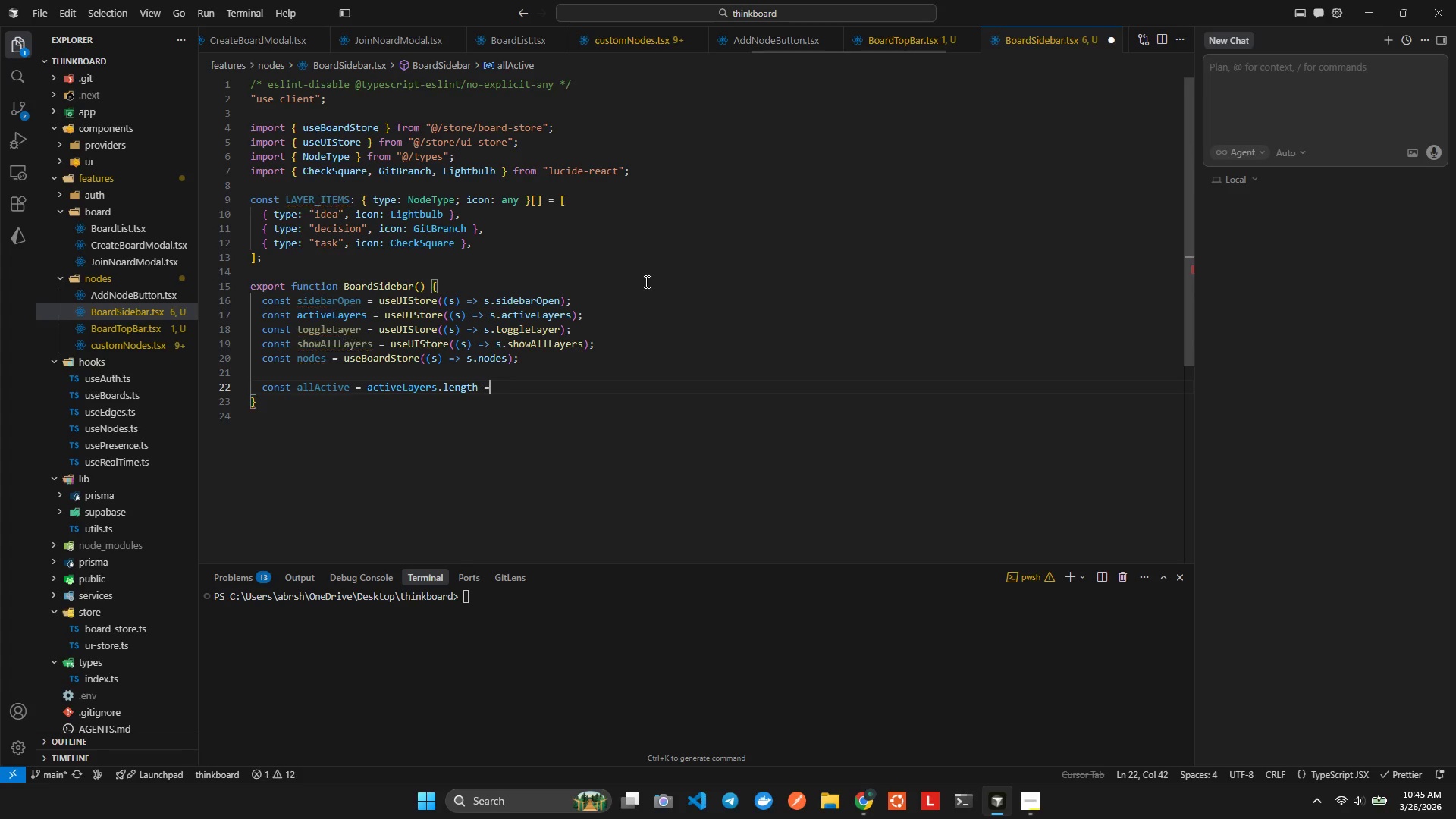 
key(Equal)
 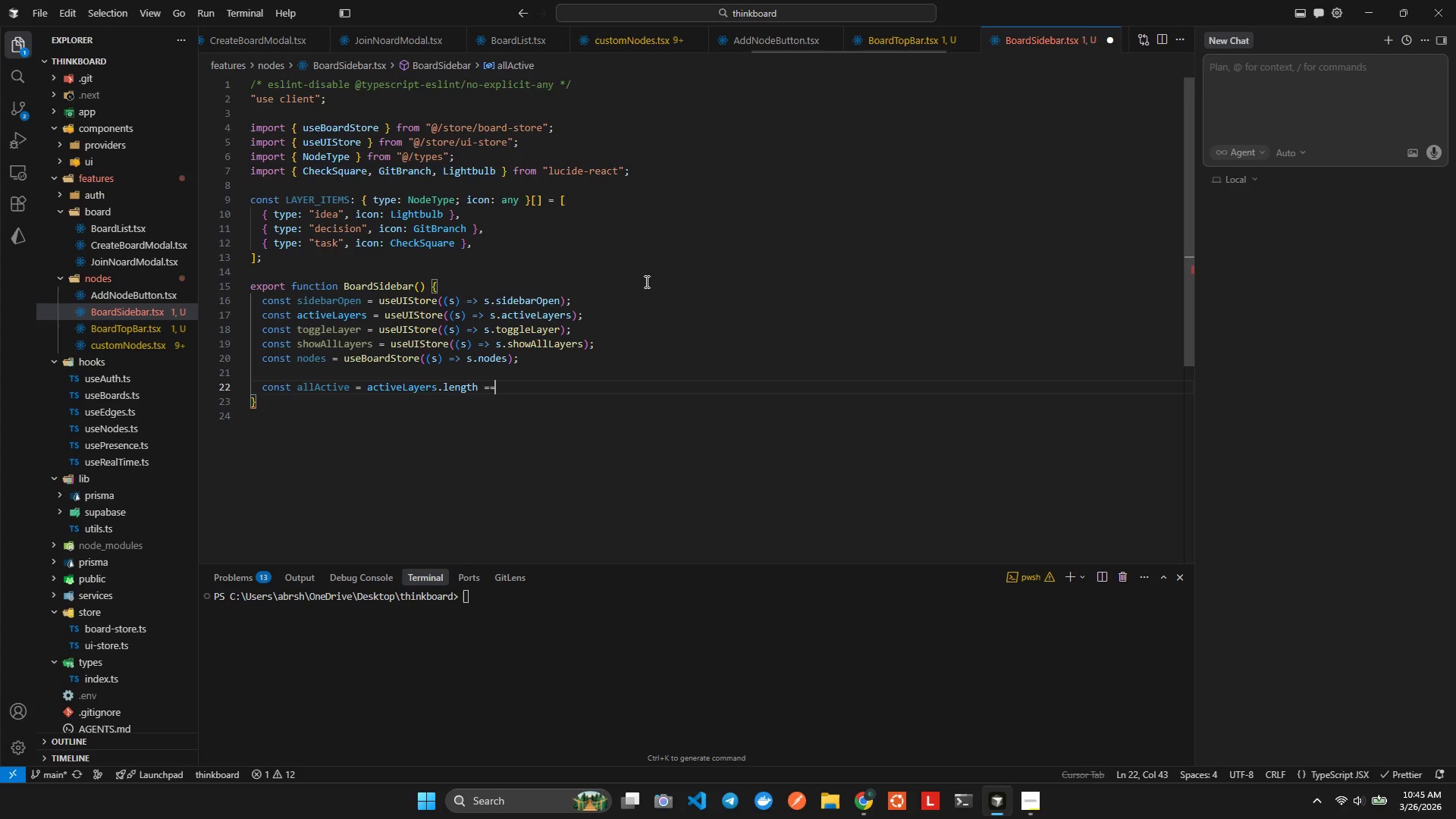 
key(Equal)
 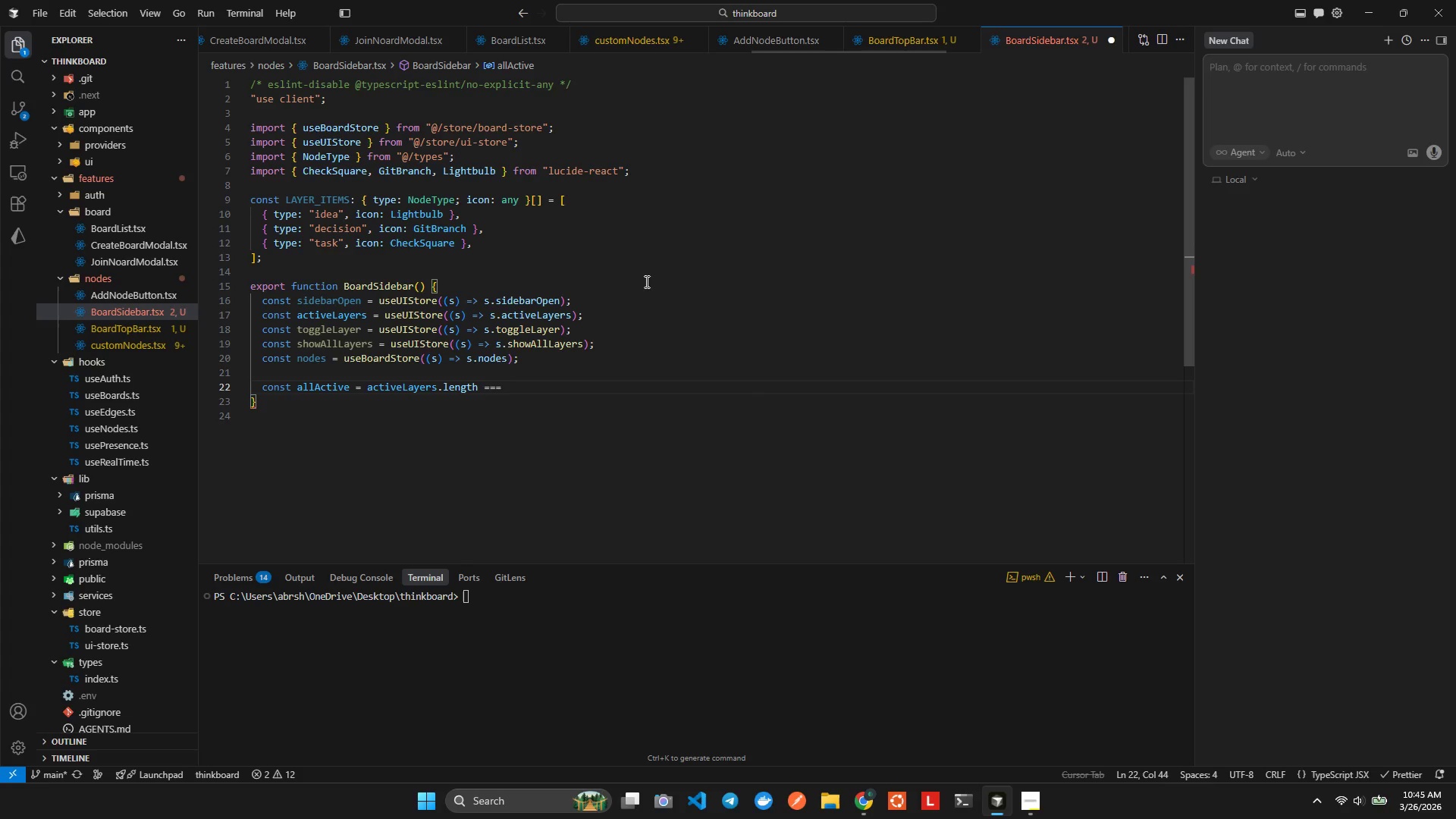 
key(Space)
 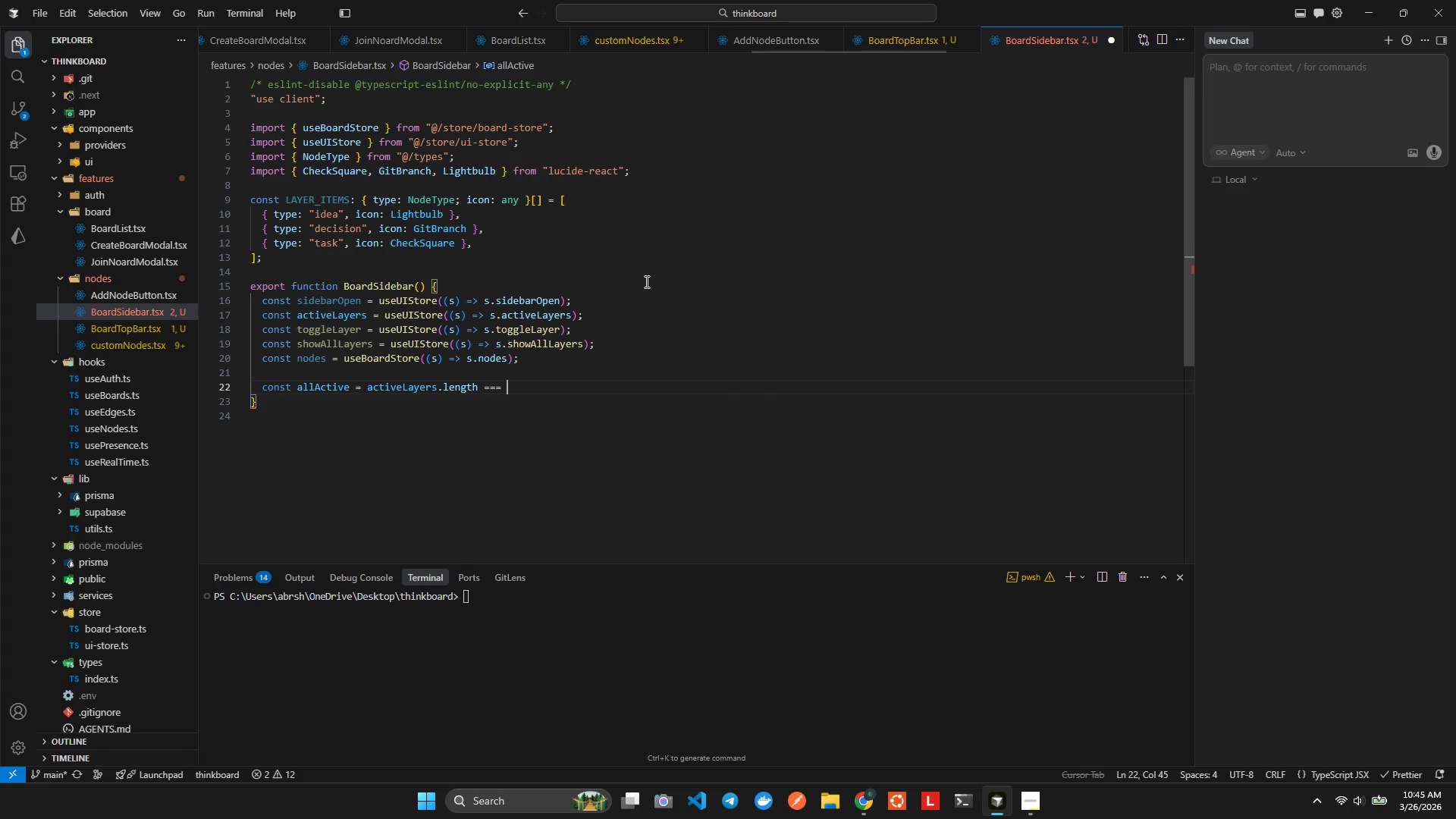 
key(2)
 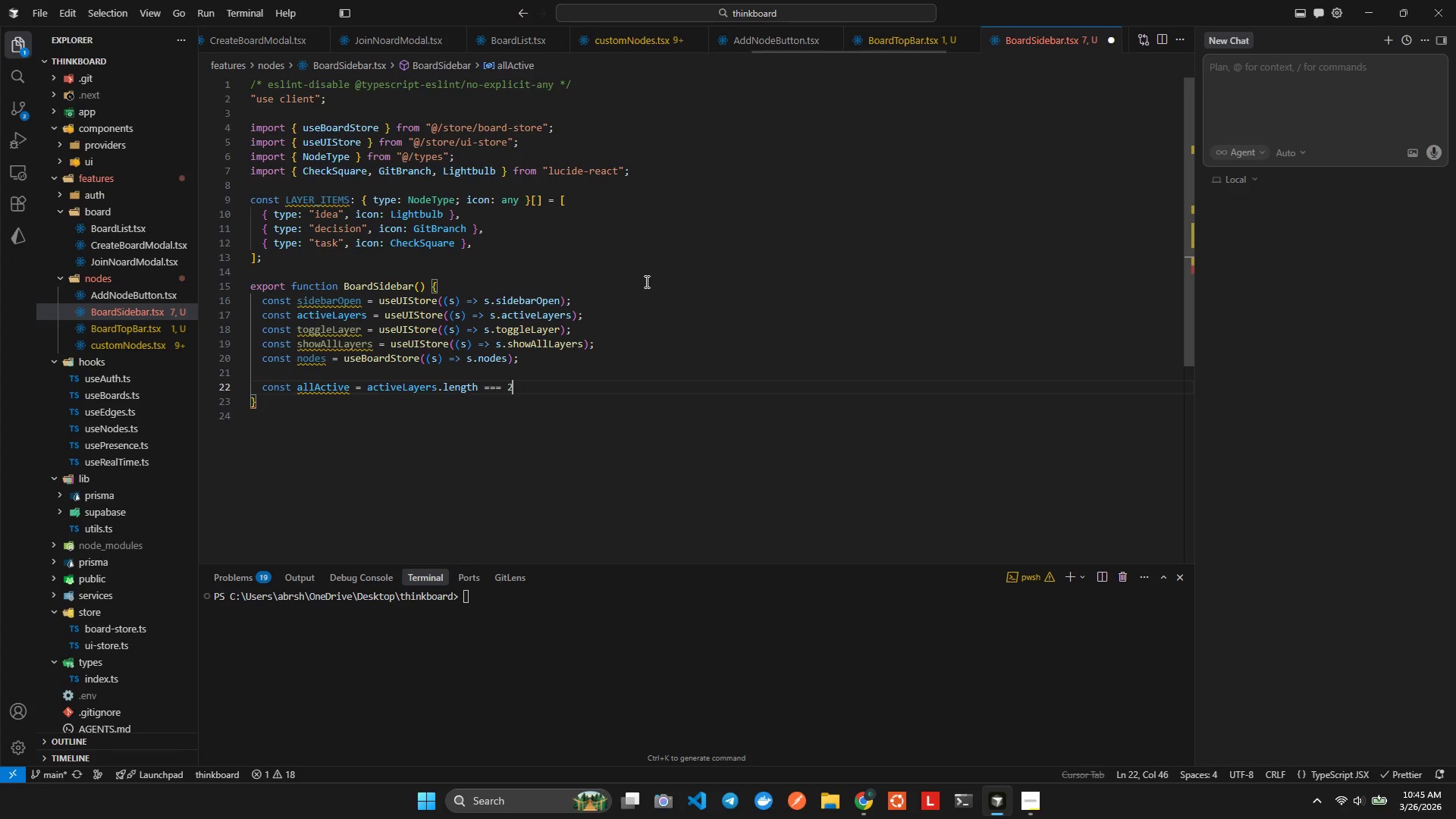 
hold_key(key=AltLeft, duration=0.31)
 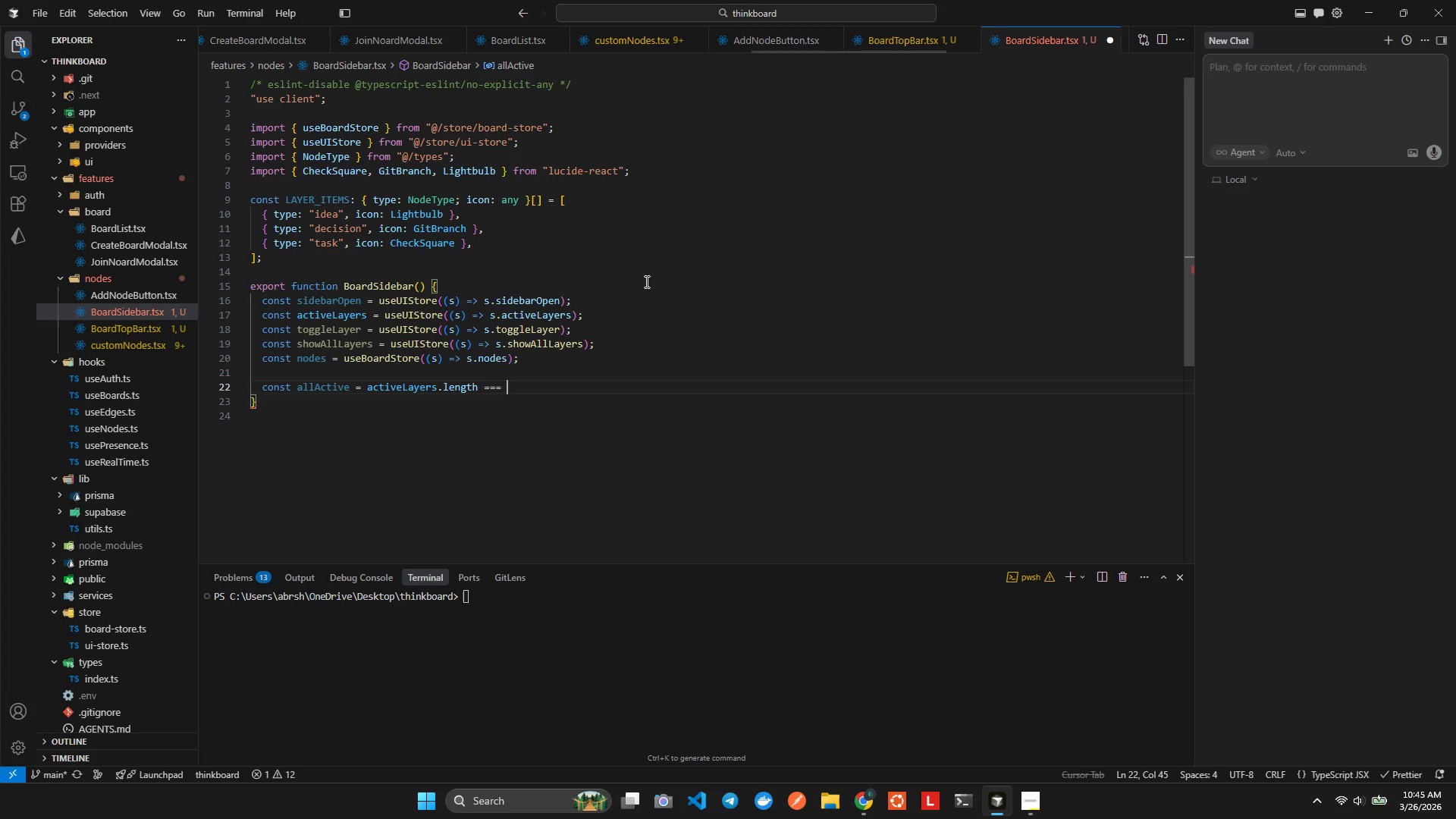 
key(Alt+Shift+ShiftLeft)
 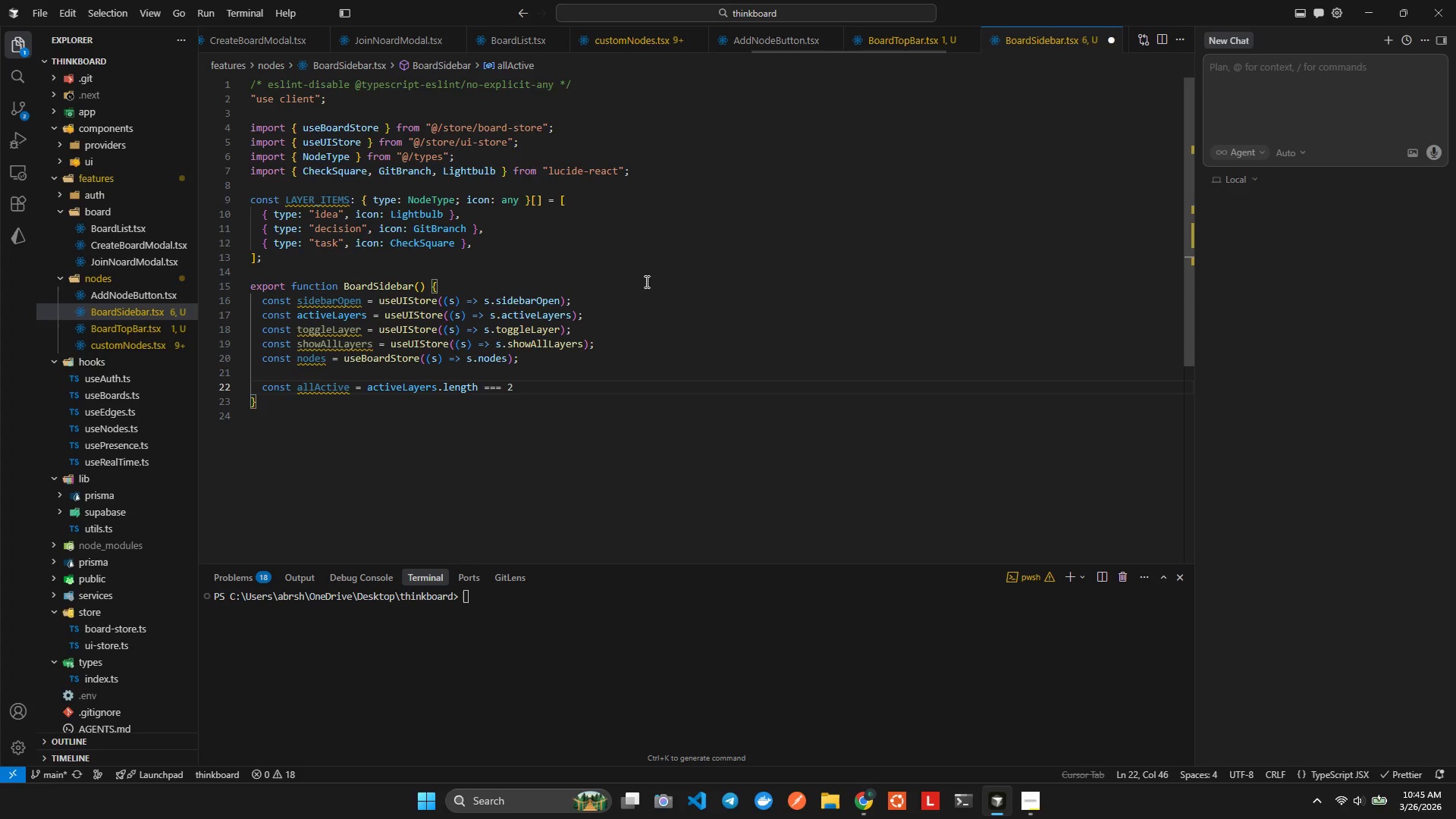 
key(Backspace)
 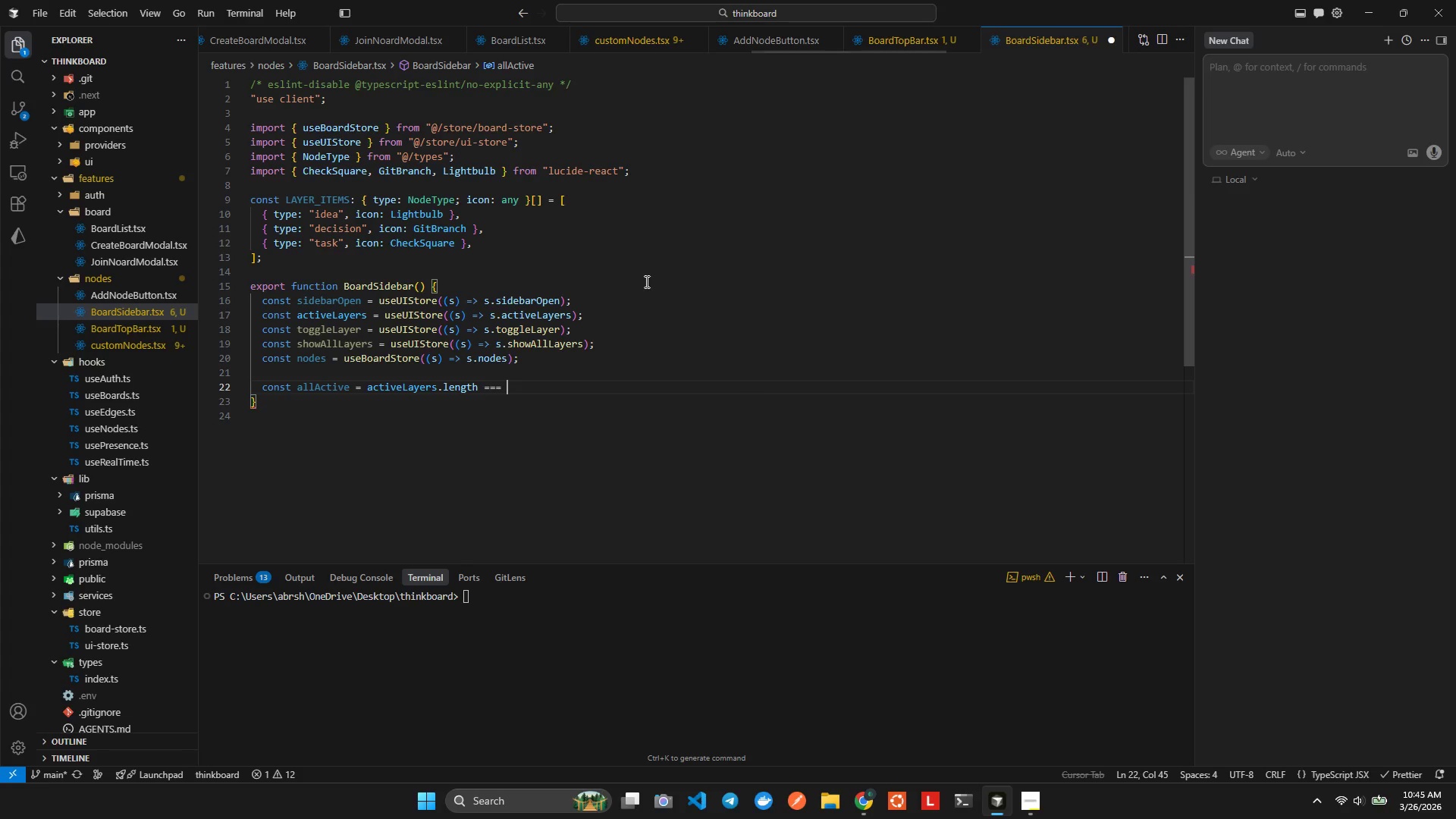 
key(3)
 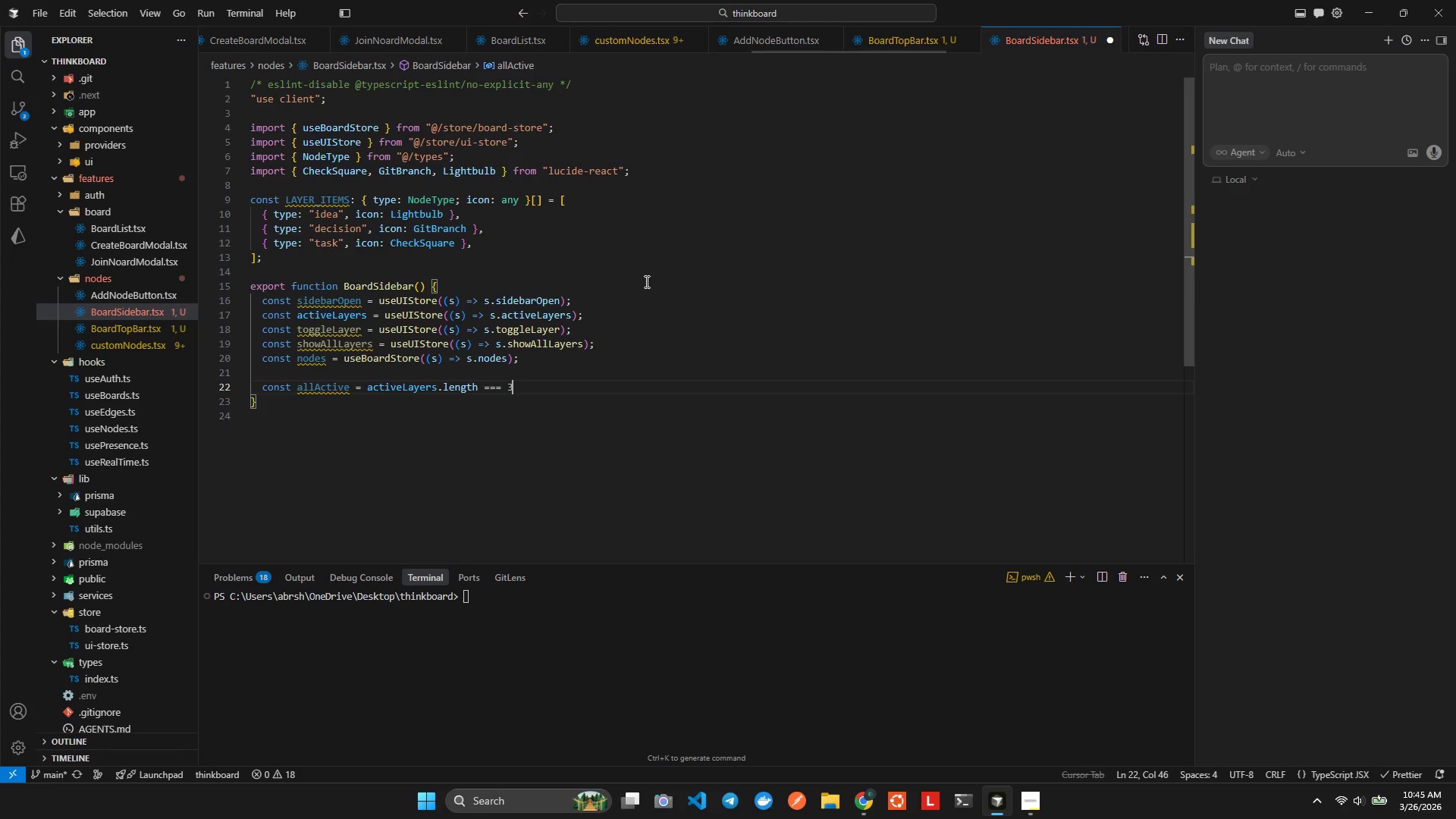 
key(Alt+AltLeft)
 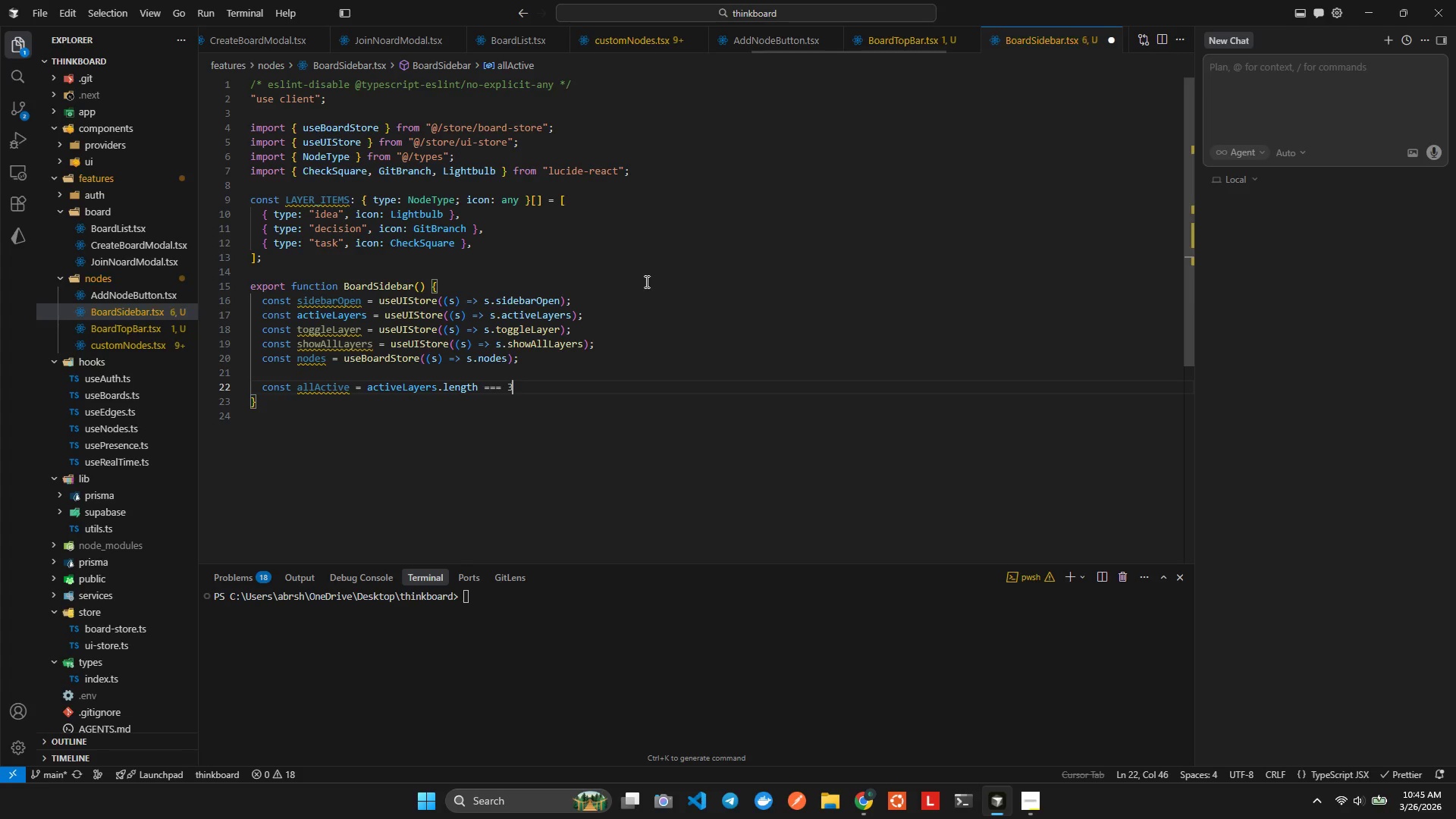 
key(Alt+Shift+ShiftLeft)
 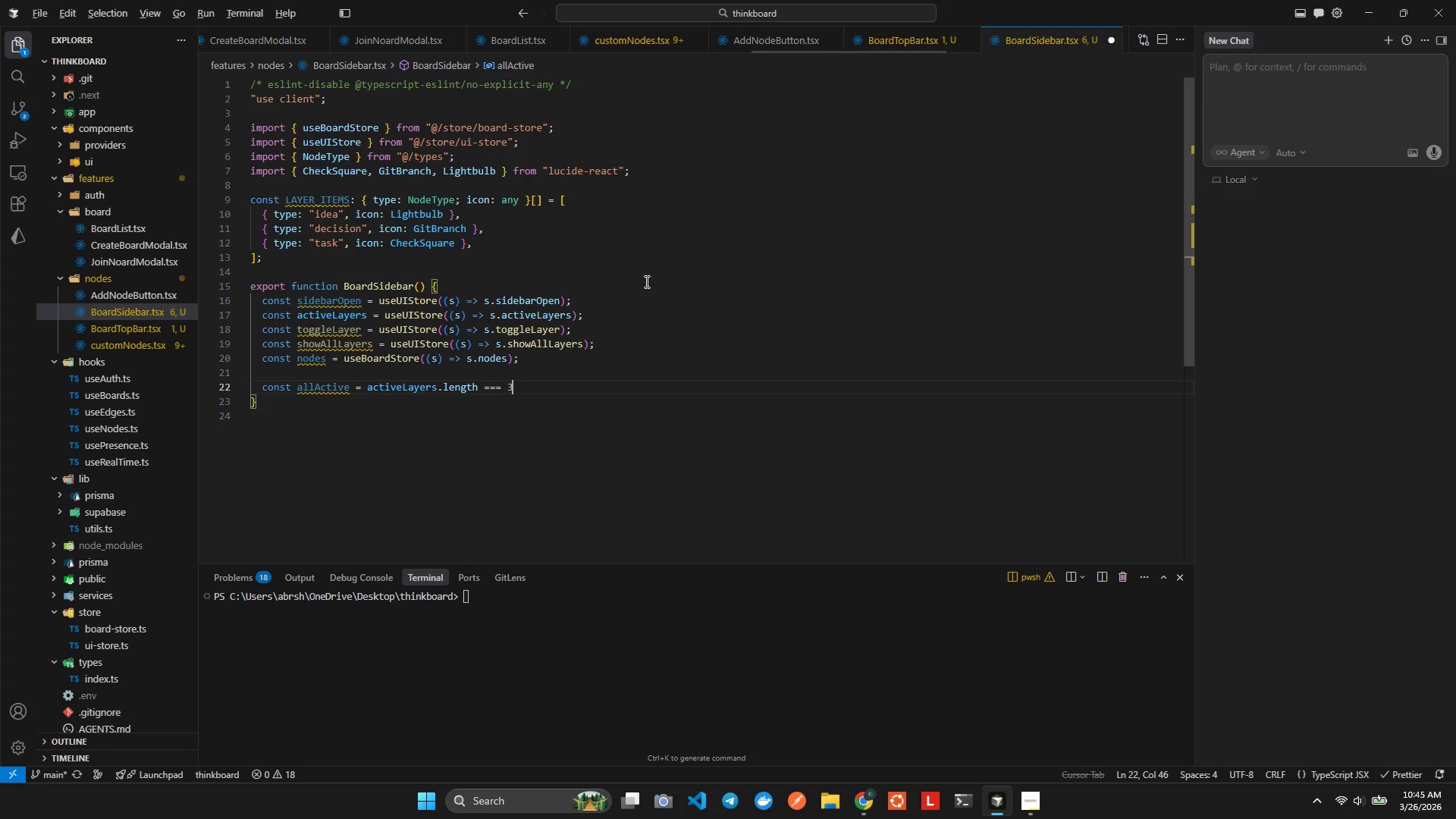 
key(Alt+Shift+F)
 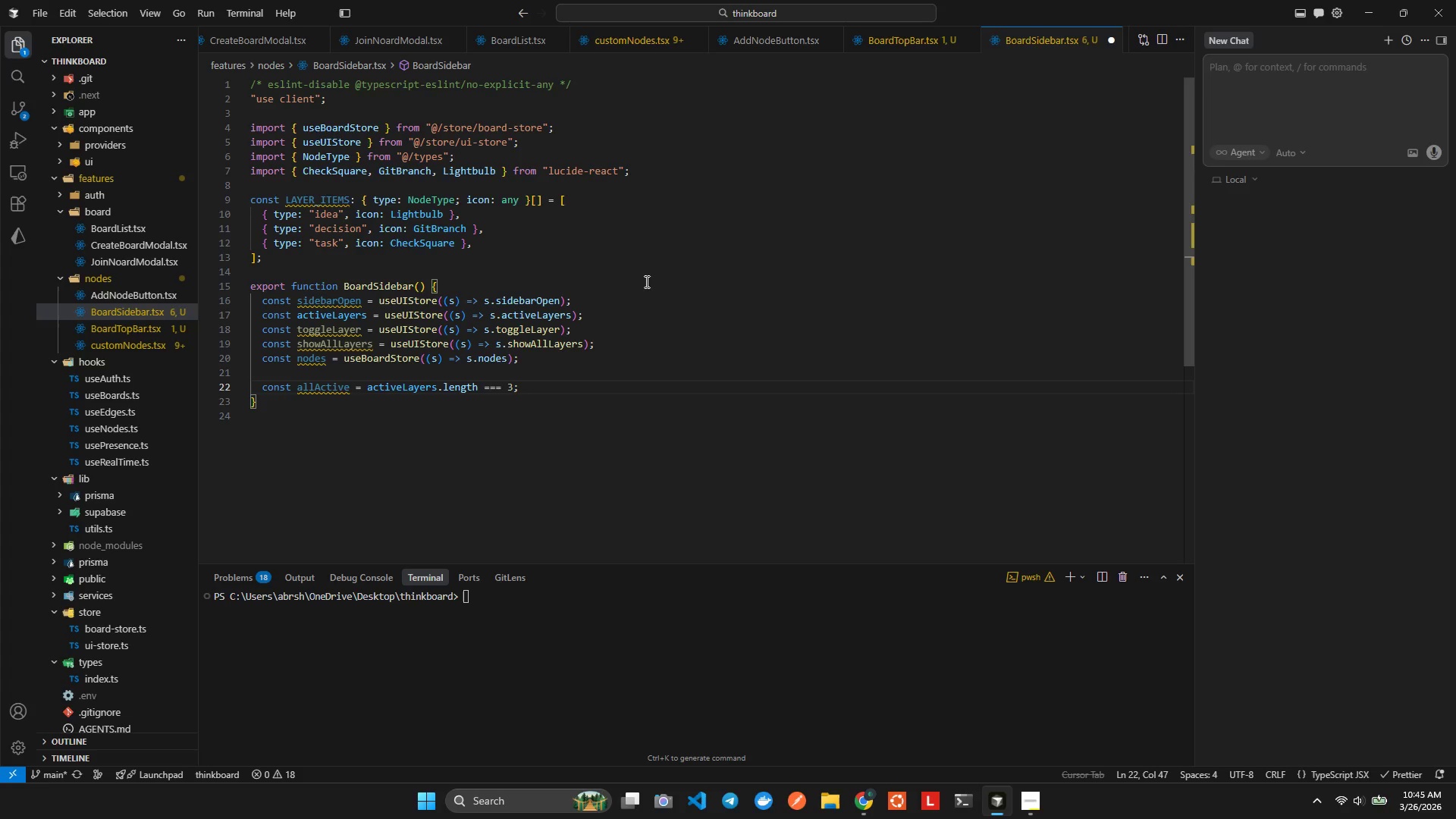 
key(Enter)
 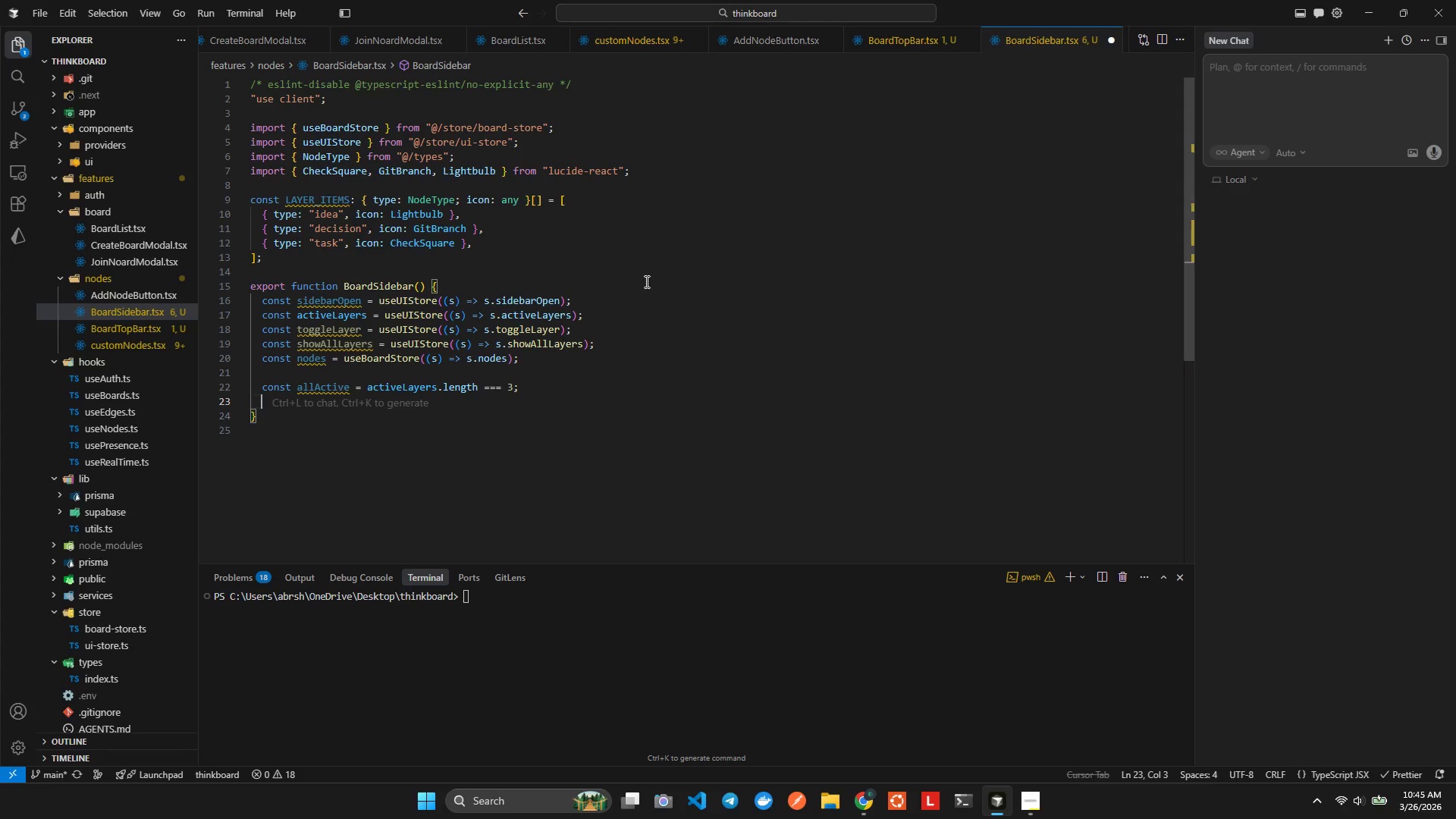 
key(Enter)
 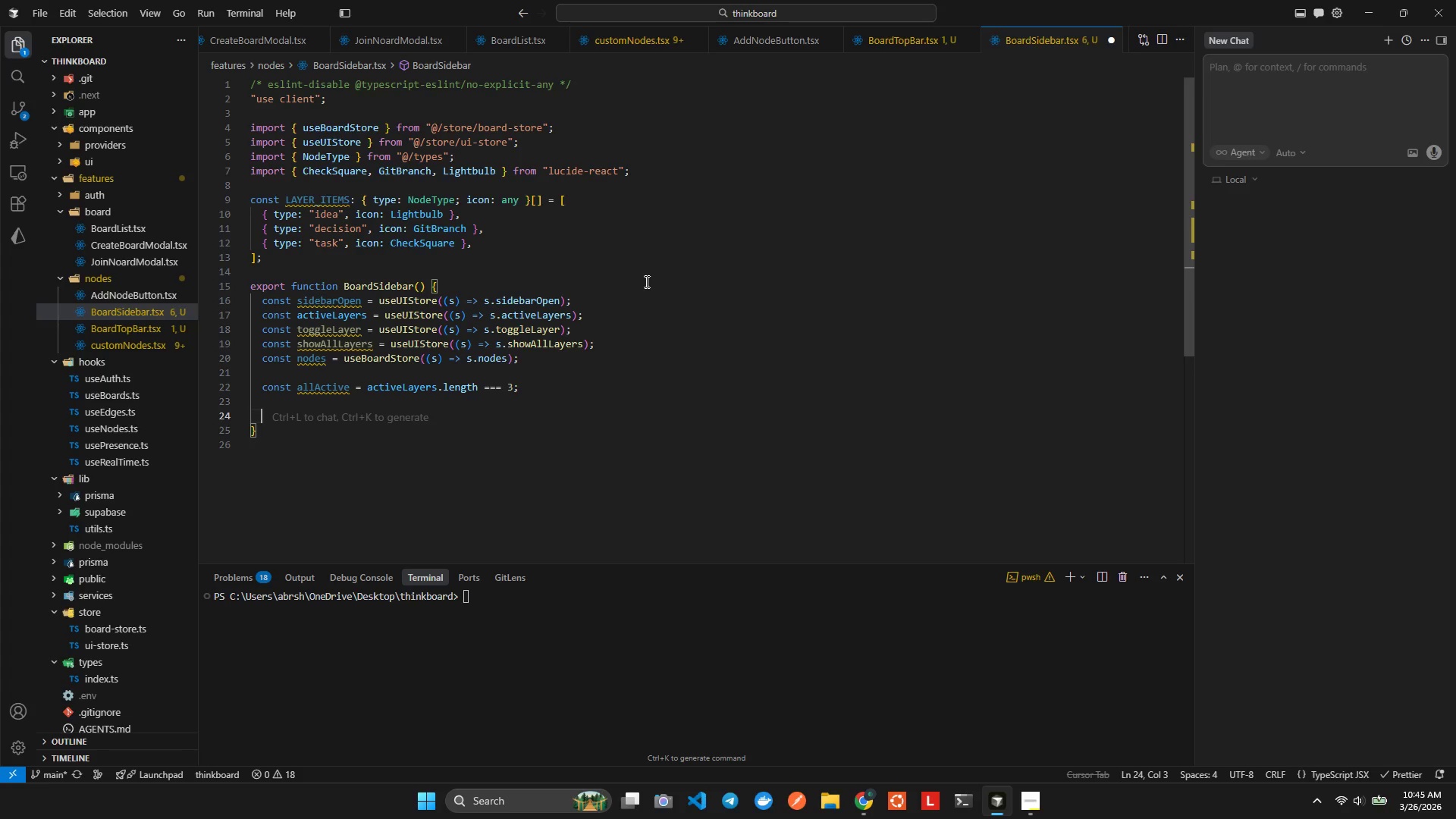 
type(rertur)
key(Backspace)
key(Backspace)
key(Backspace)
key(Backspace)
type(trn)
 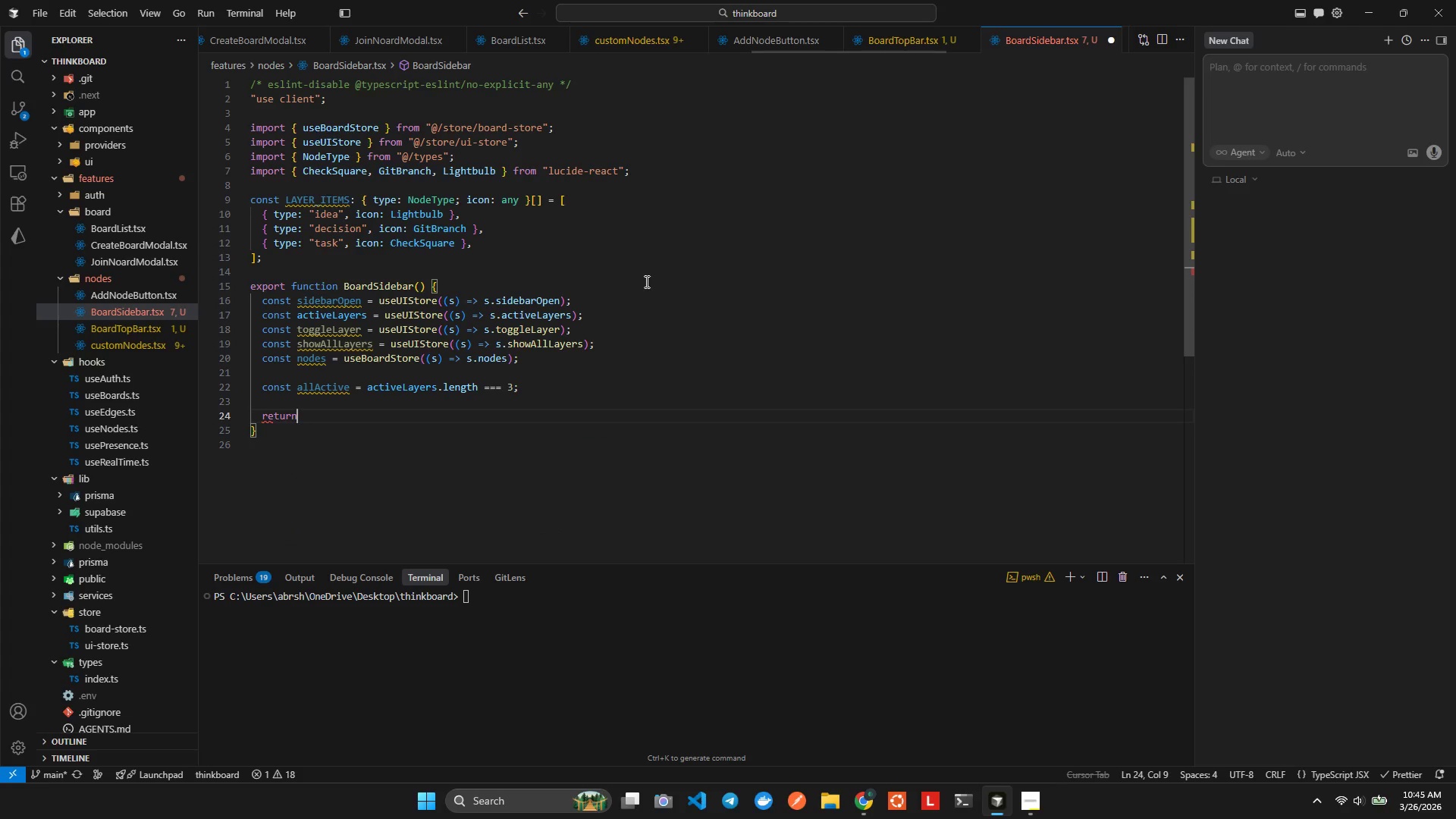 
hold_key(key=U, duration=0.33)
 